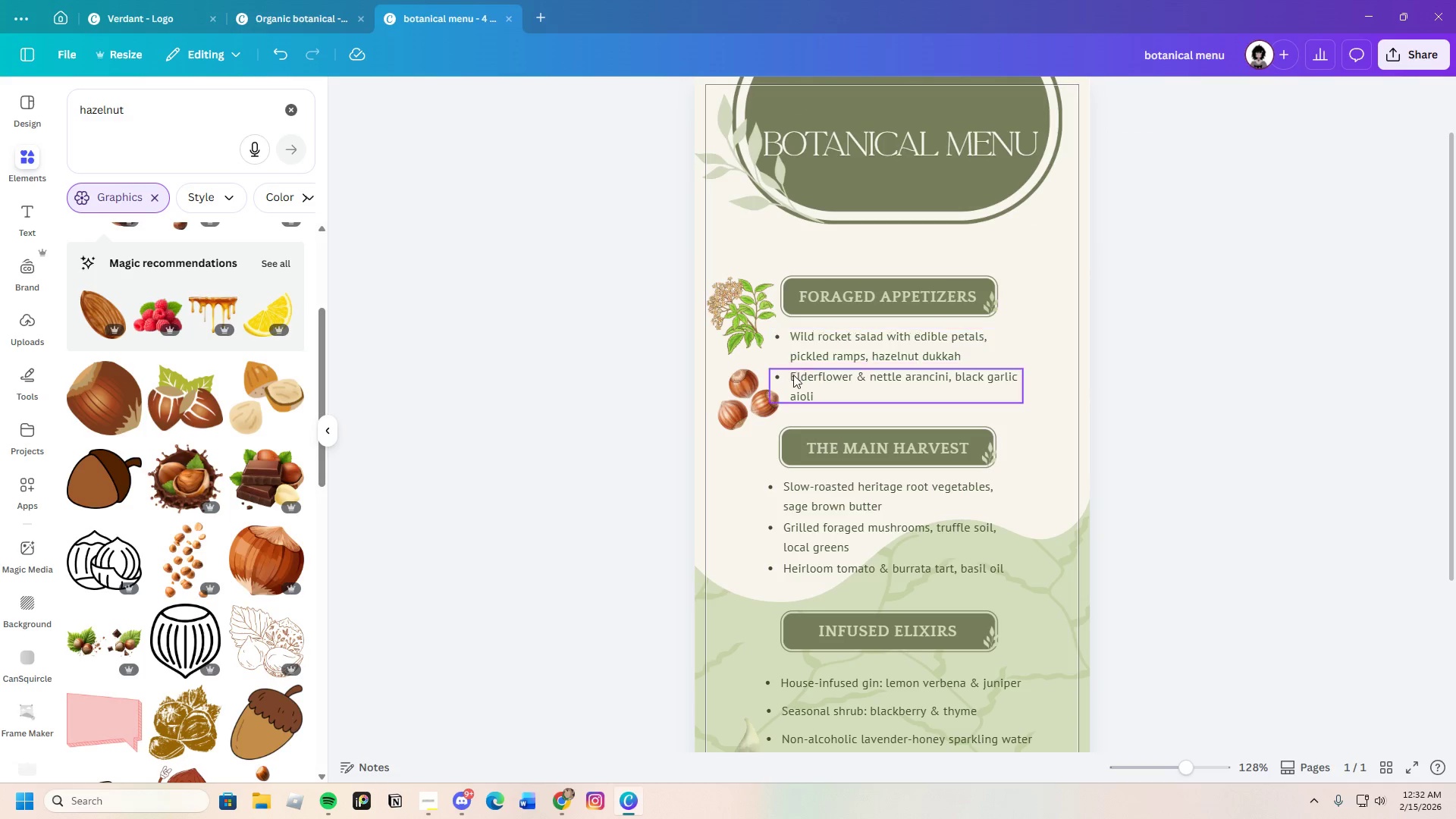 
left_click([752, 403])
 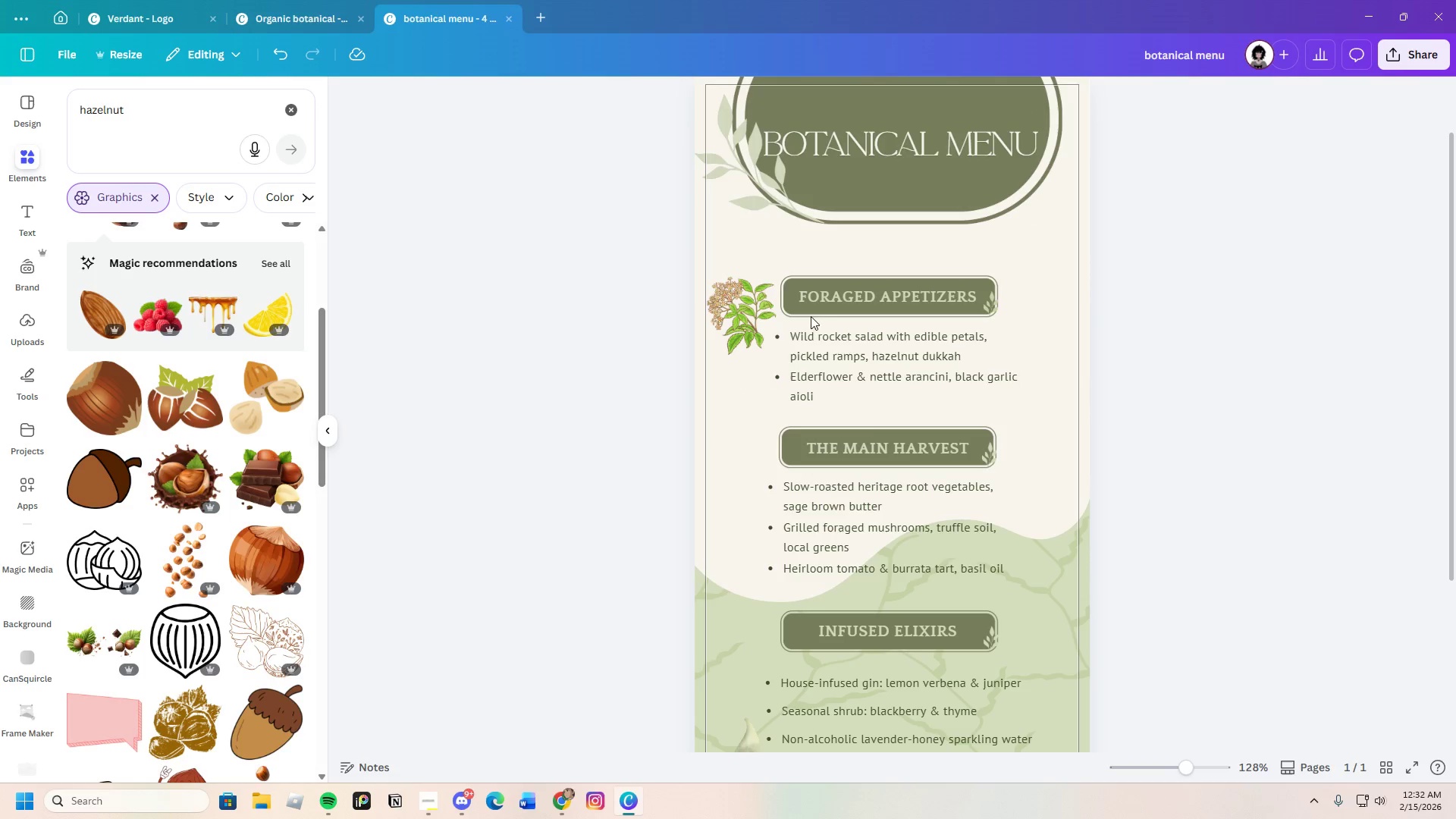 
double_click([733, 306])
 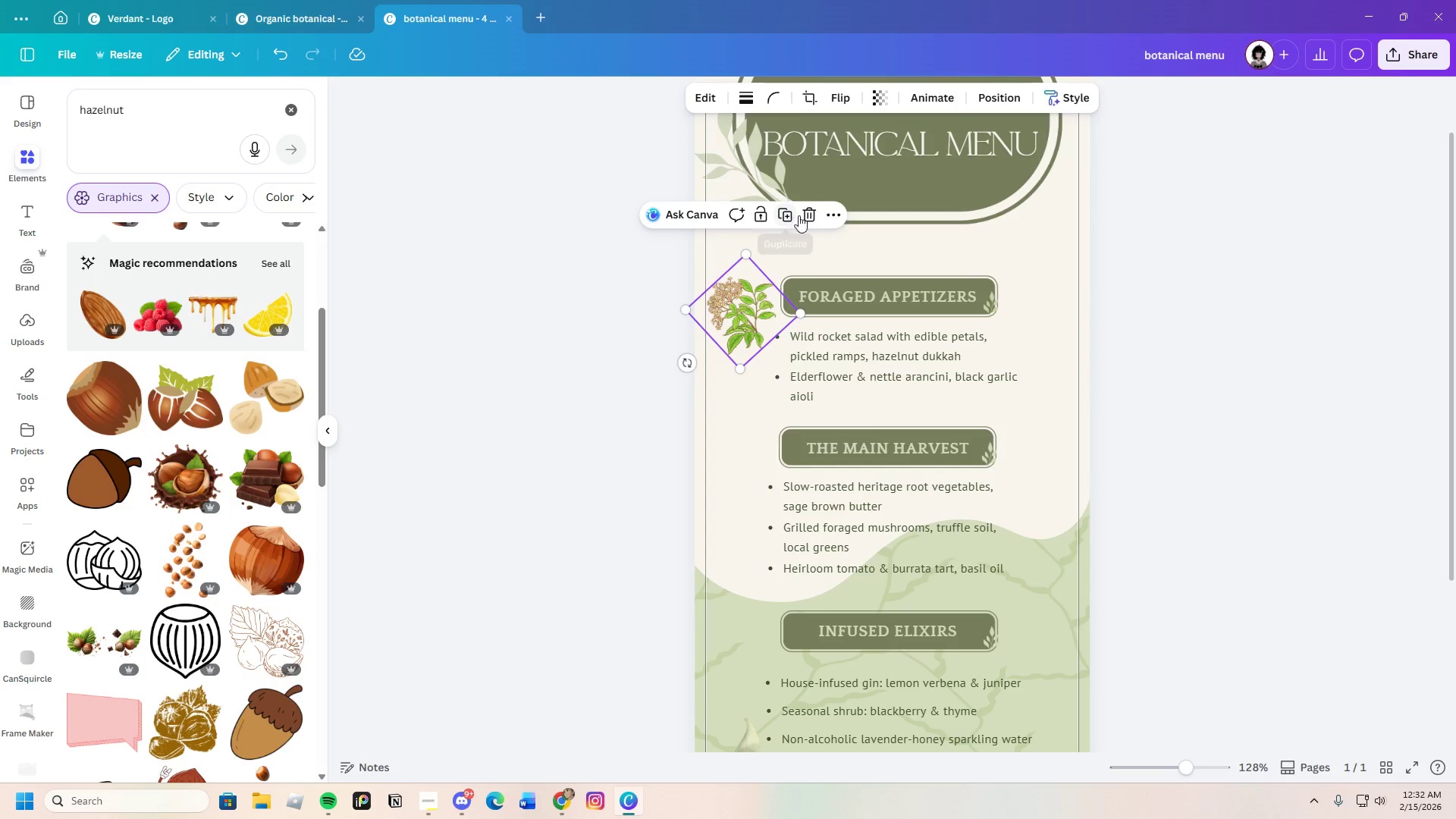 
left_click([804, 214])
 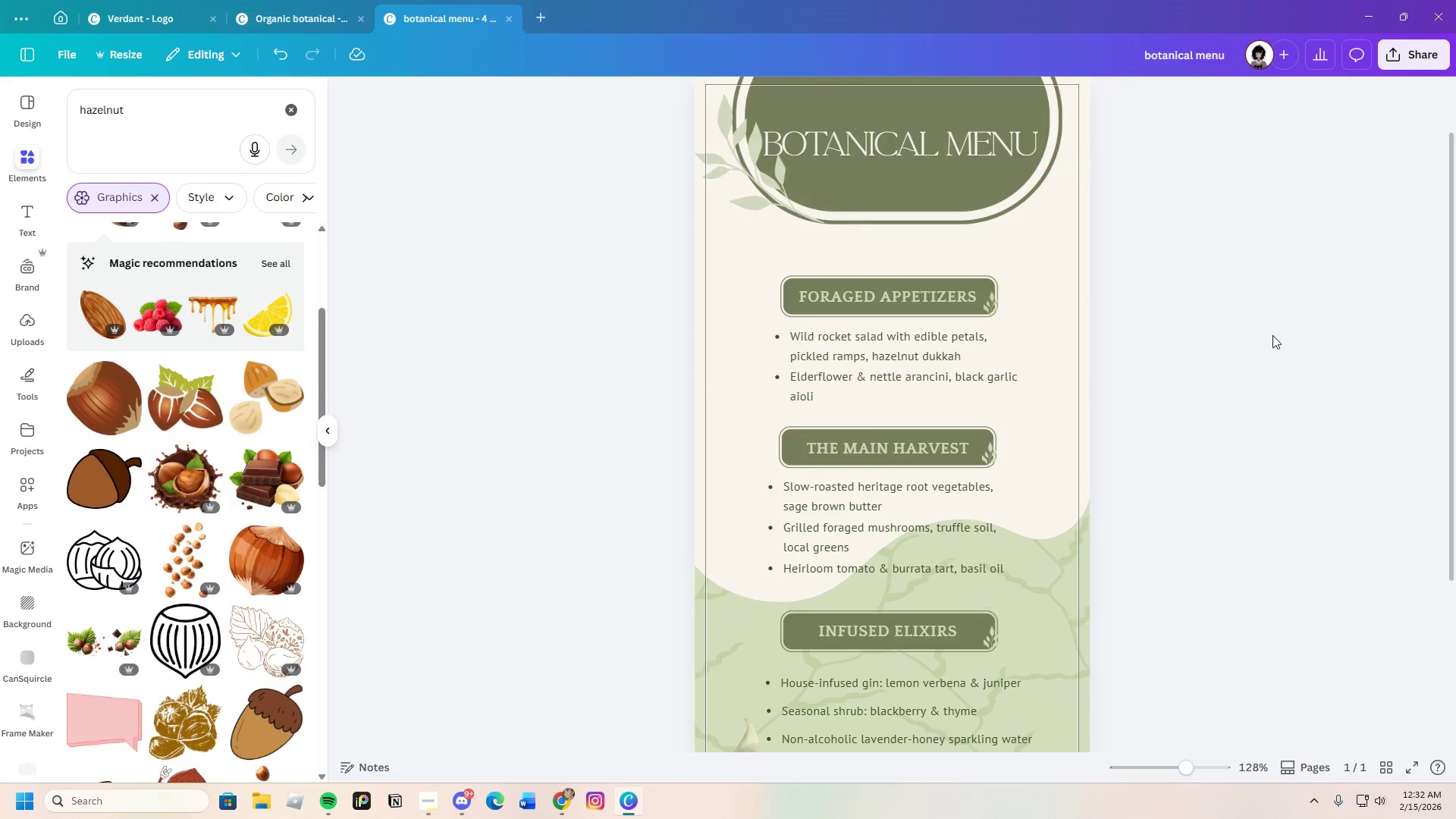 
left_click([1276, 340])
 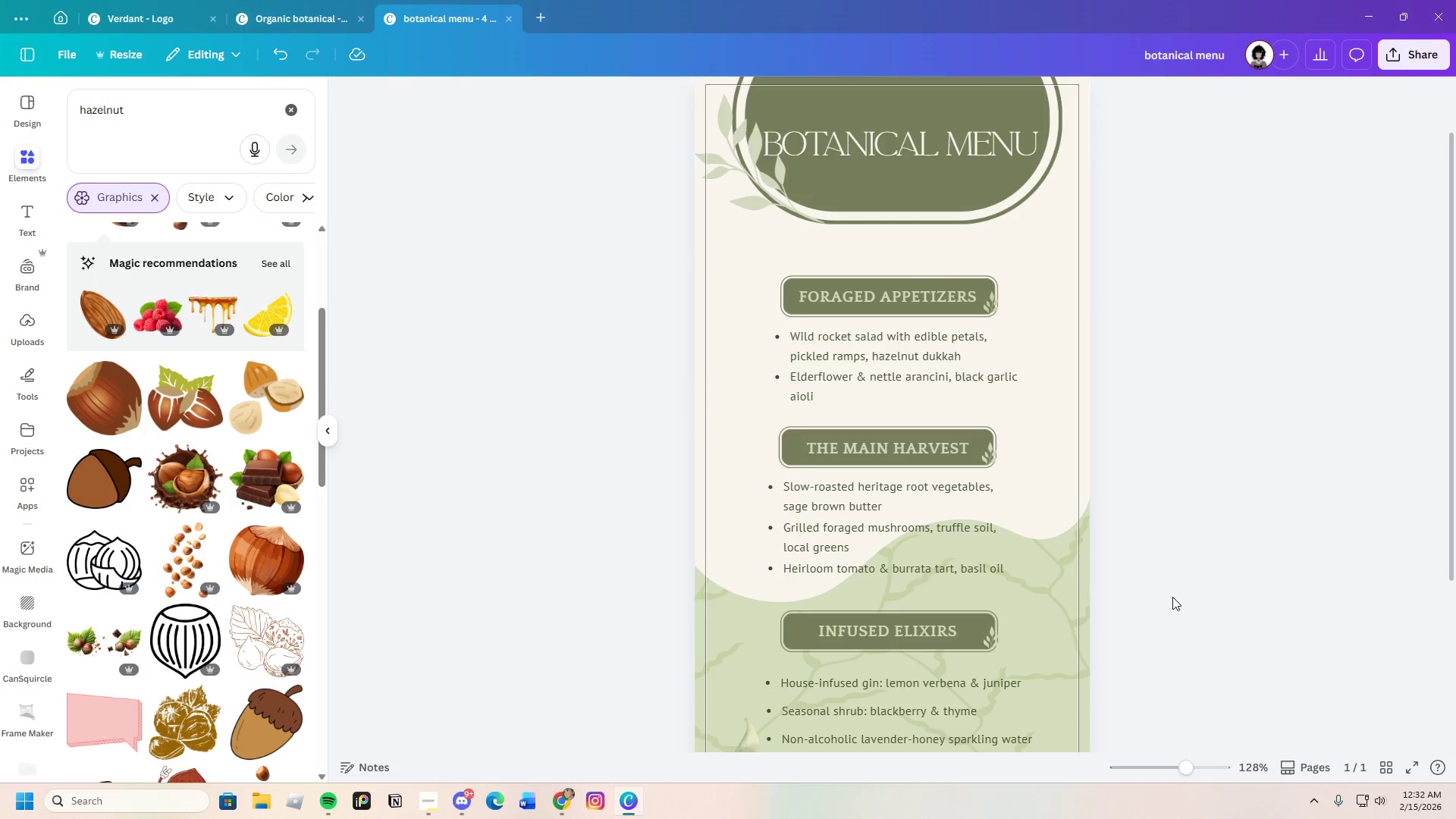 
scroll: coordinate [1171, 676], scroll_direction: down, amount: 6.0
 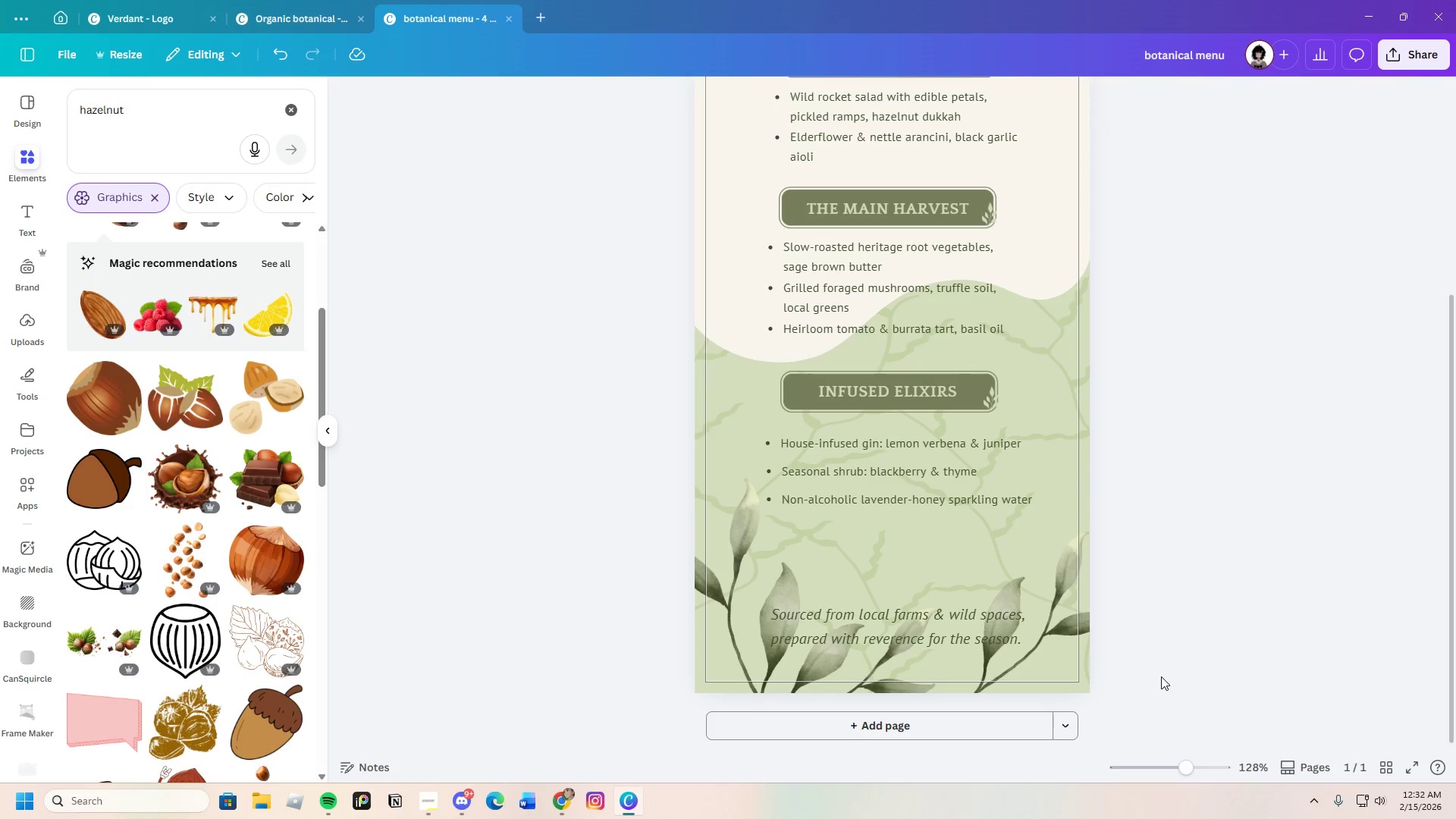 
scroll: coordinate [1152, 682], scroll_direction: up, amount: 3.0
 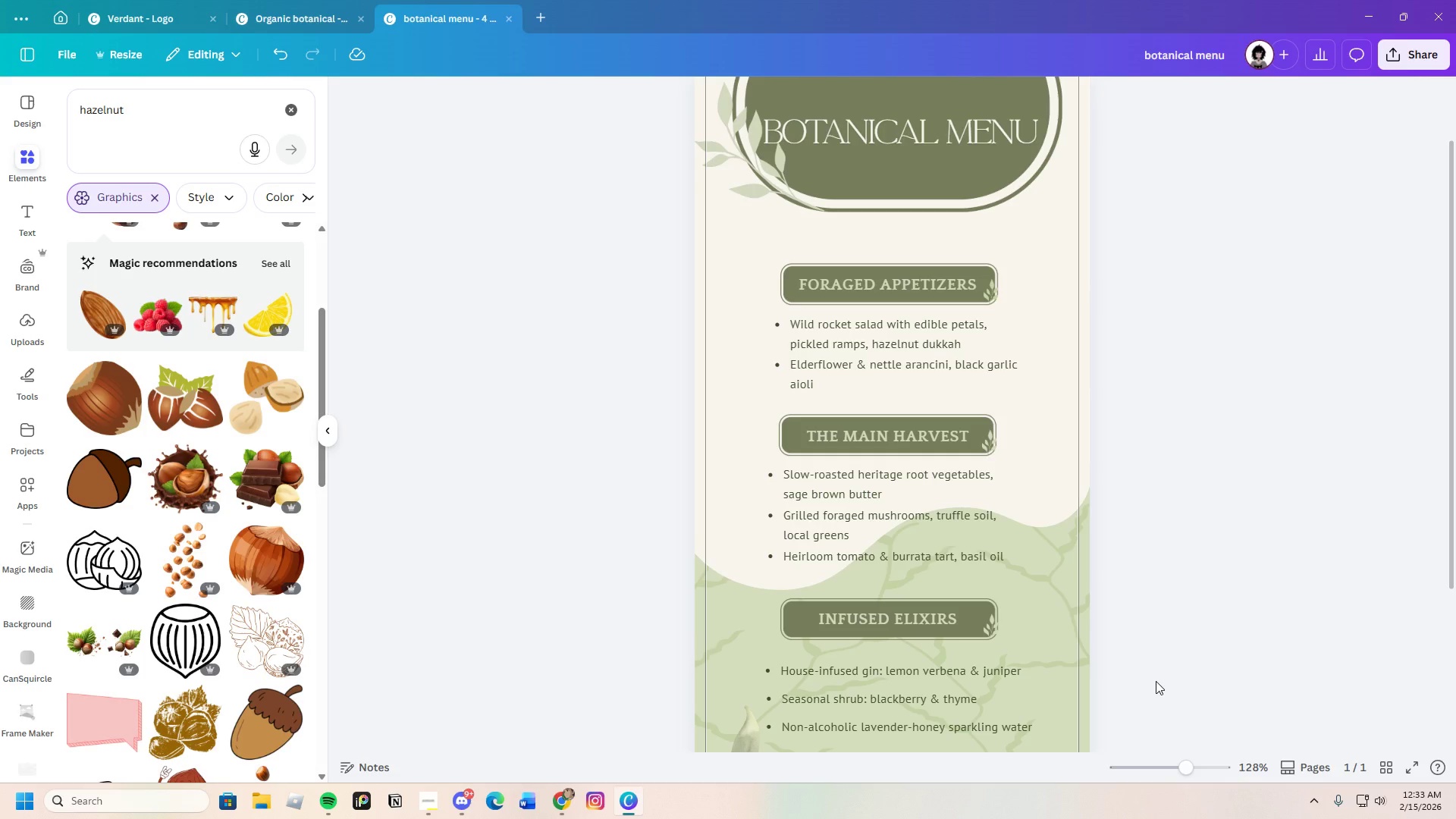 
wait(20.33)
 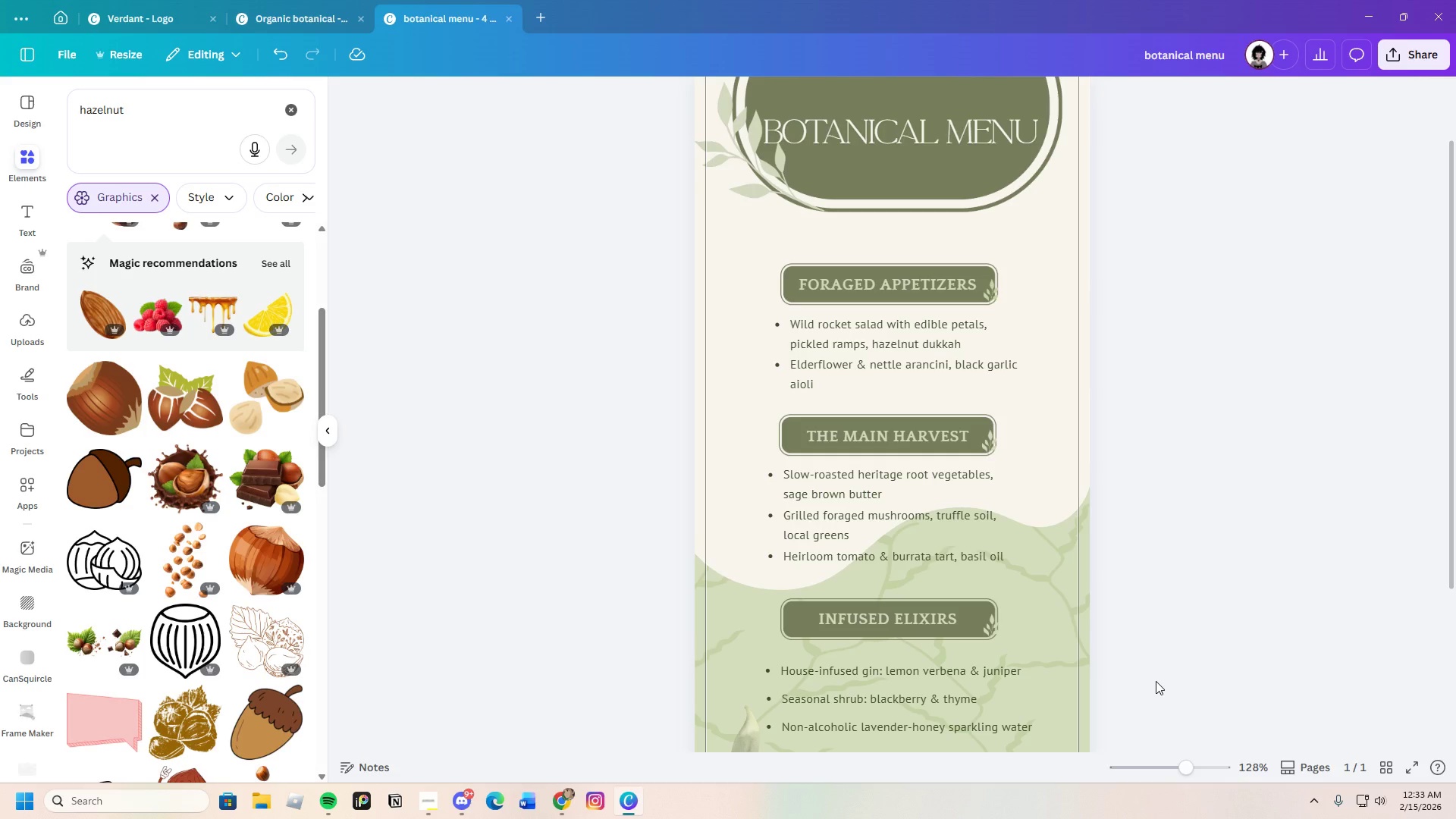 
scroll: coordinate [1131, 639], scroll_direction: down, amount: 10.0
 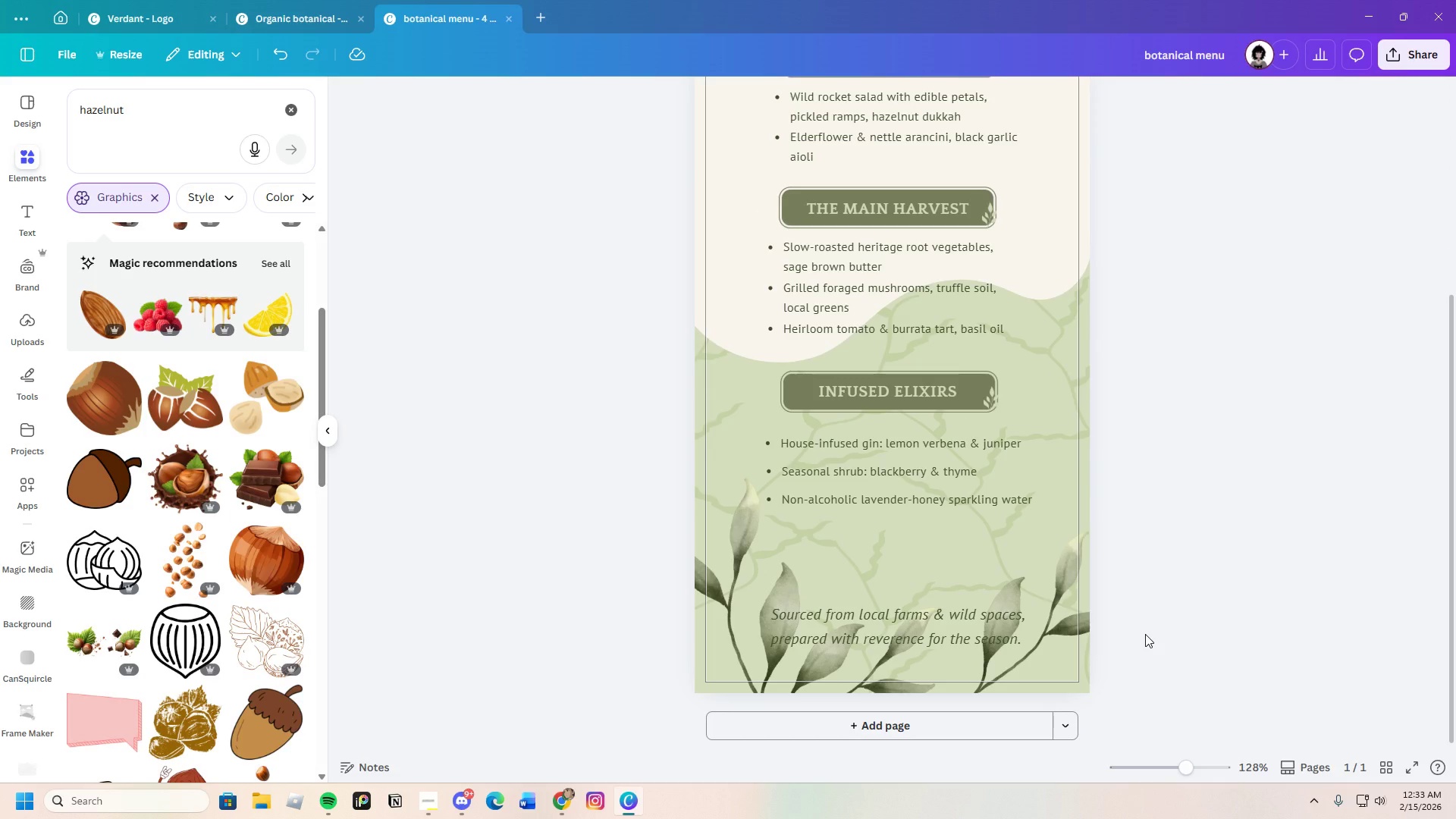 
wait(8.81)
 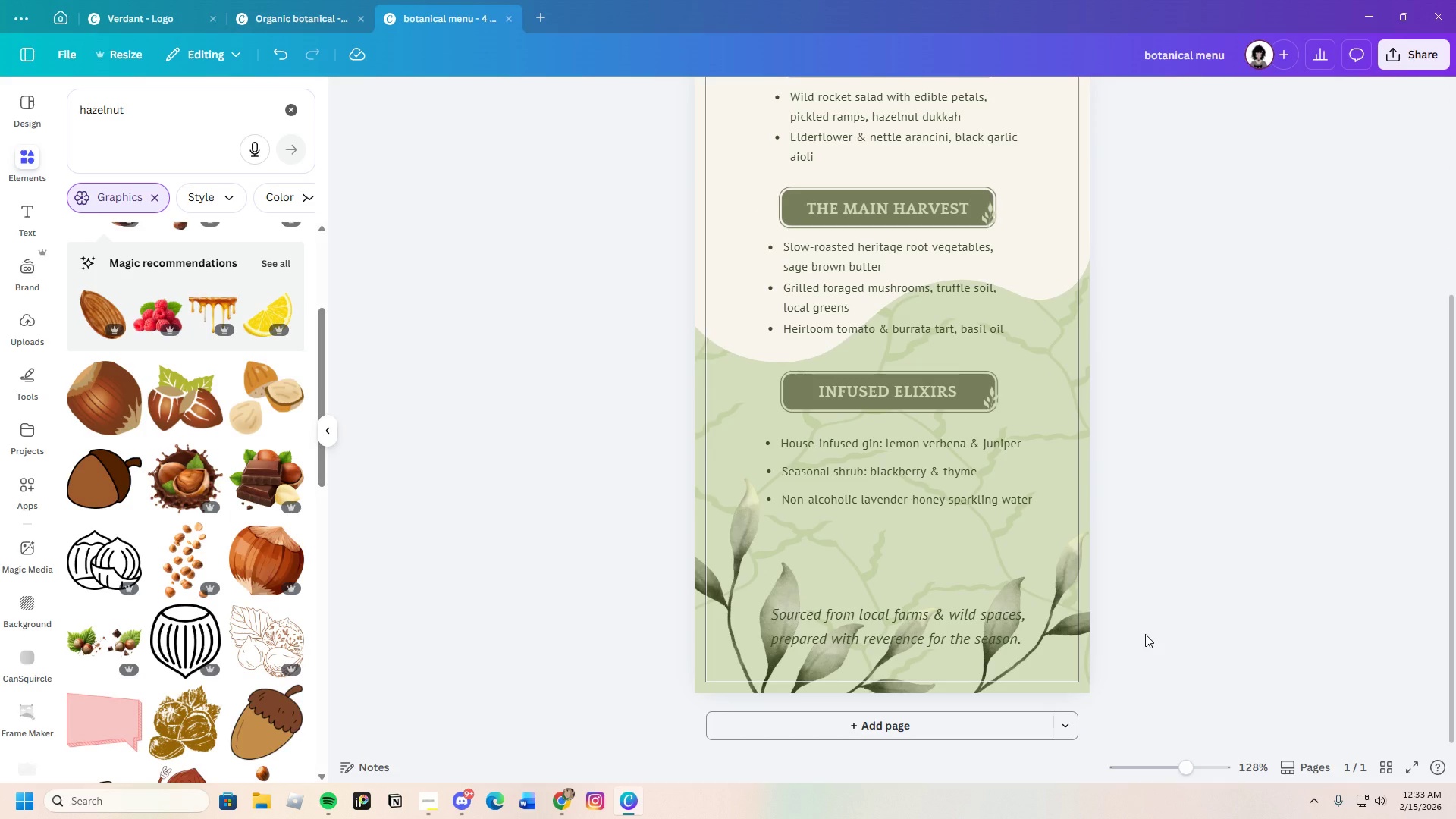 
scroll: coordinate [1133, 629], scroll_direction: up, amount: 3.0
 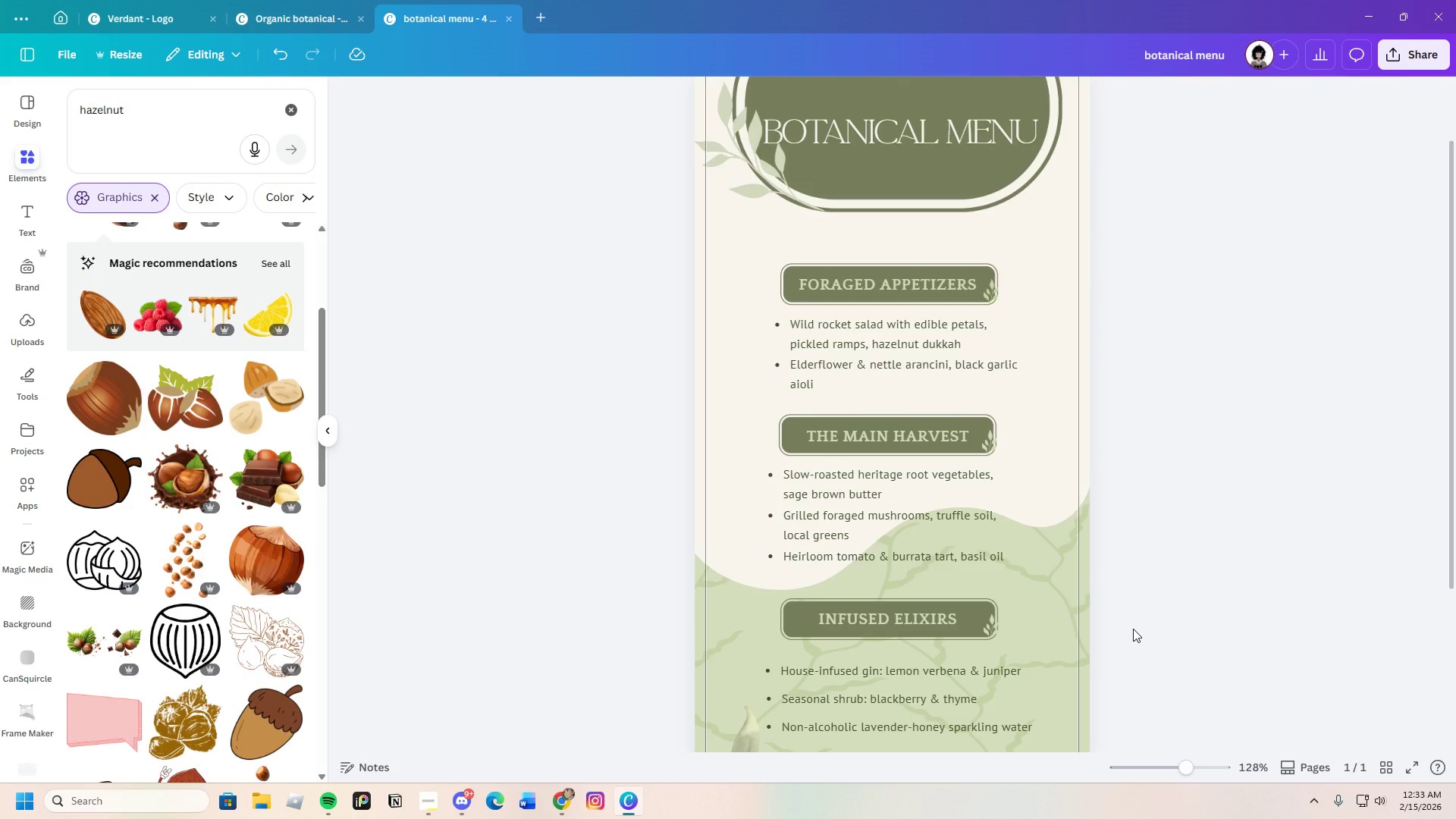 
scroll: coordinate [1135, 632], scroll_direction: down, amount: 4.0
 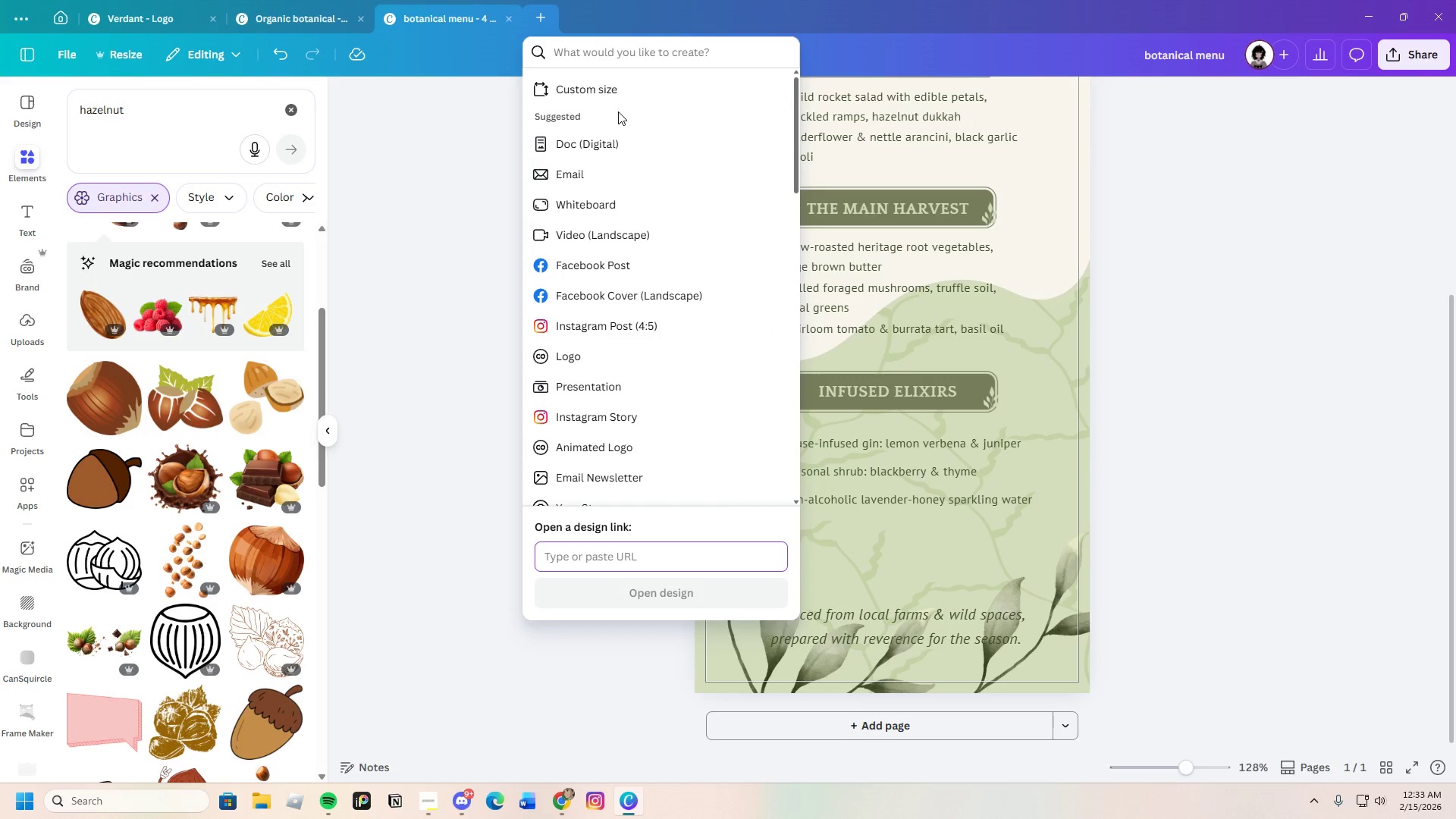 
left_click([611, 94])
 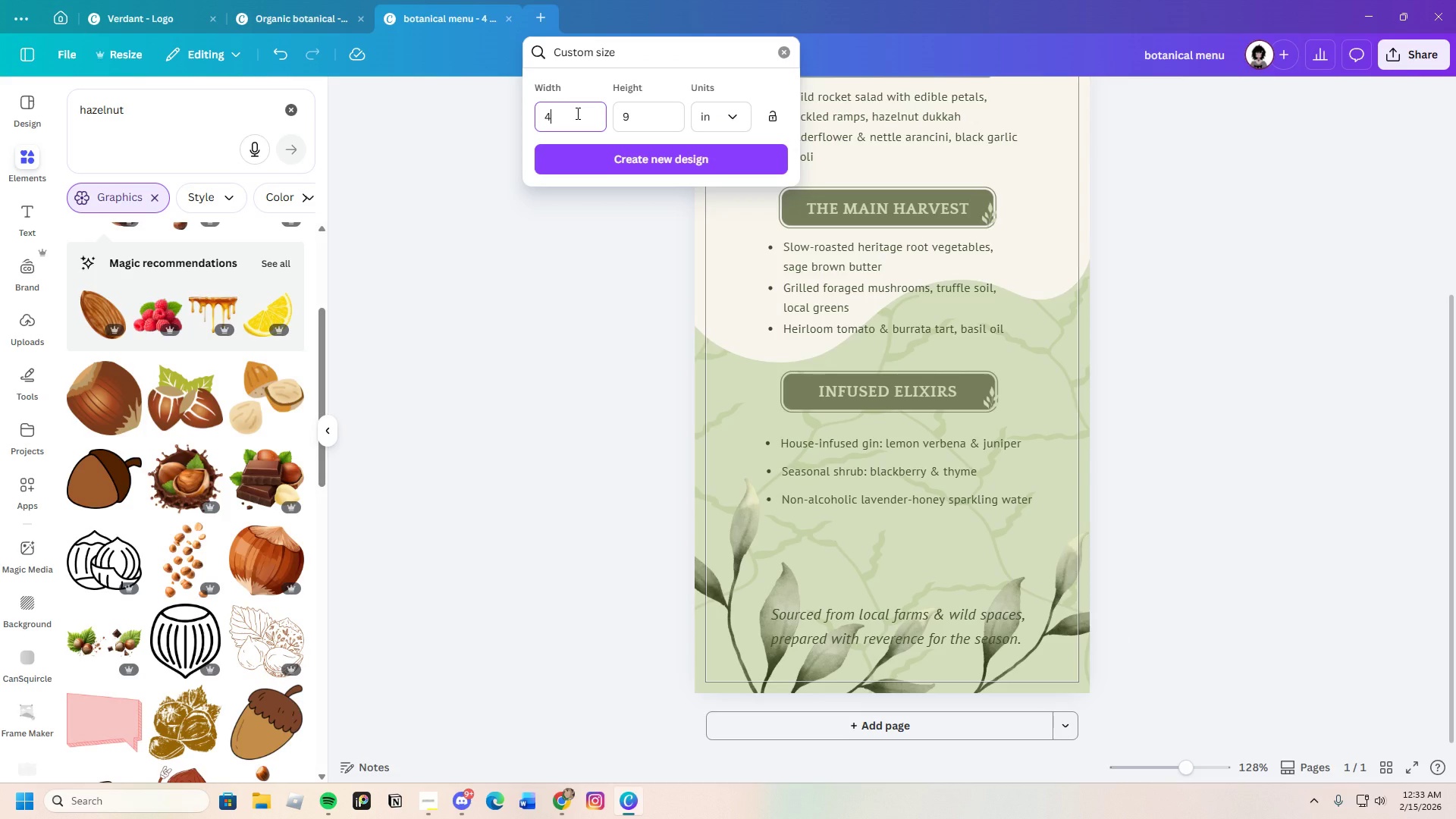 
left_click([576, 113])
 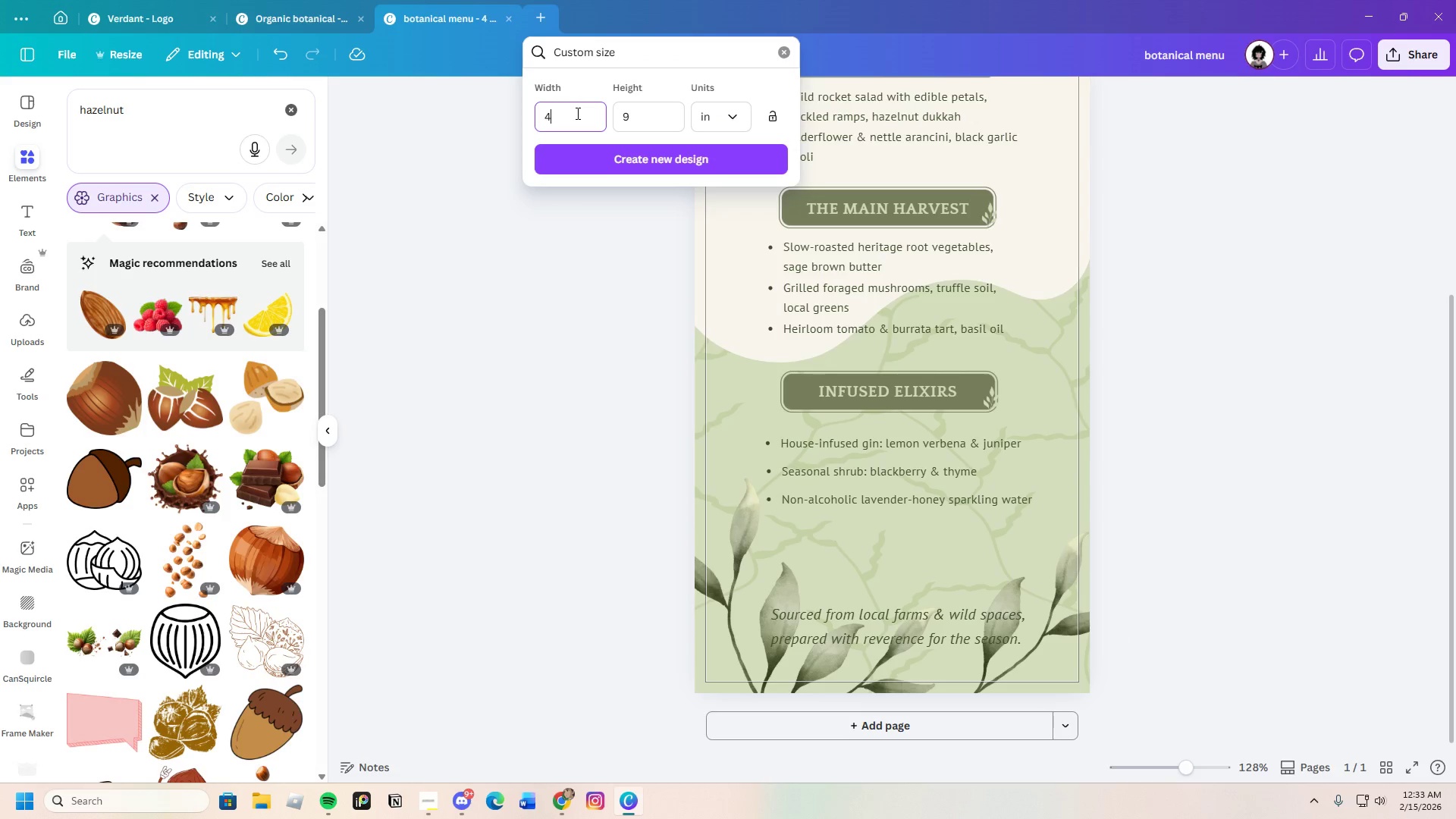 
key(Backspace)
 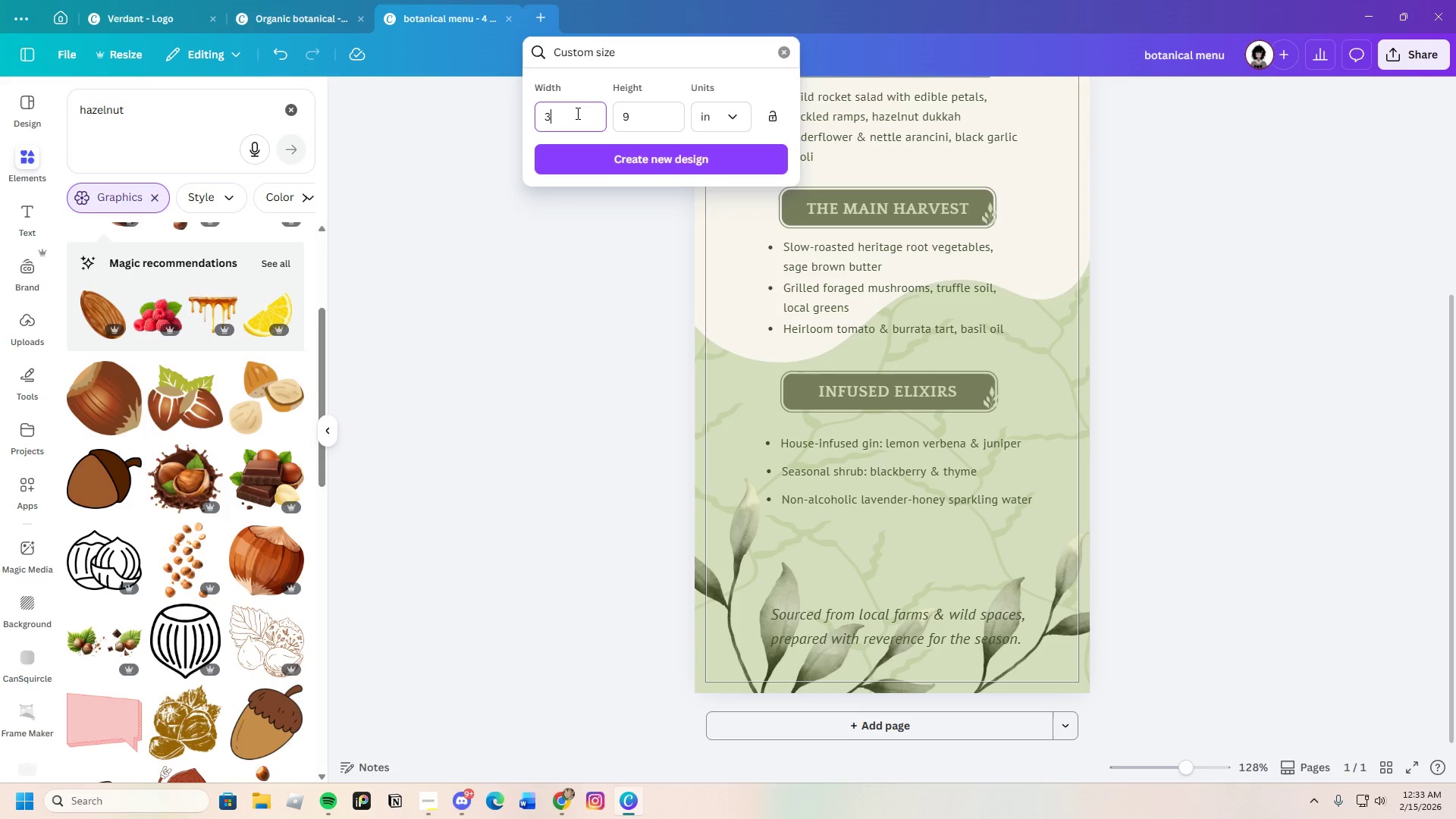 
key(3)
 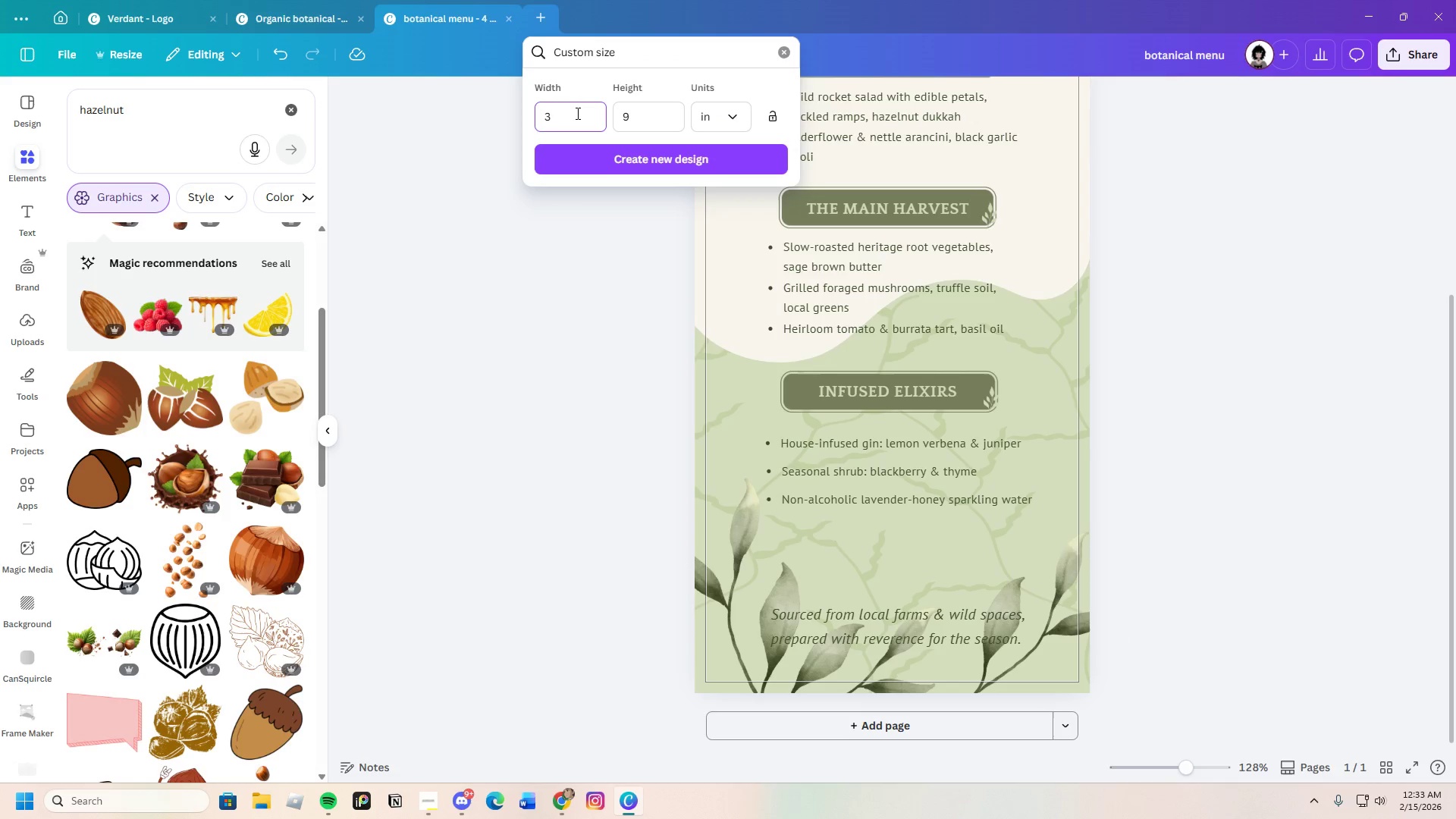 
key(Period)
 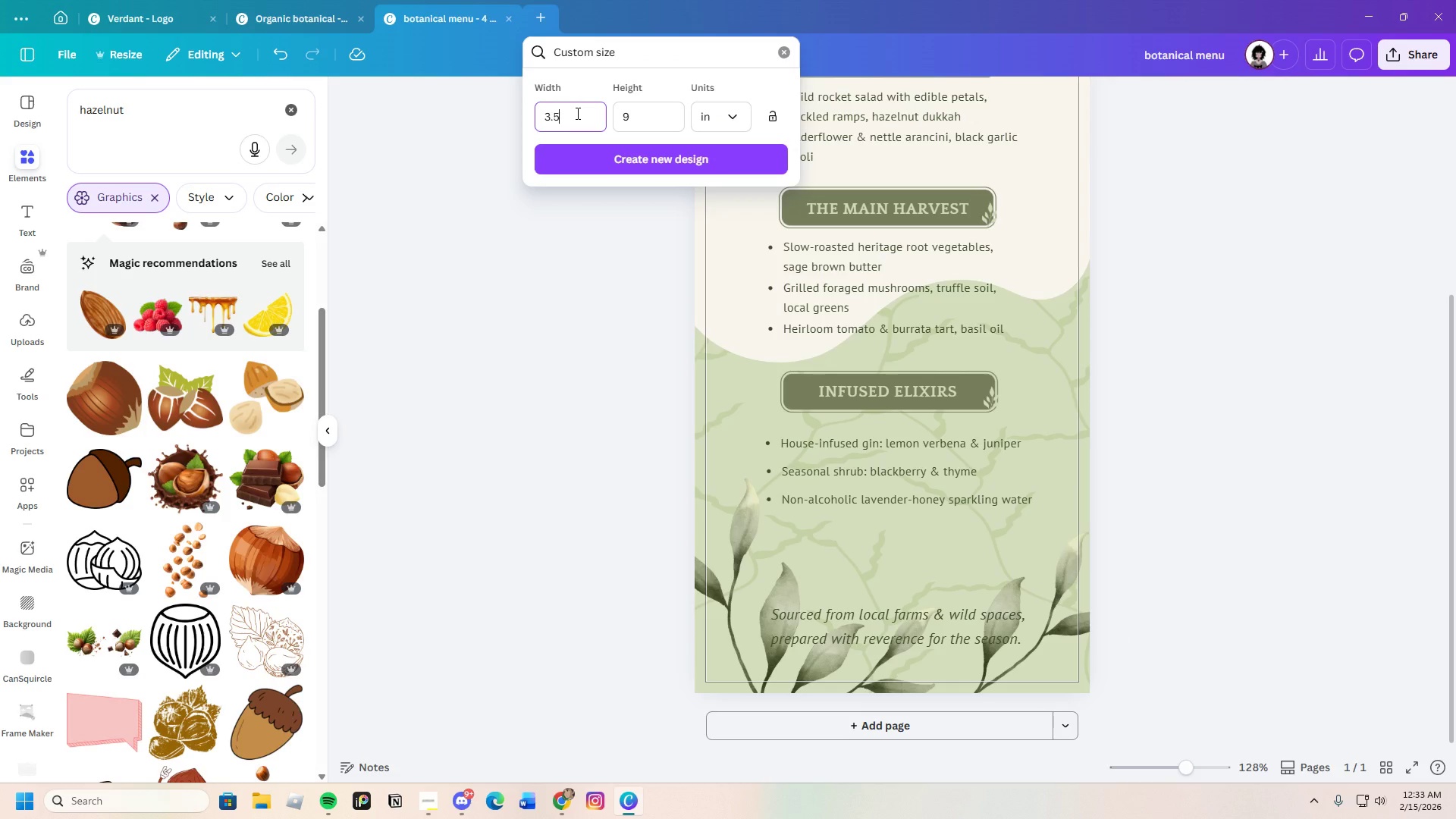 
key(5)
 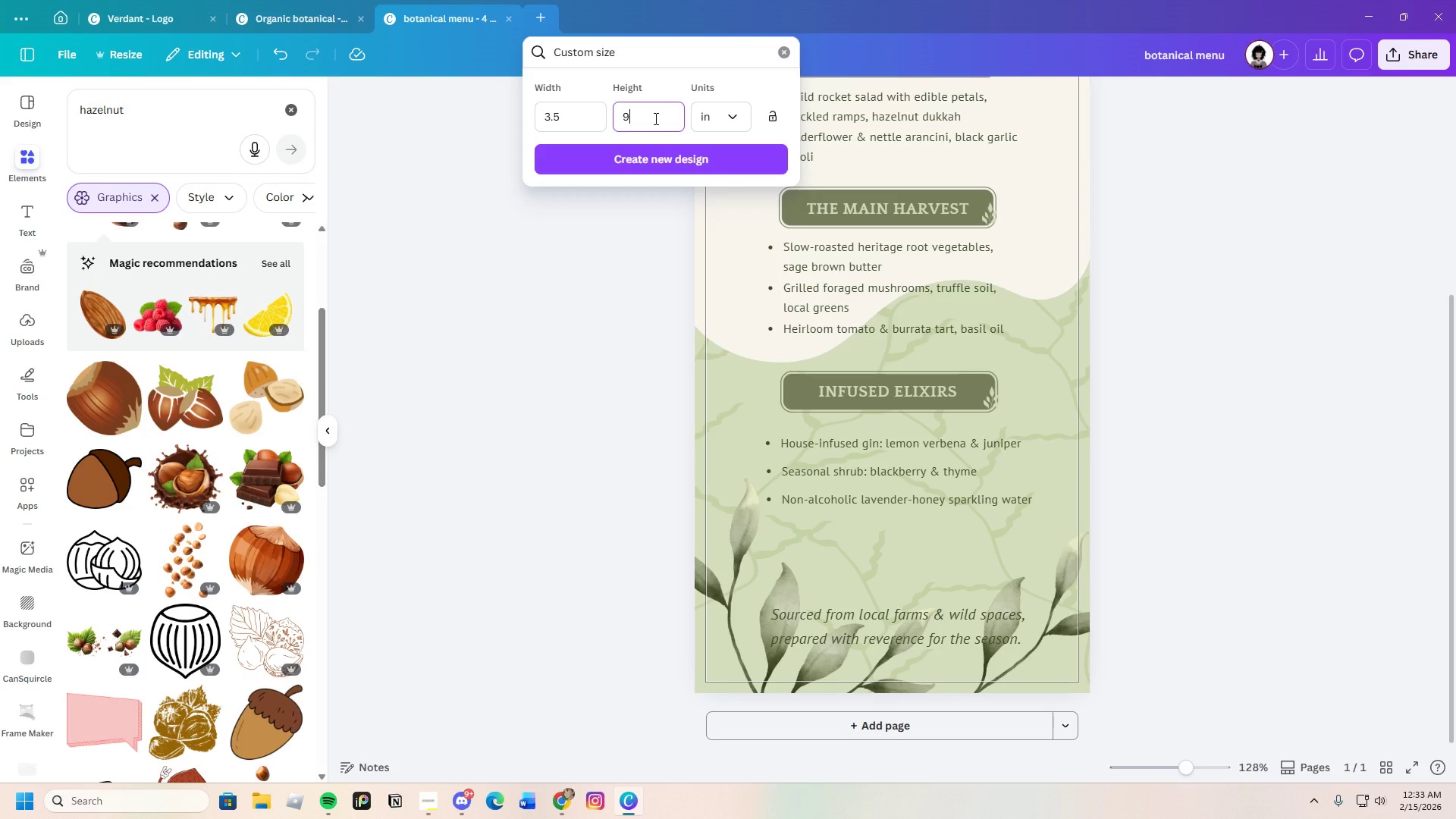 
key(Backspace)
 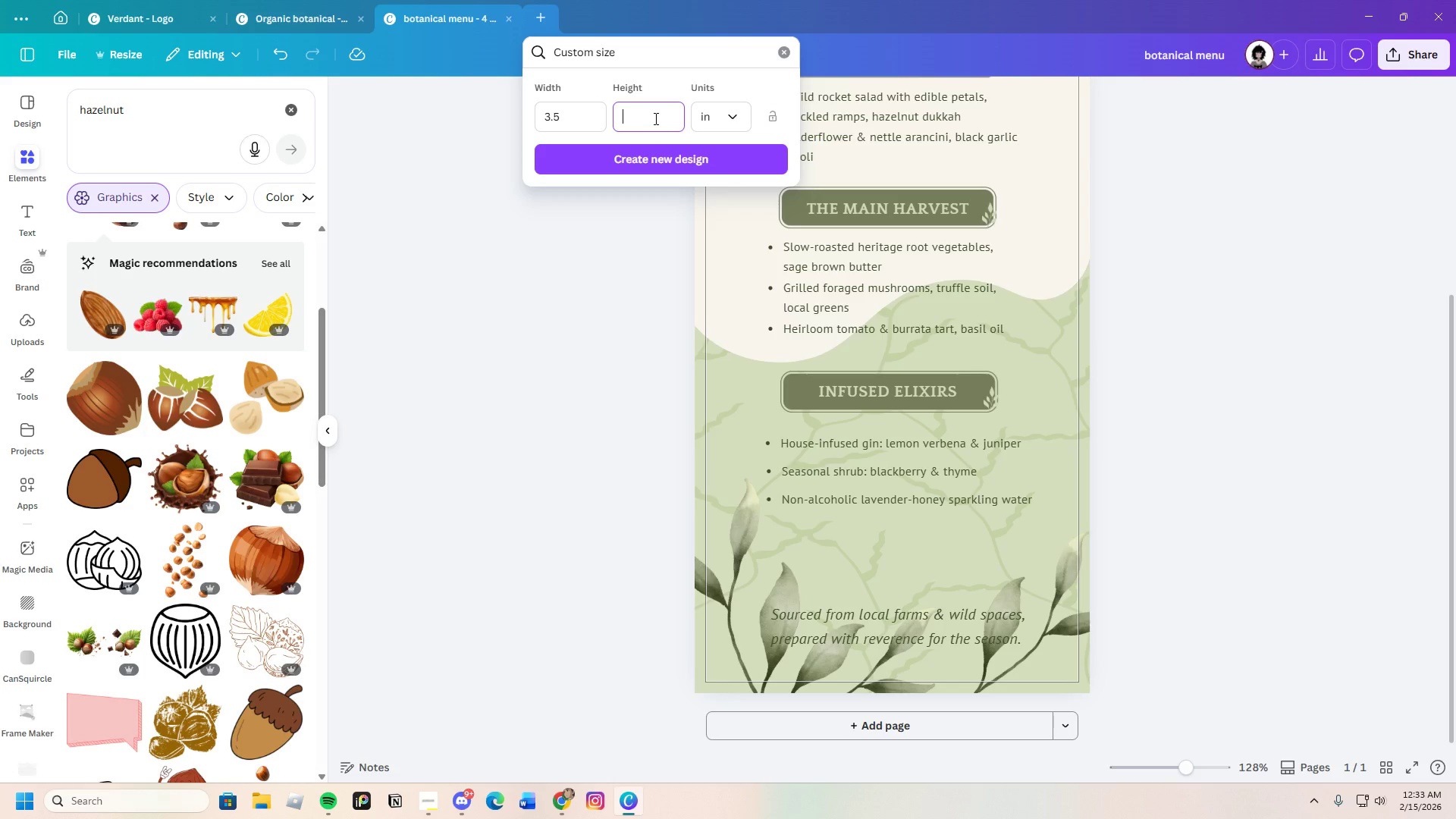 
key(5)
 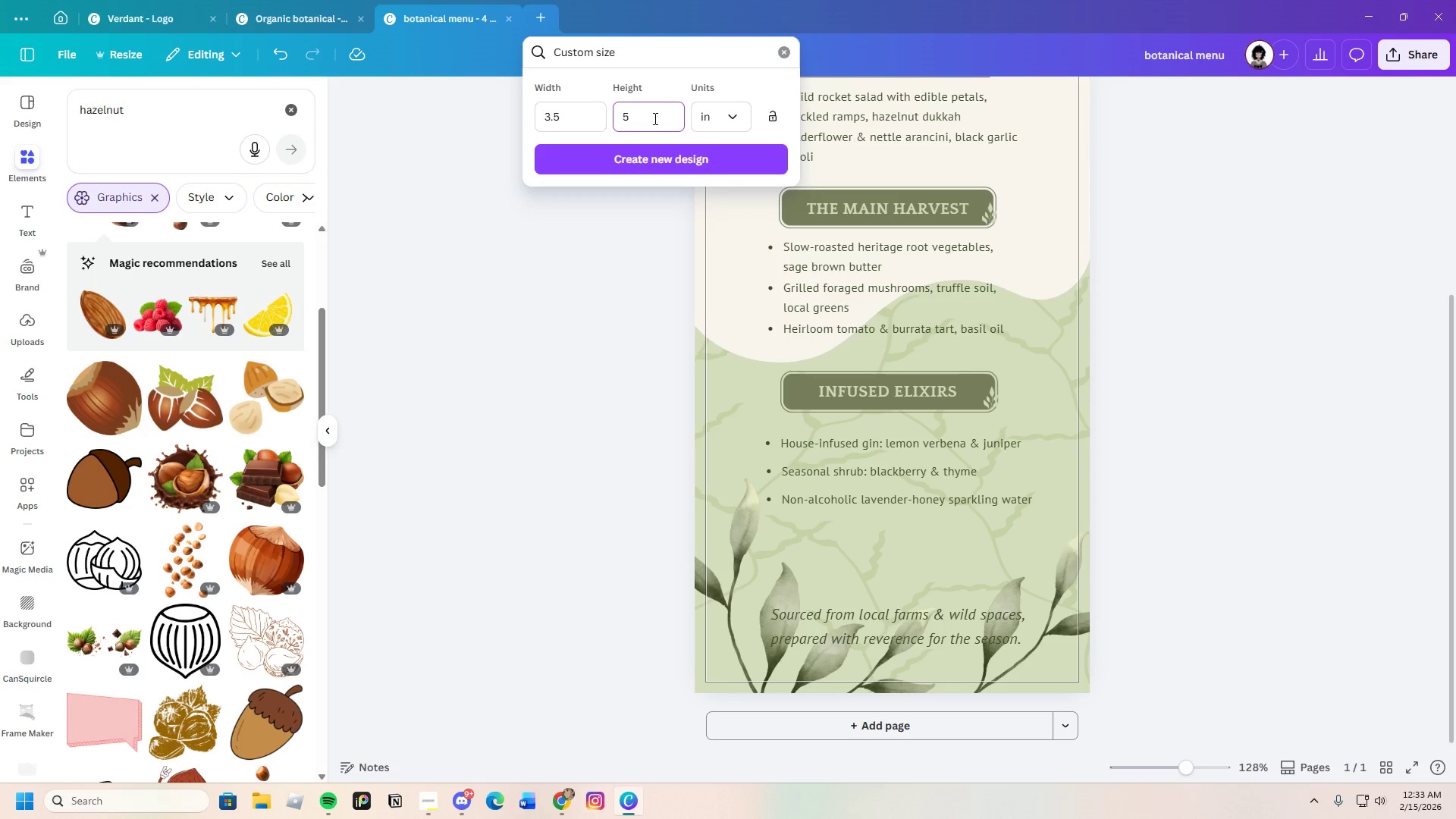 
left_click([645, 155])
 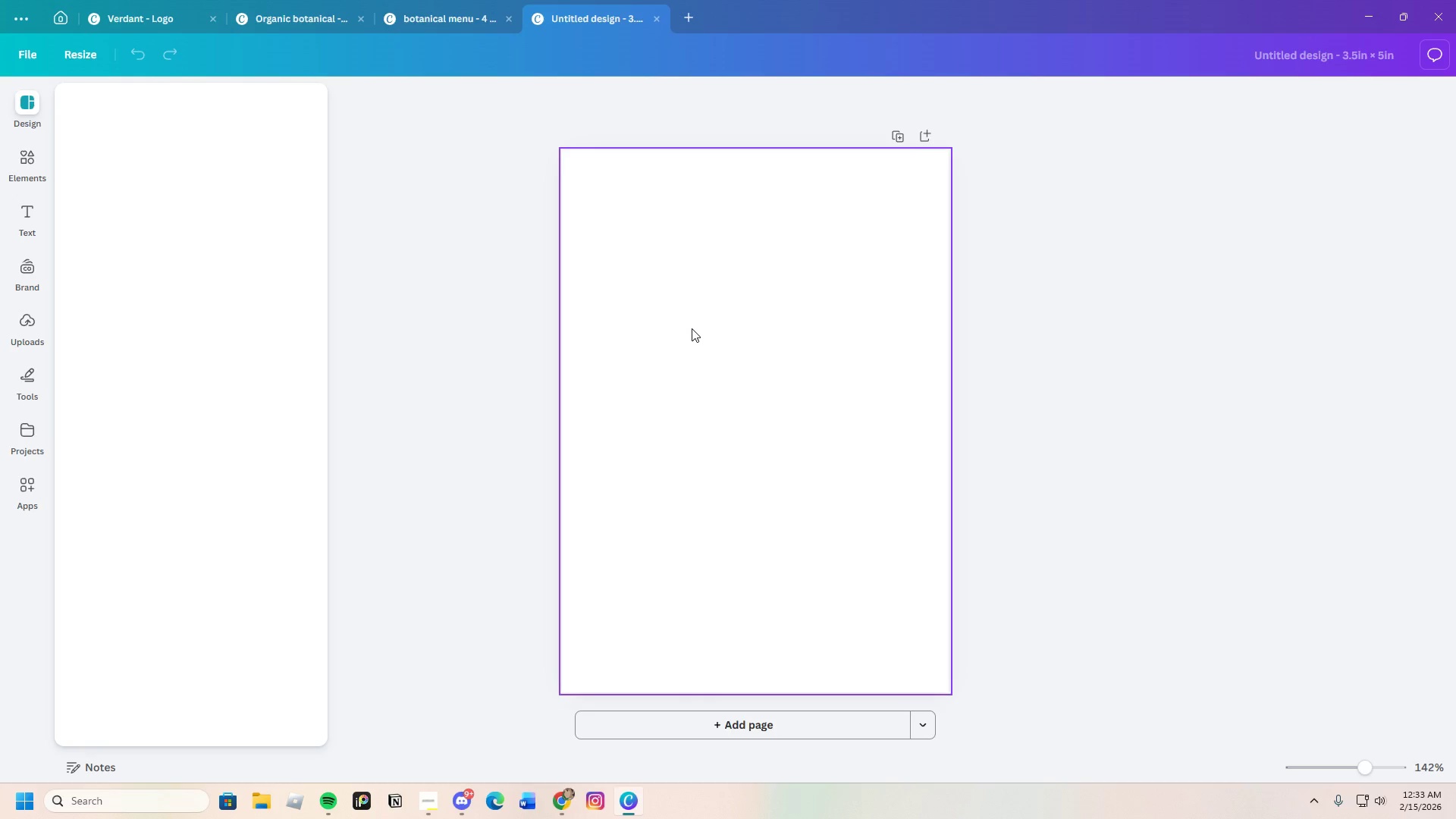 
left_click([1024, 360])
 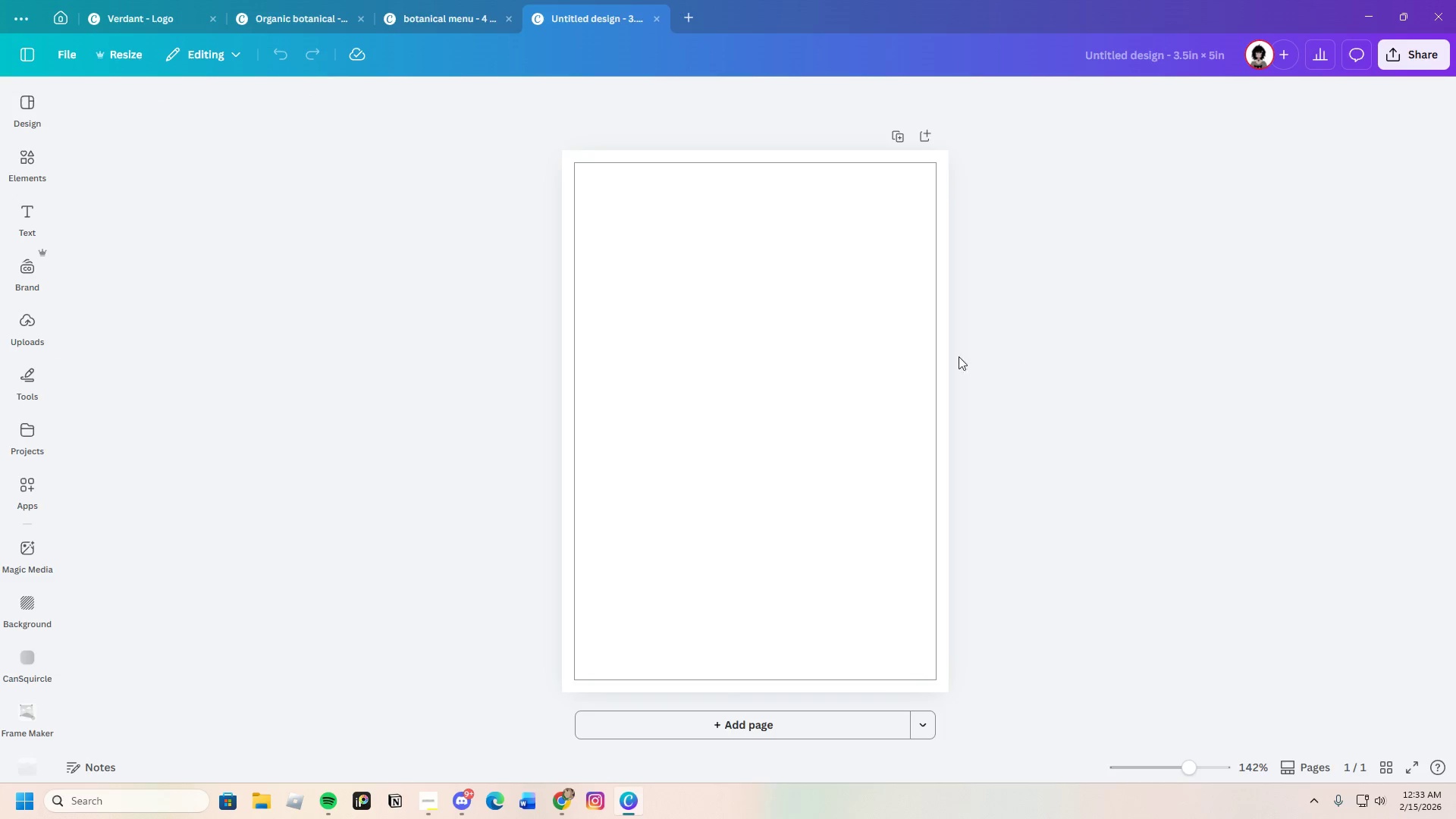 
left_click([755, 306])
 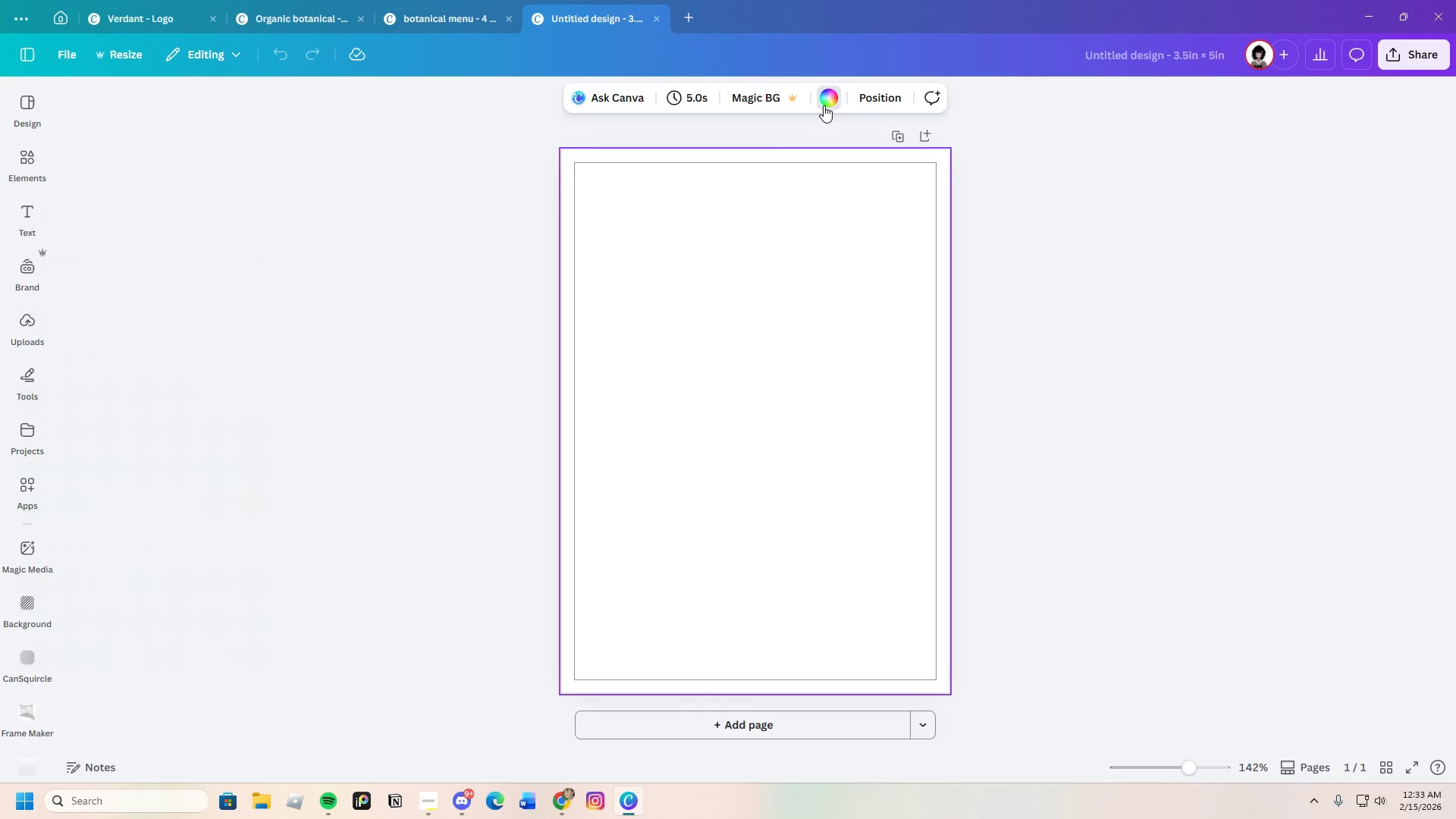 
wait(5.52)
 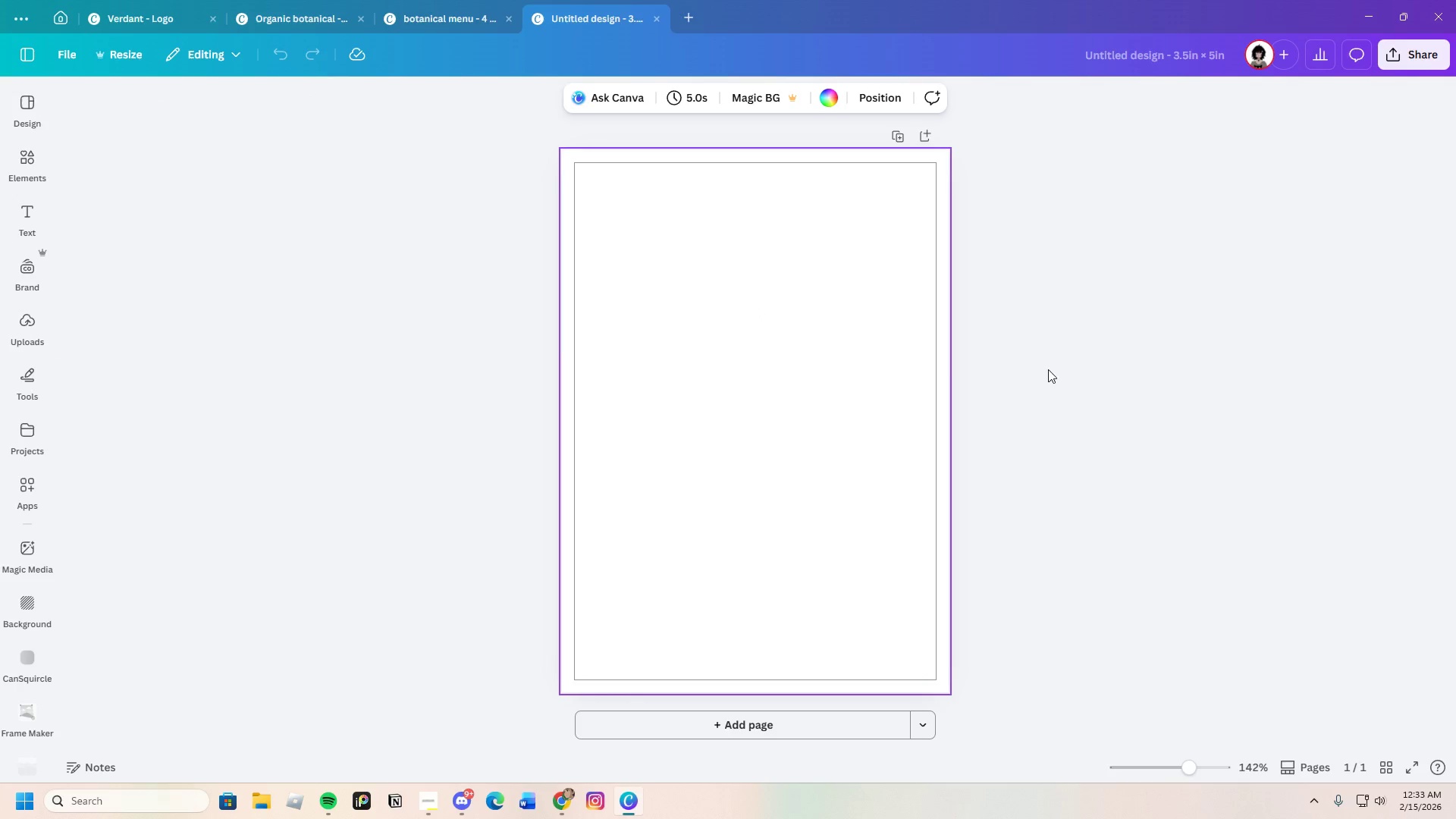 
left_click([83, 326])
 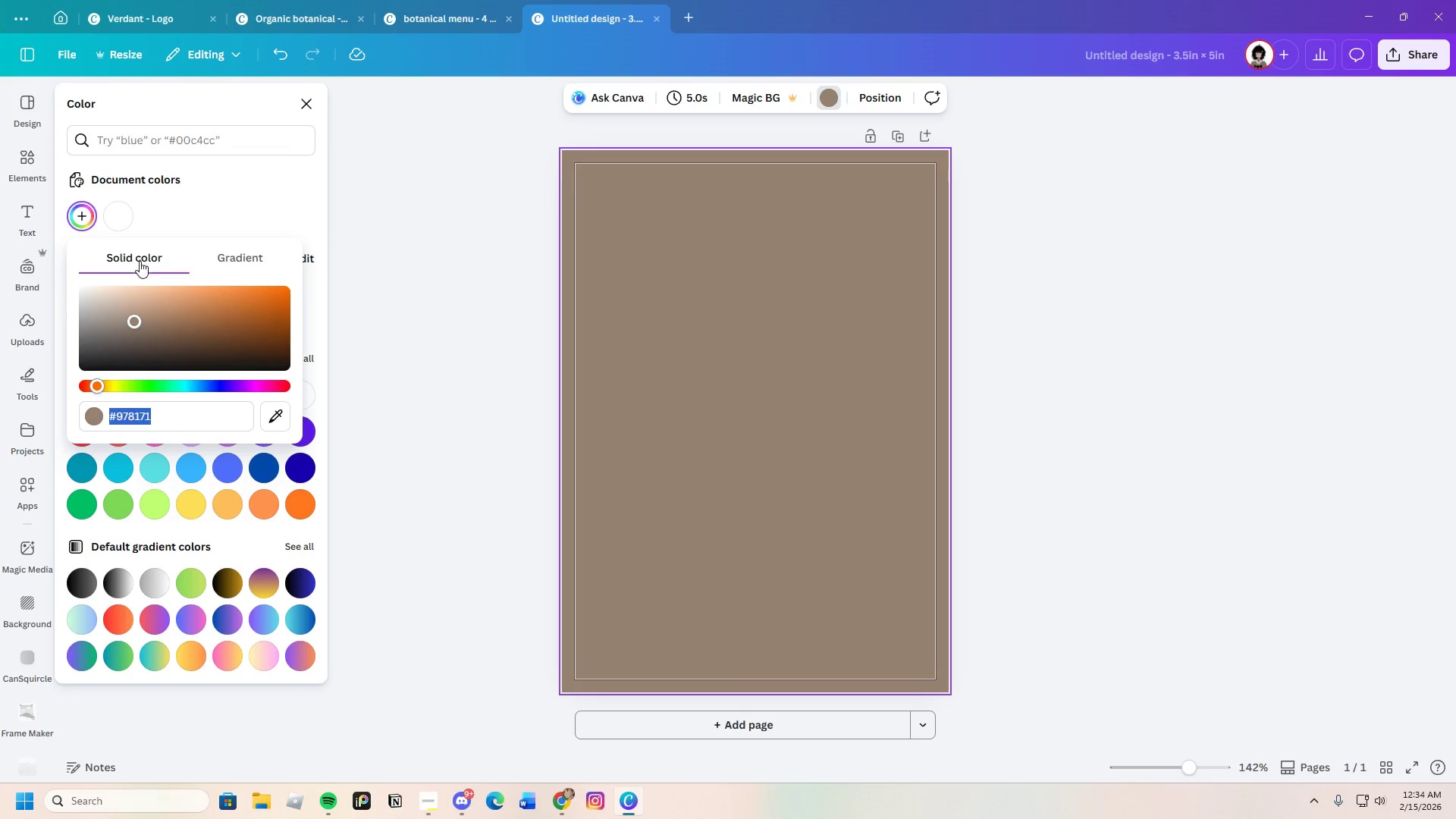 
left_click_drag(start_coordinate=[133, 320], to_coordinate=[86, 284])
 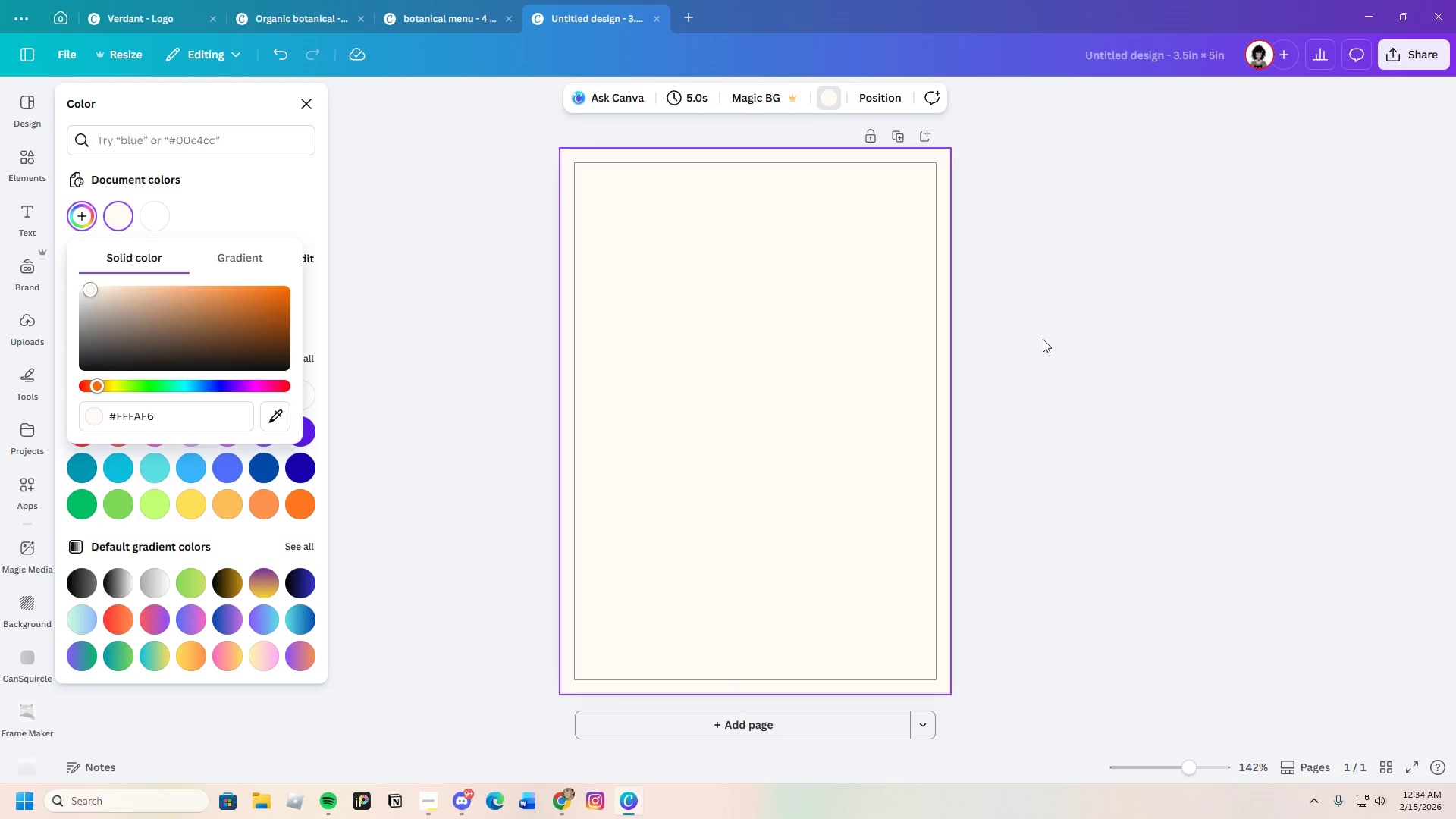 
left_click([1043, 339])
 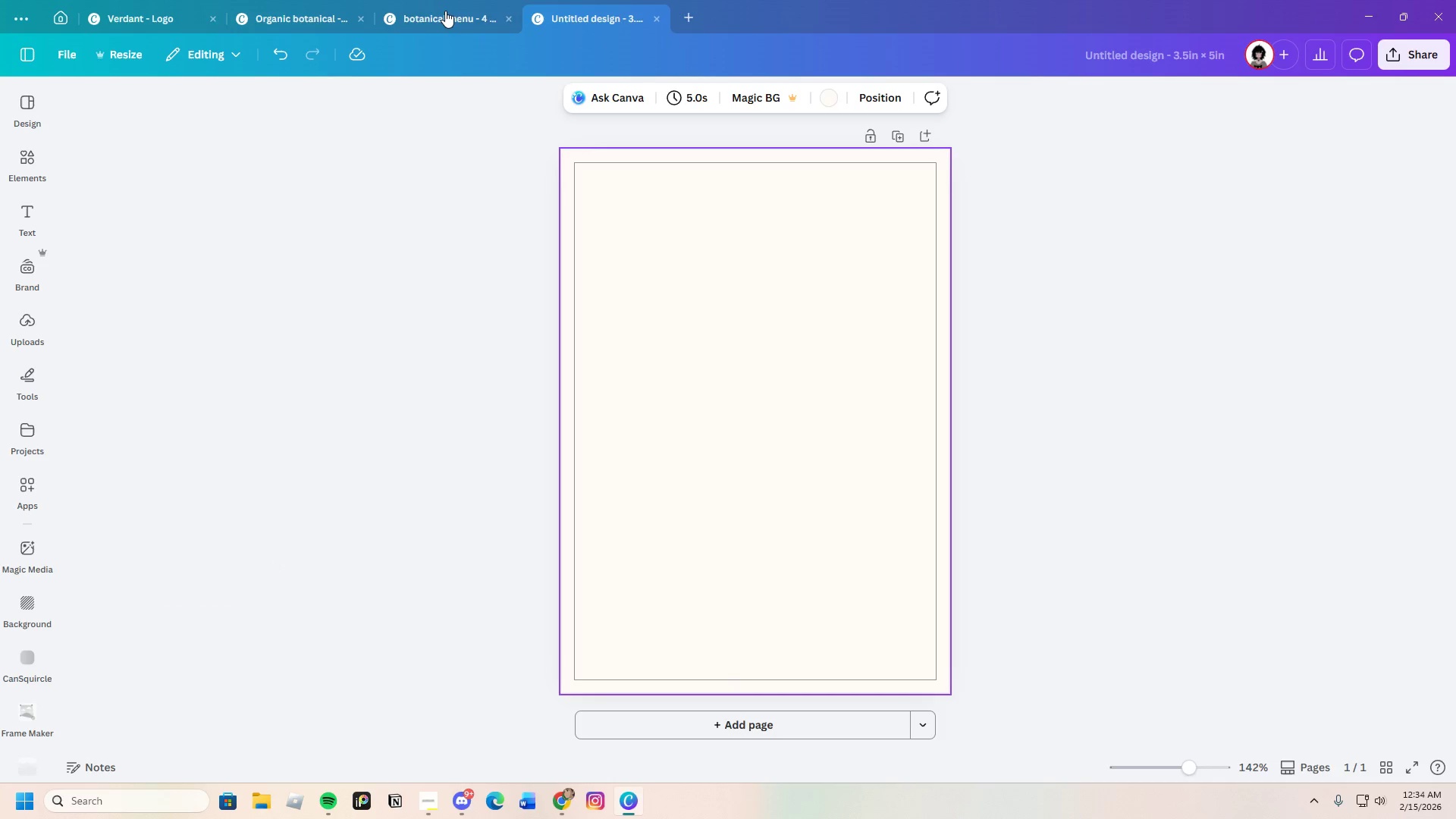 
left_click([443, 9])
 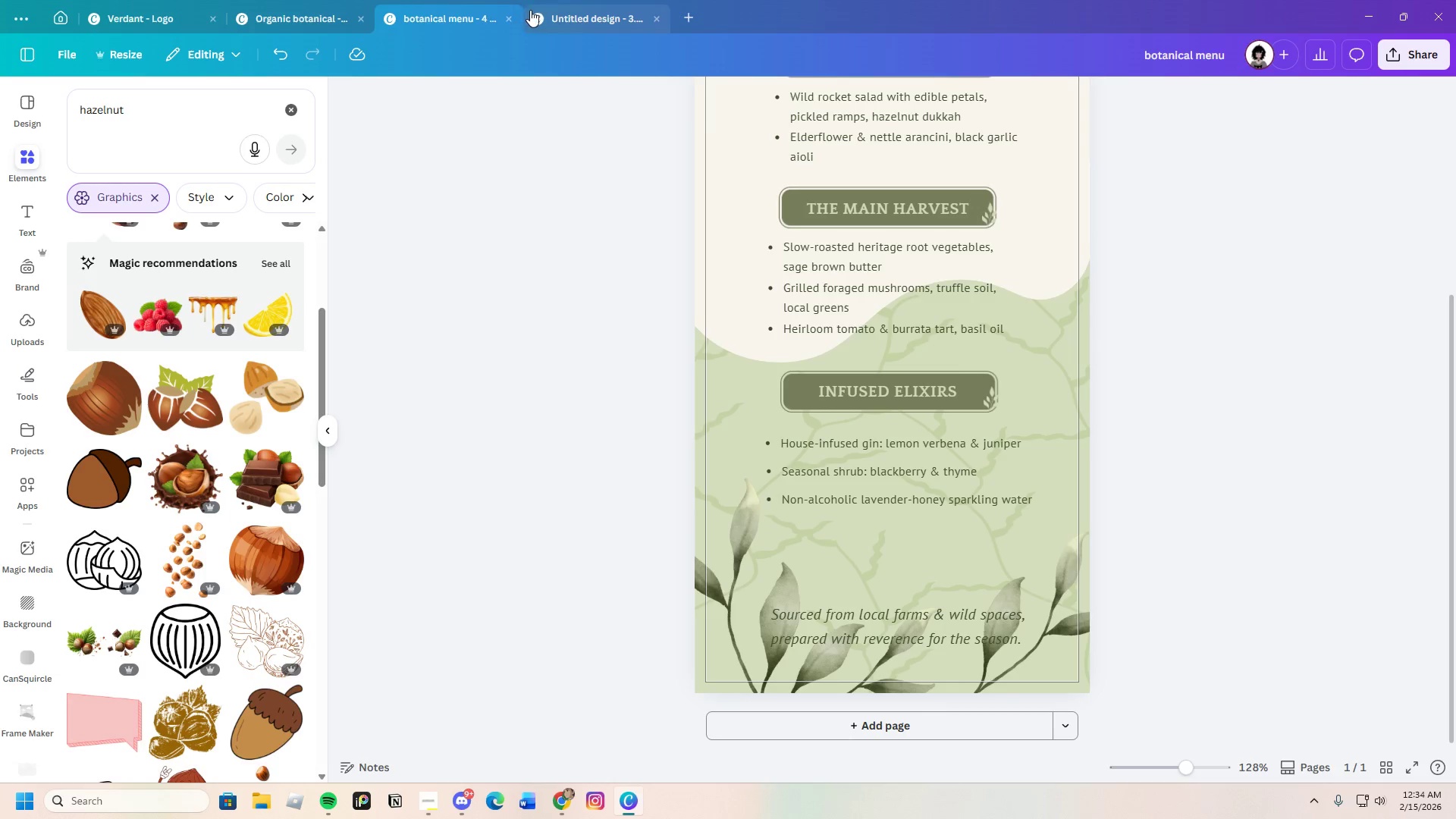 
left_click([557, 10])
 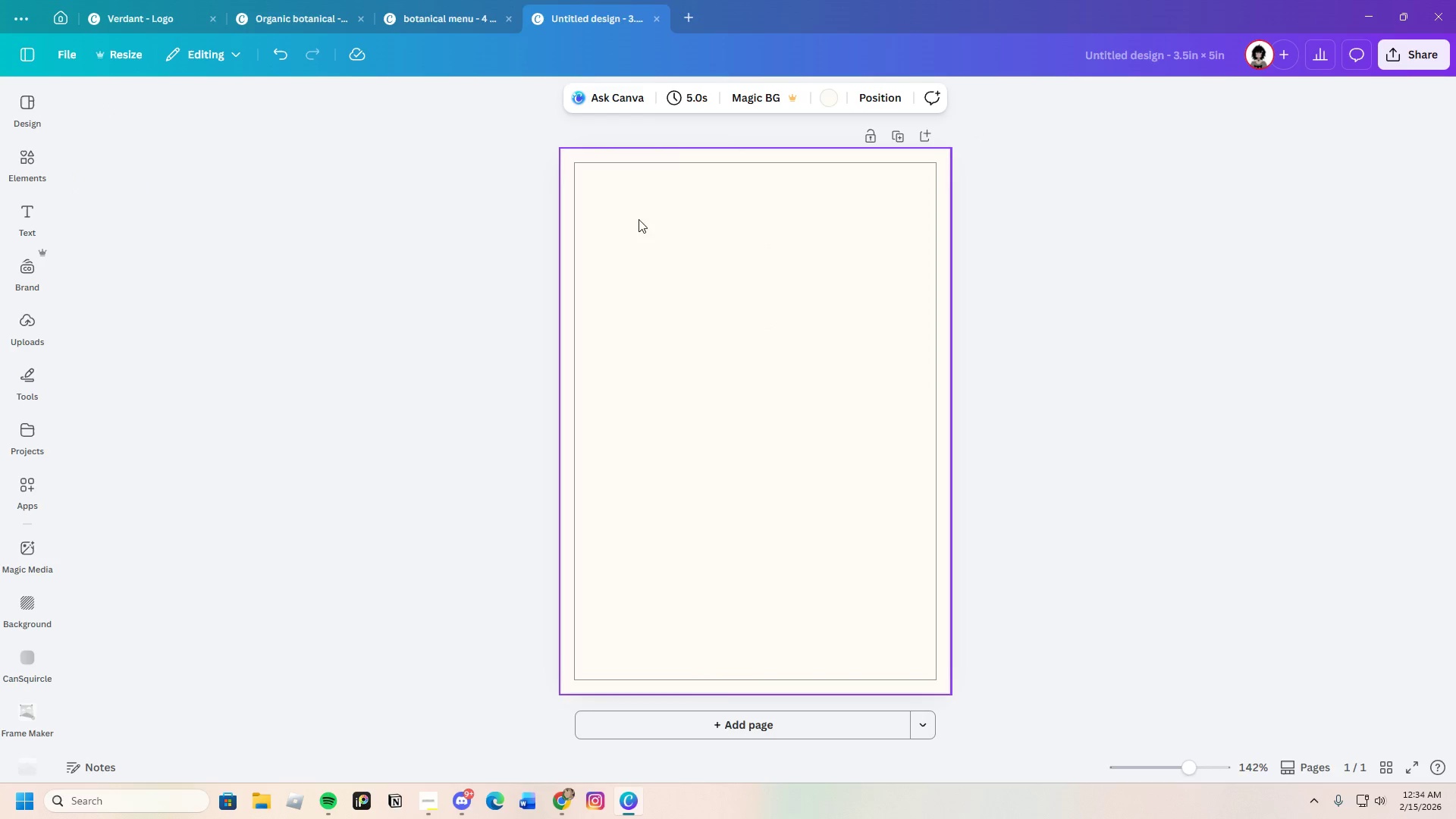 
left_click([644, 231])
 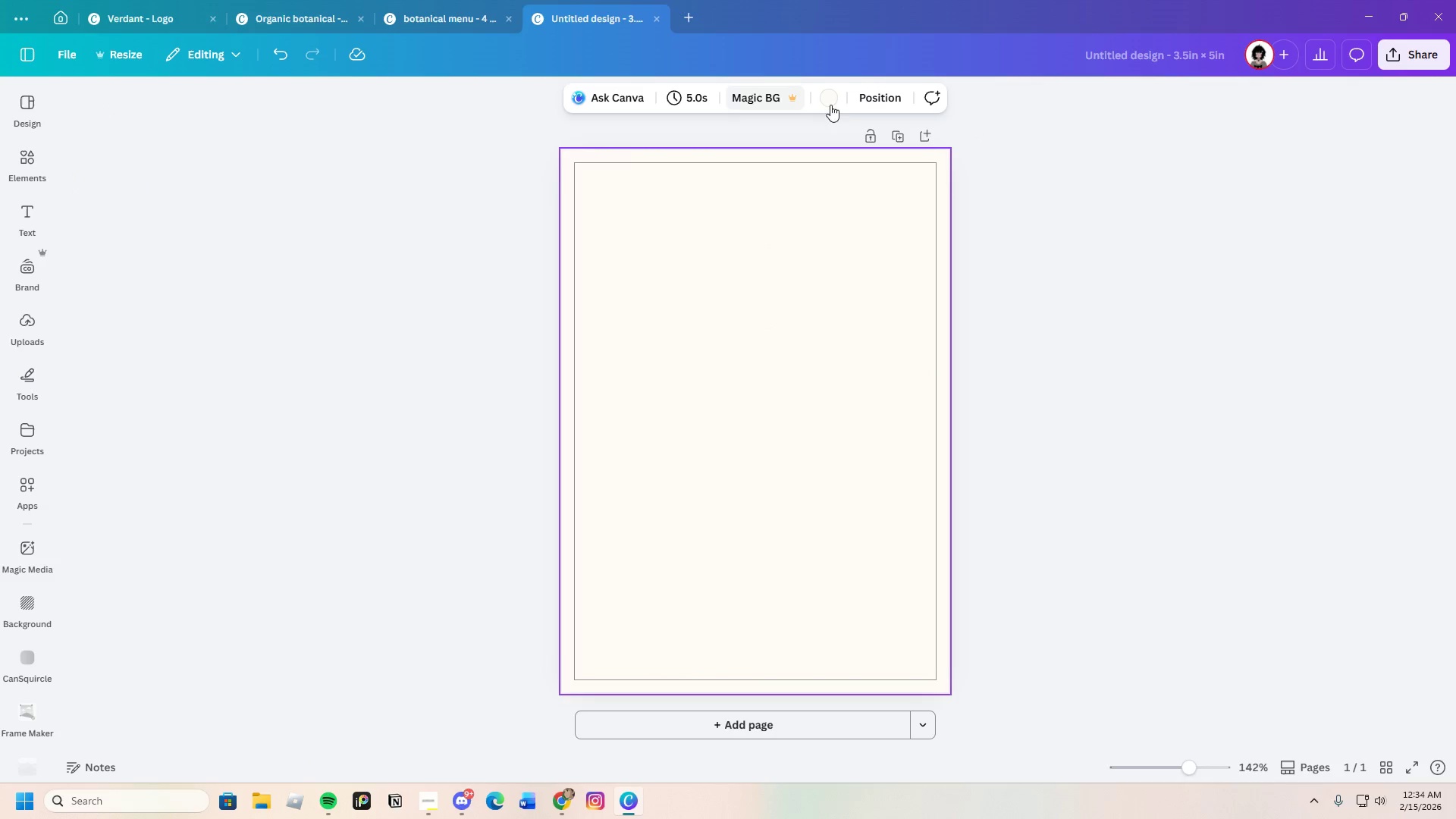 
left_click([828, 96])
 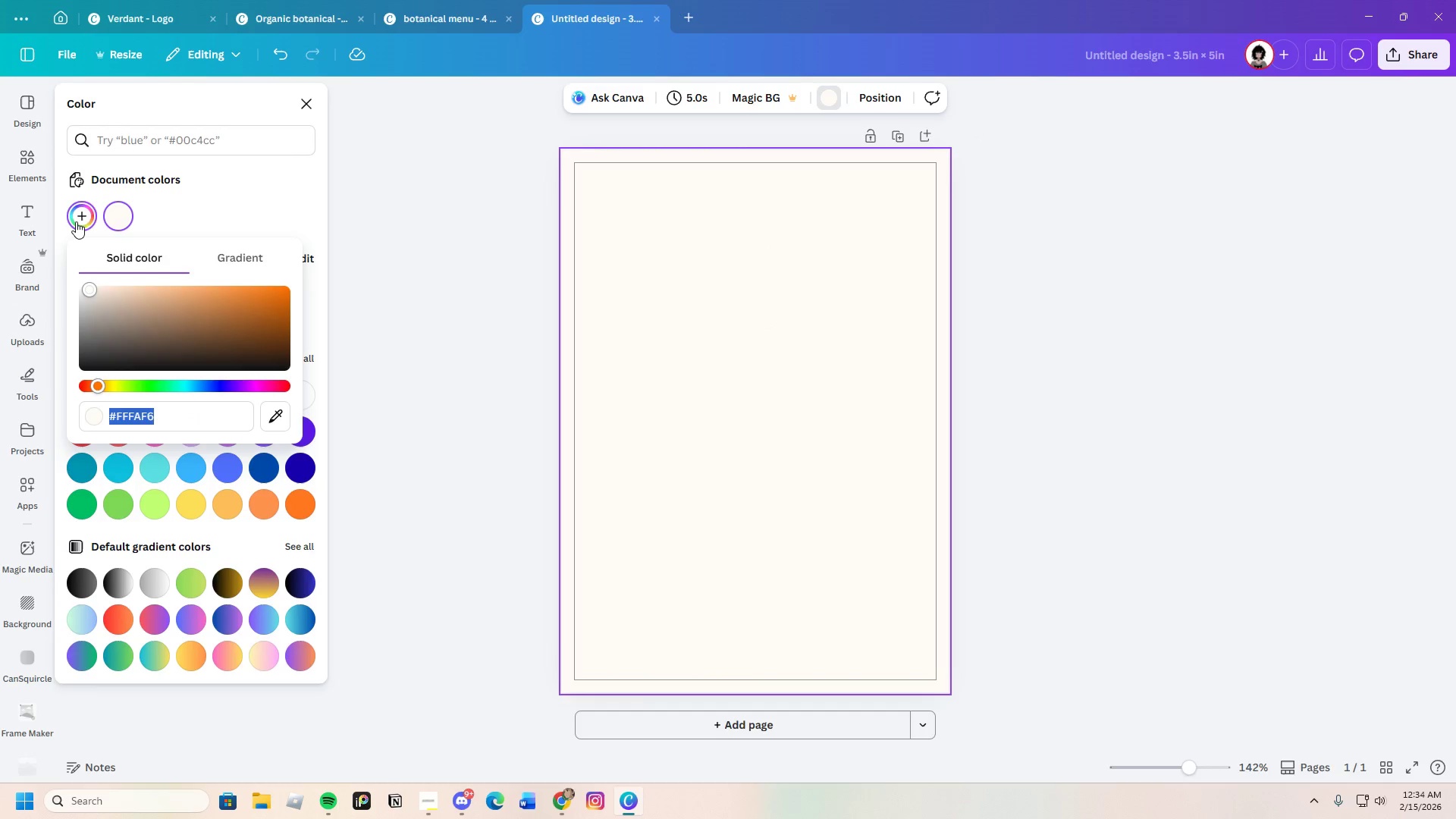 
left_click([206, 215])
 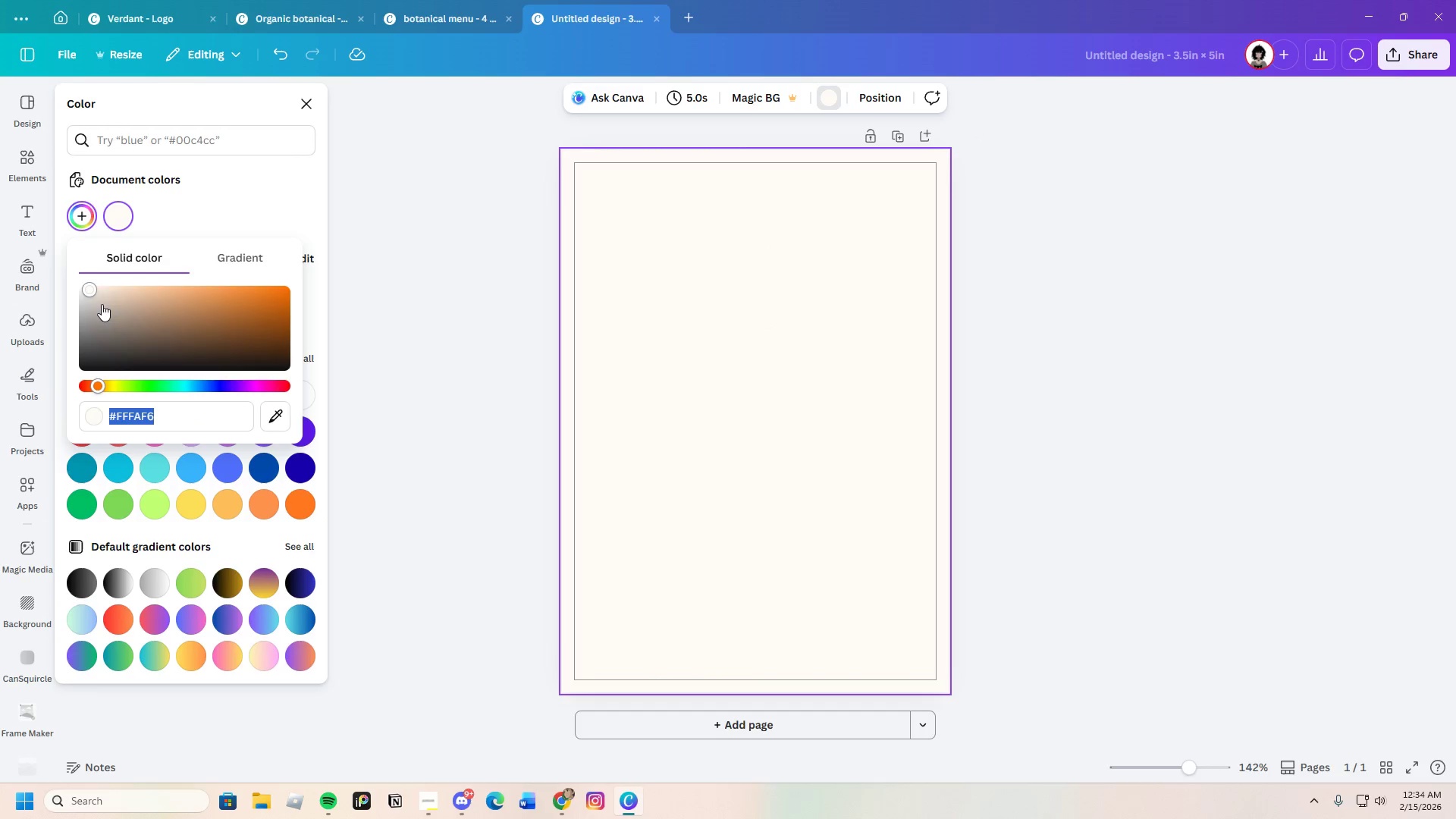 
left_click_drag(start_coordinate=[96, 293], to_coordinate=[85, 287])
 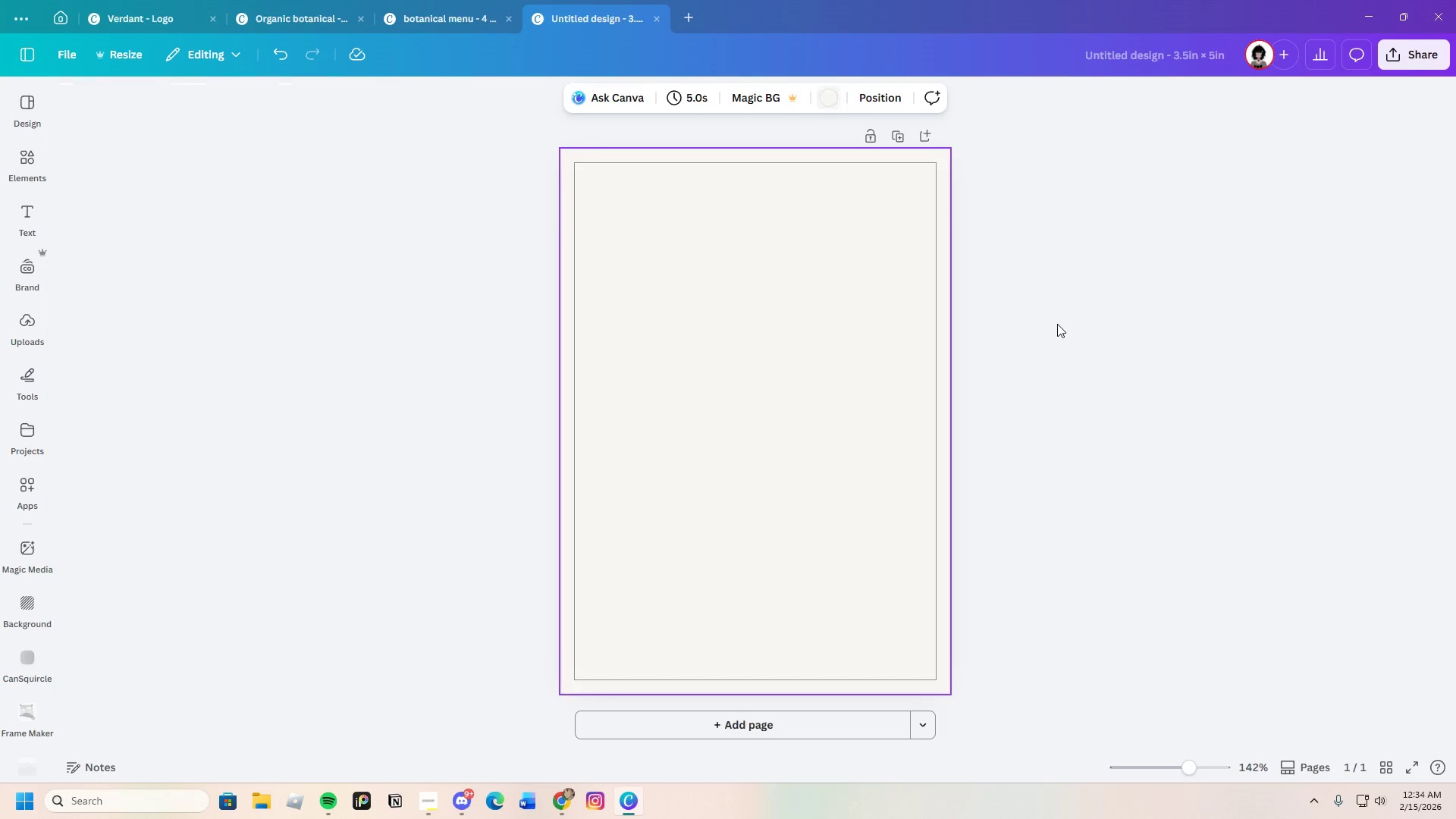 
double_click([1057, 324])
 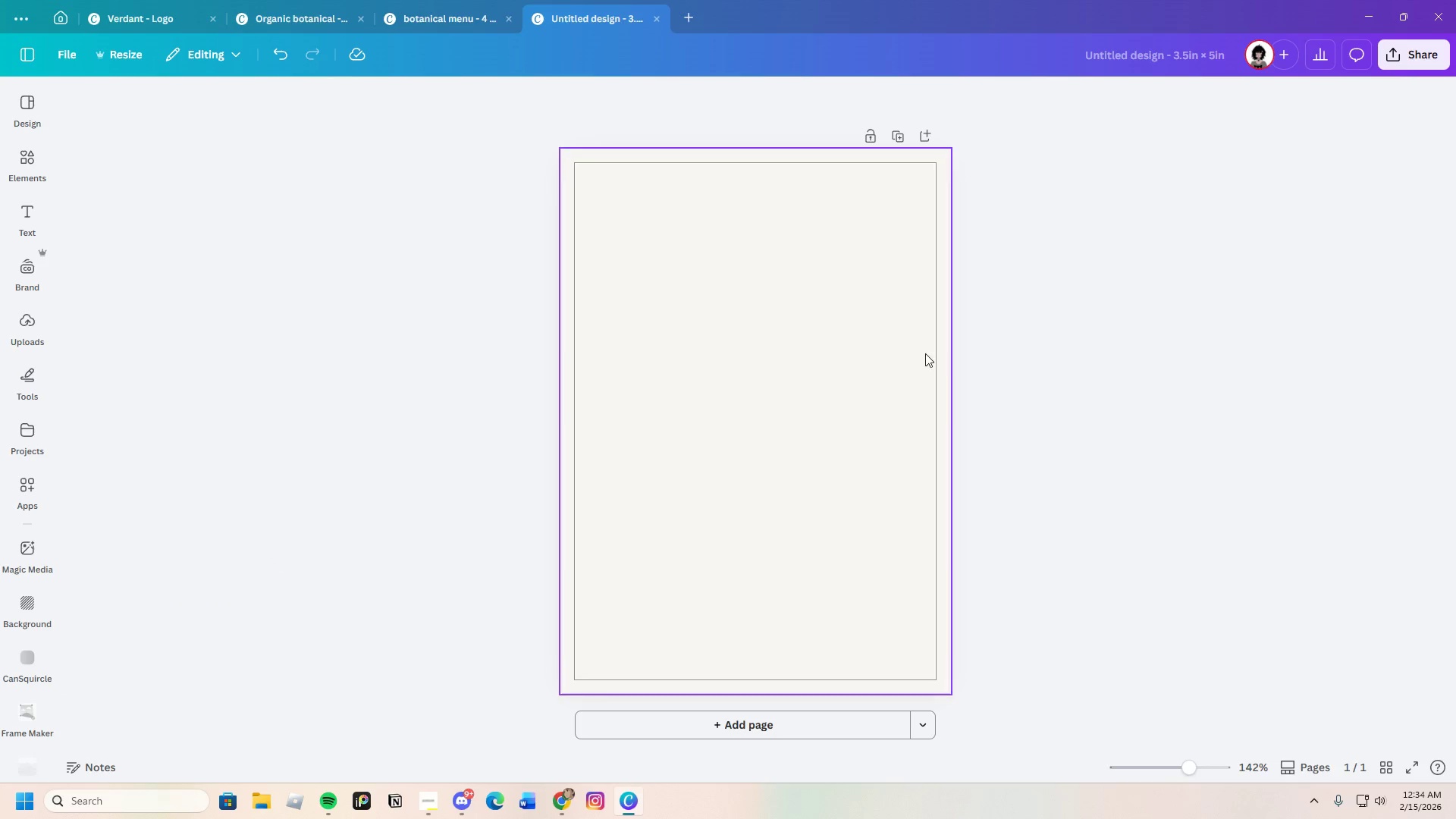 
left_click([867, 354])
 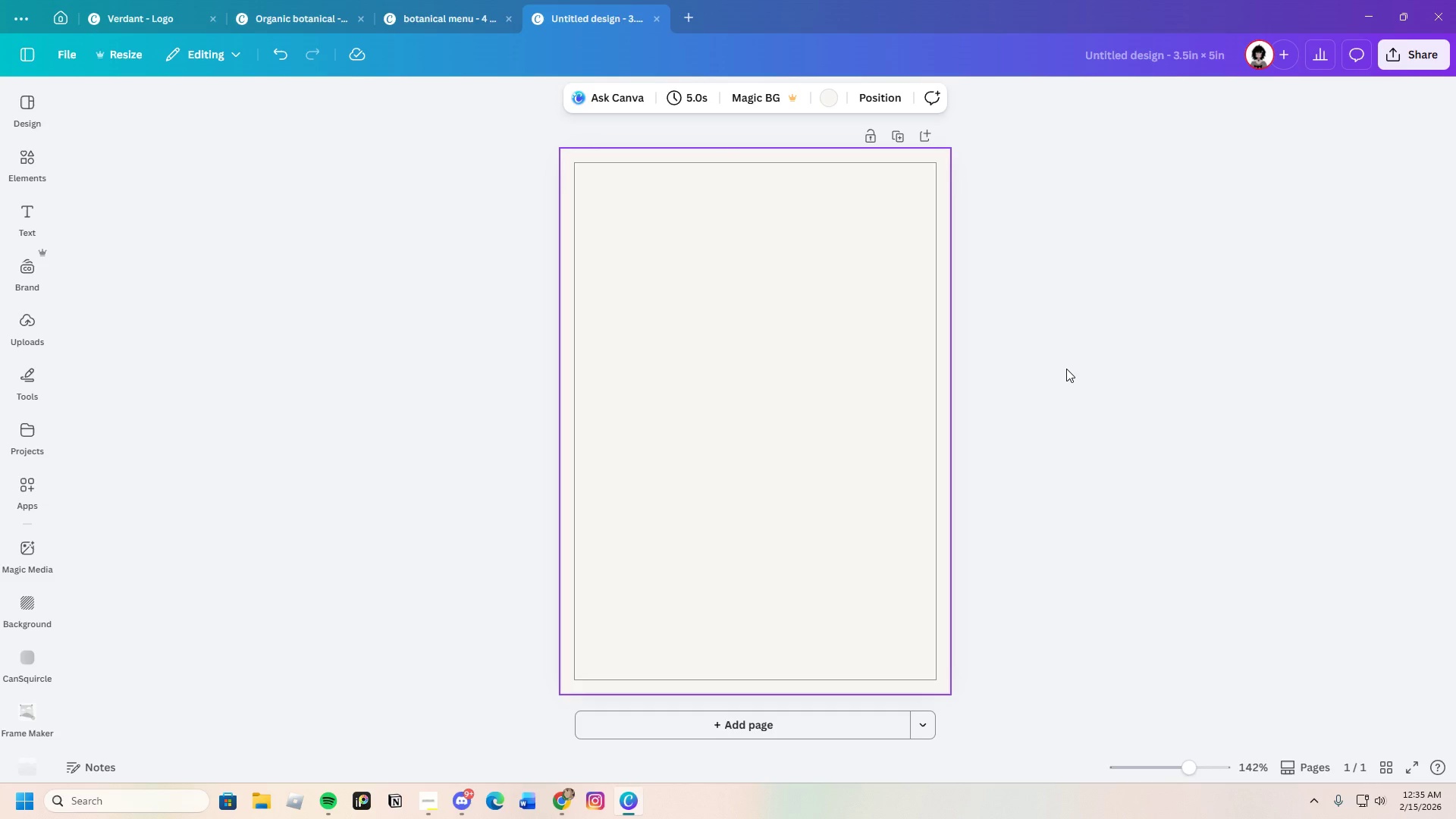 
wait(52.12)
 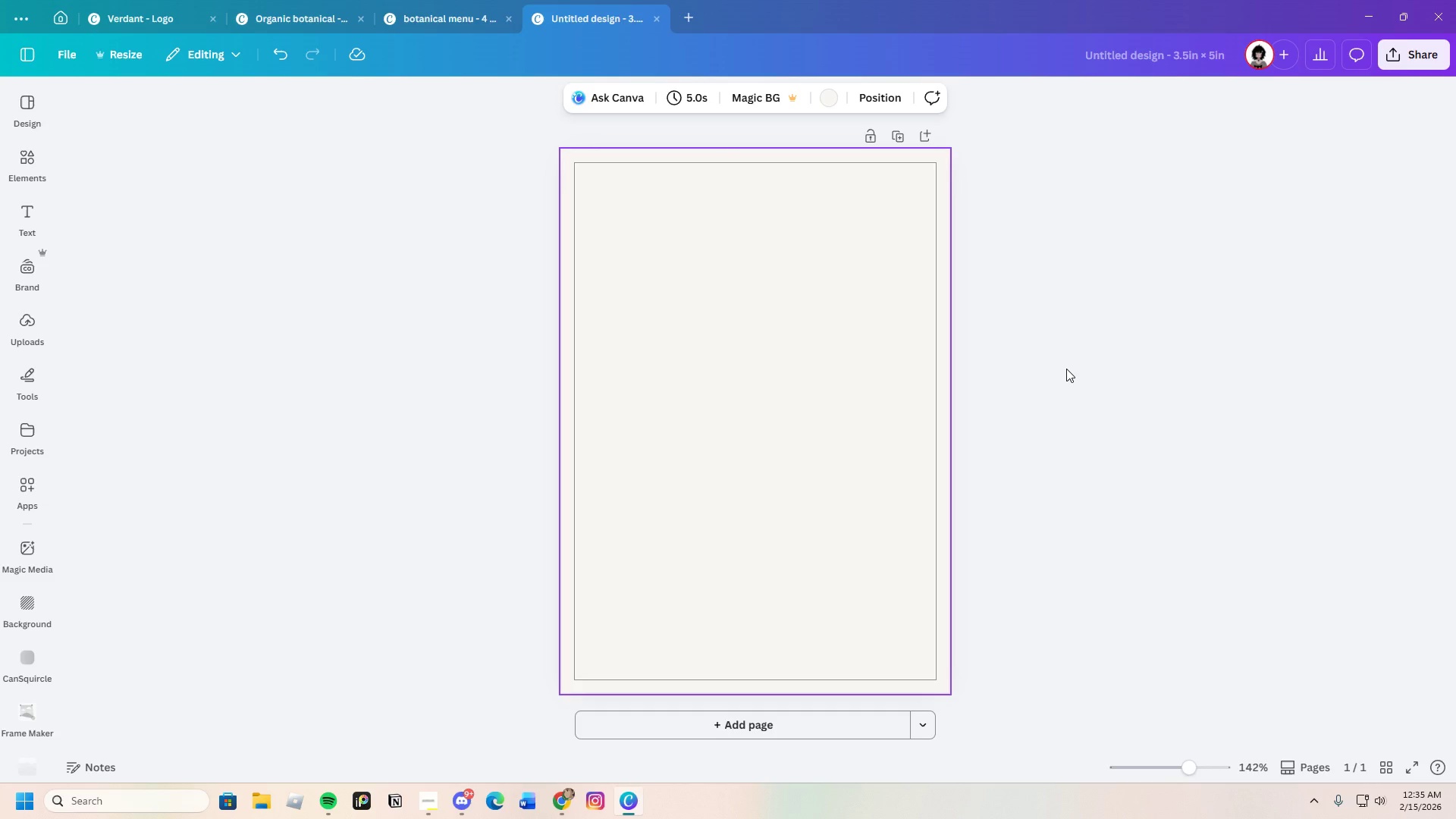 
mouse_move([24, 193])
 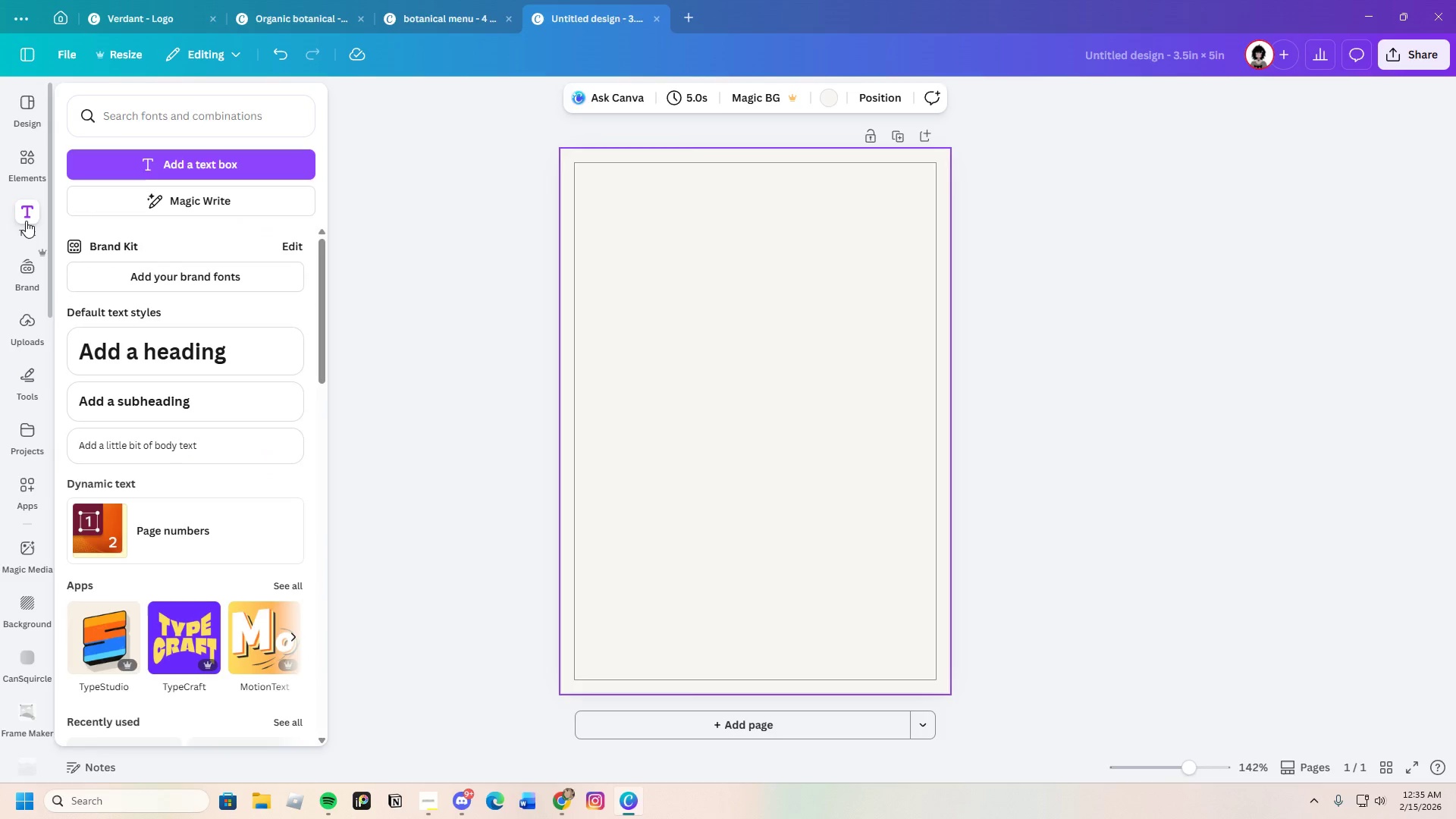 
left_click([26, 221])
 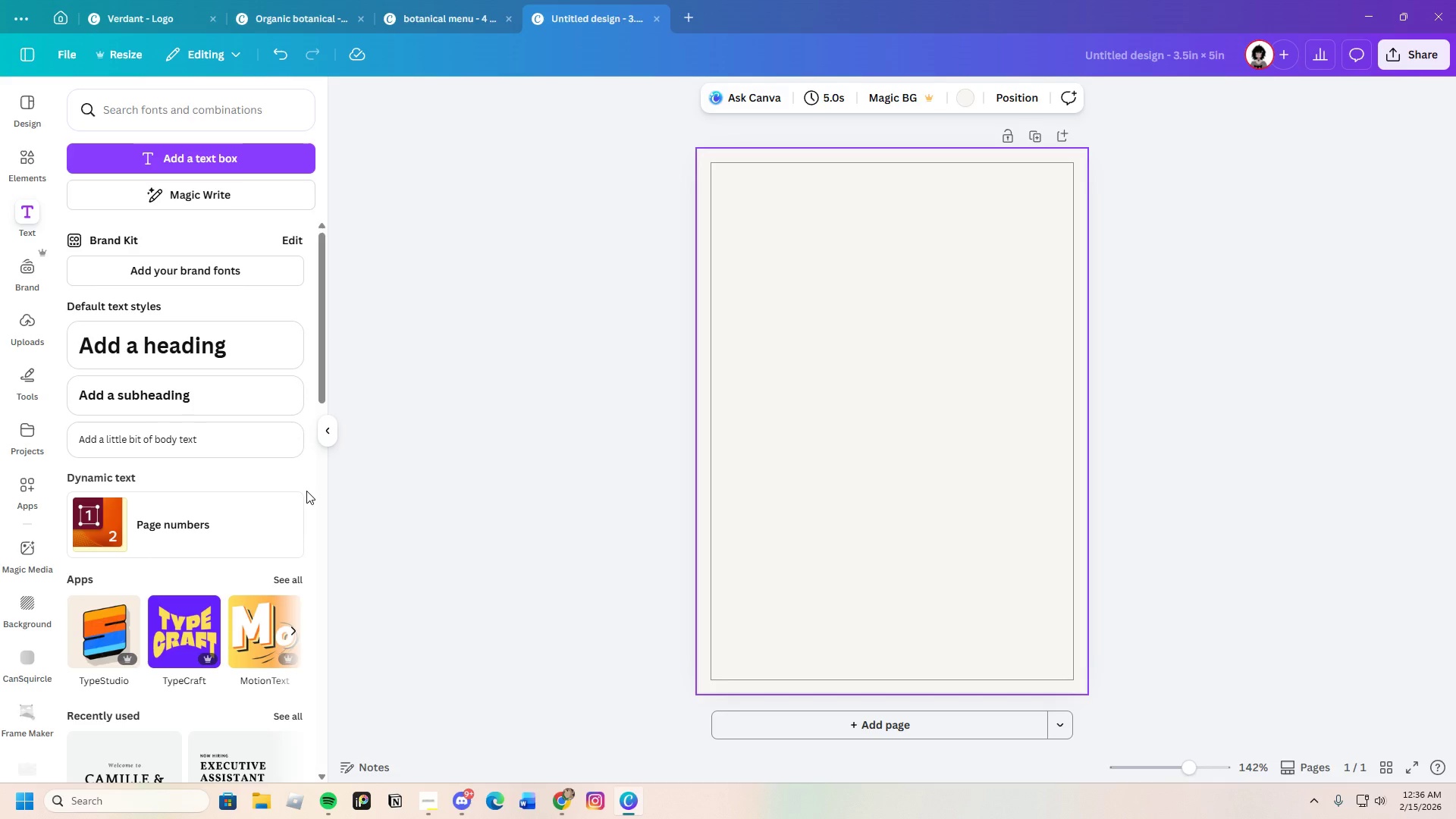 
wait(70.48)
 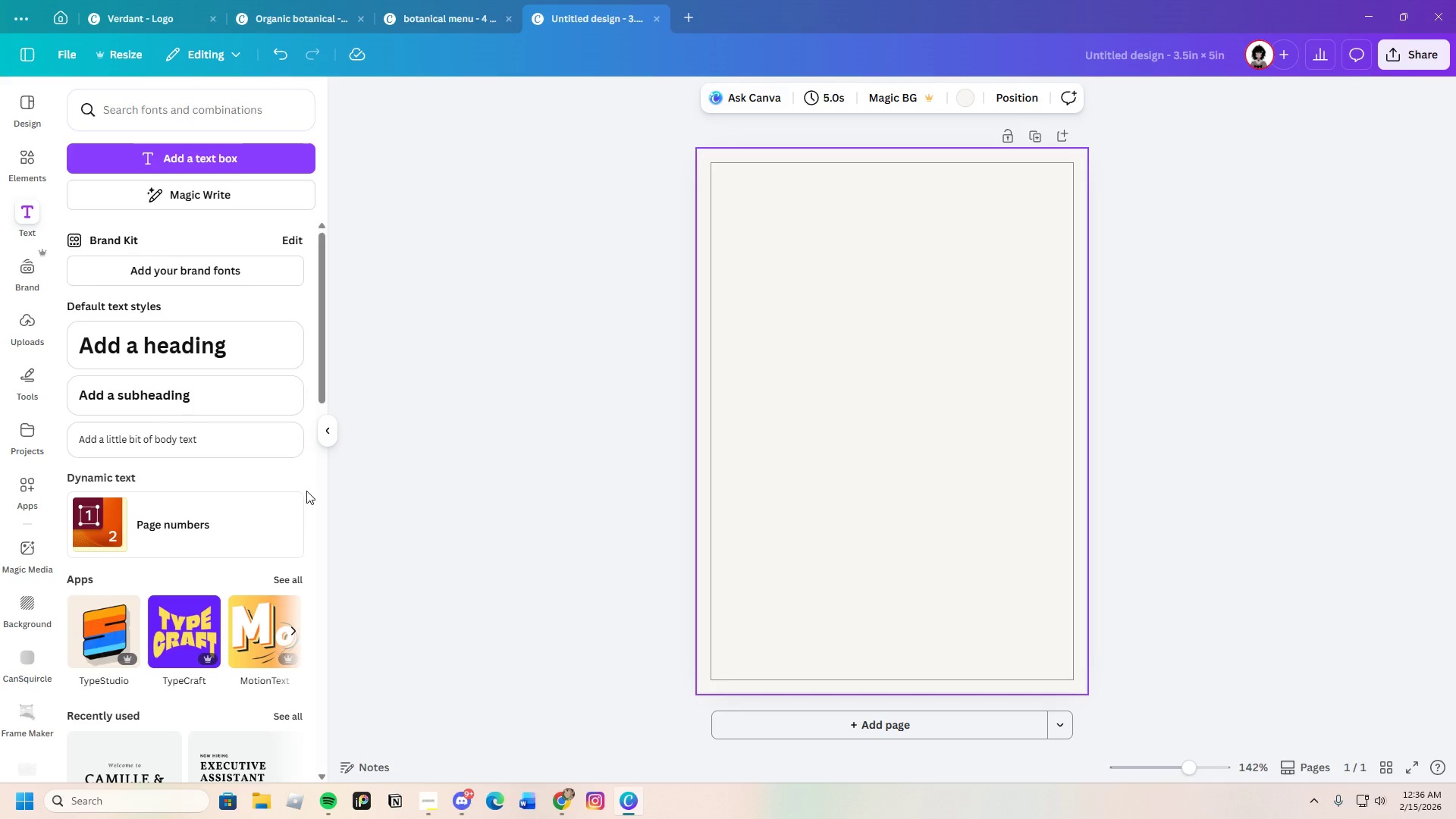 
scroll: coordinate [145, 493], scroll_direction: down, amount: 4.0
 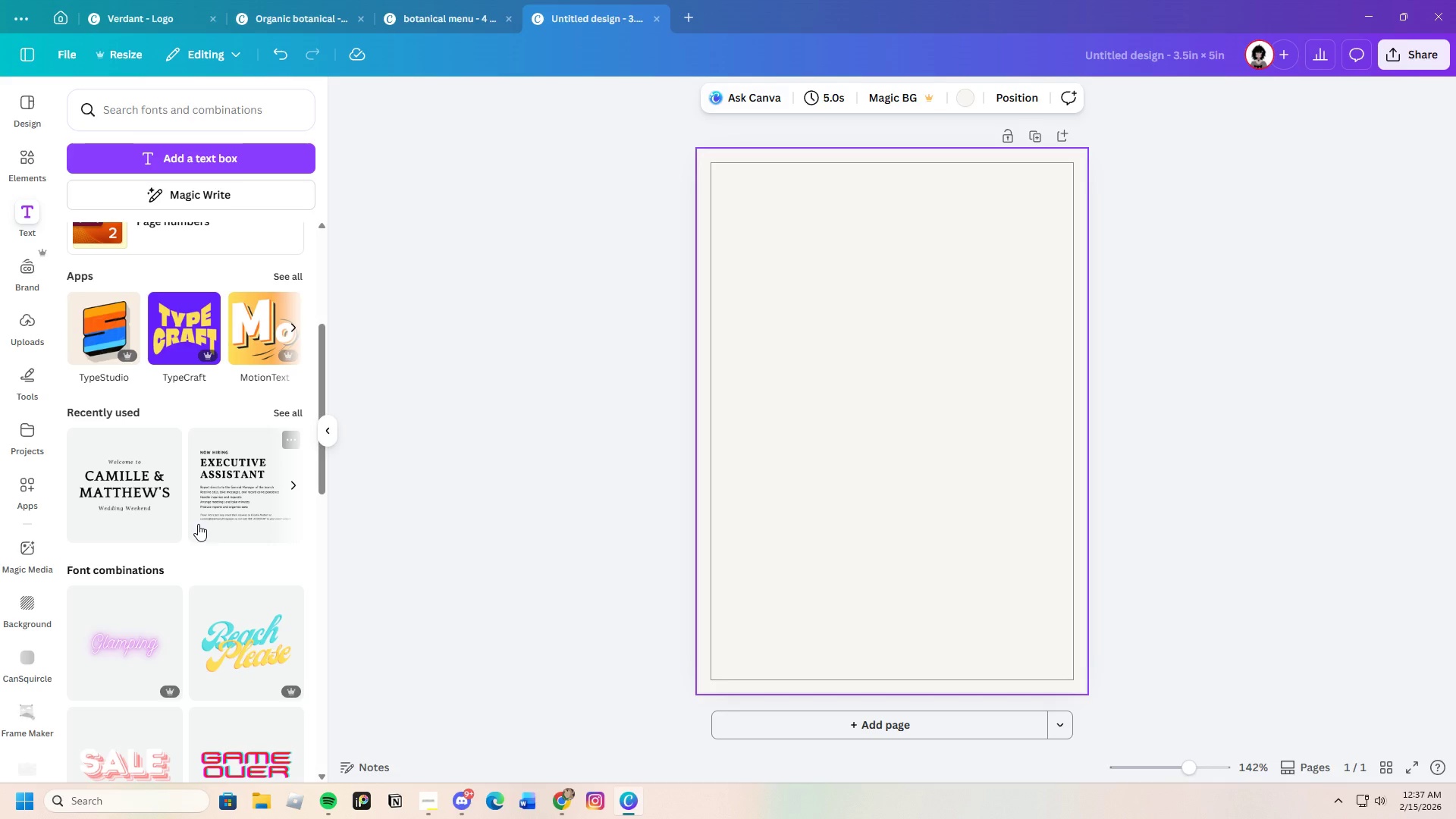 
wait(47.96)
 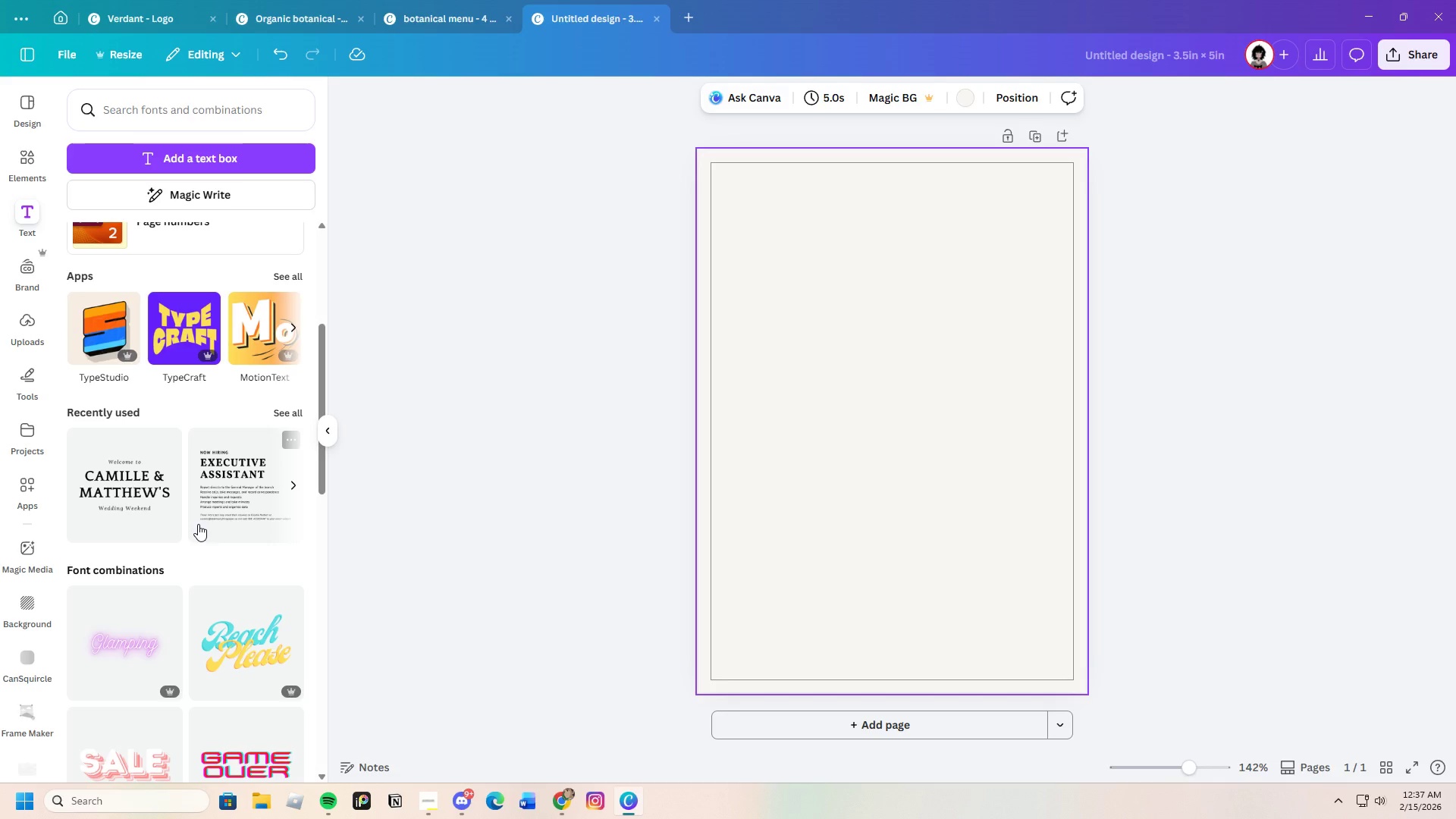 
scroll: coordinate [199, 530], scroll_direction: down, amount: 5.0
 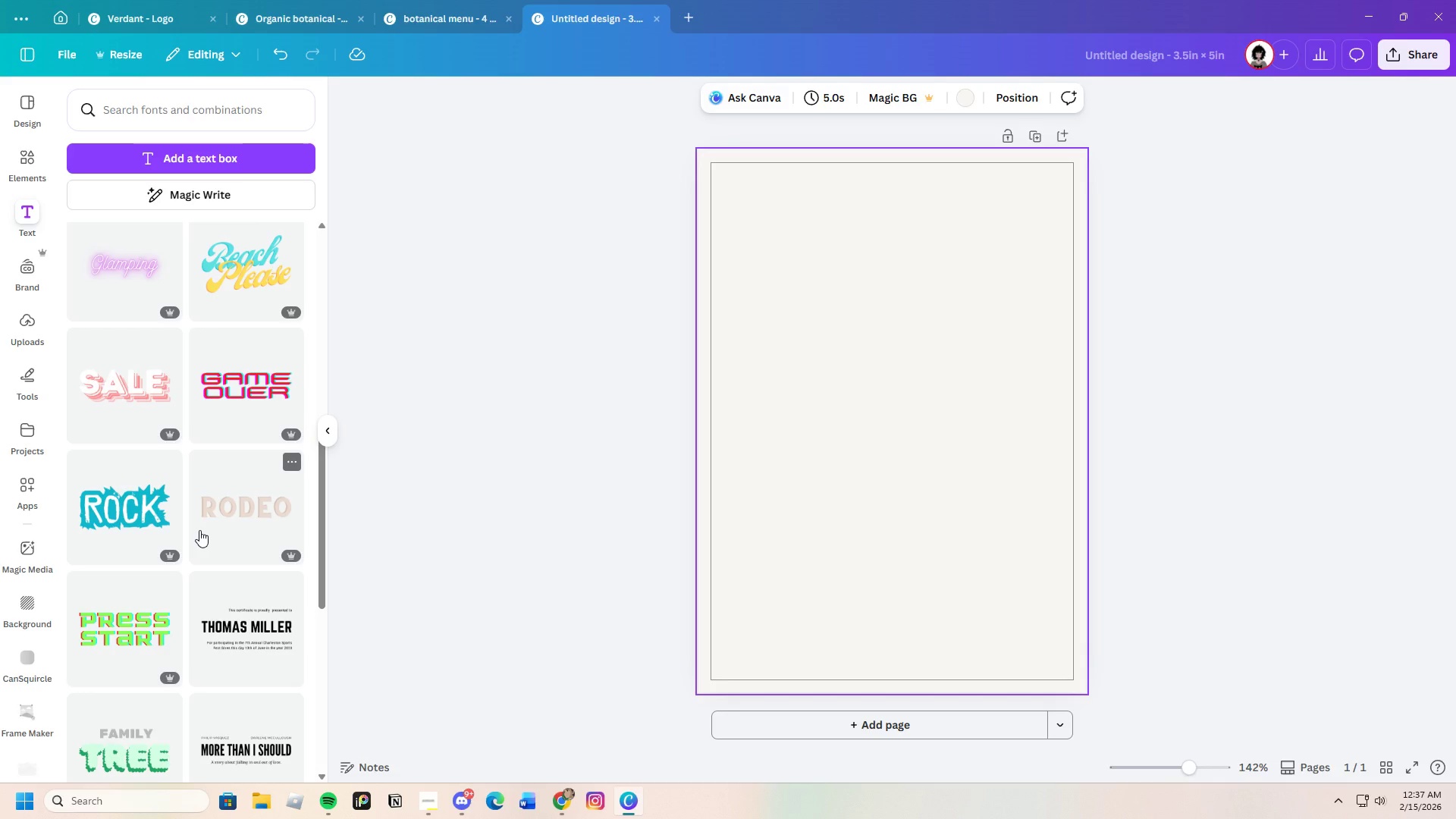 
wait(29.15)
 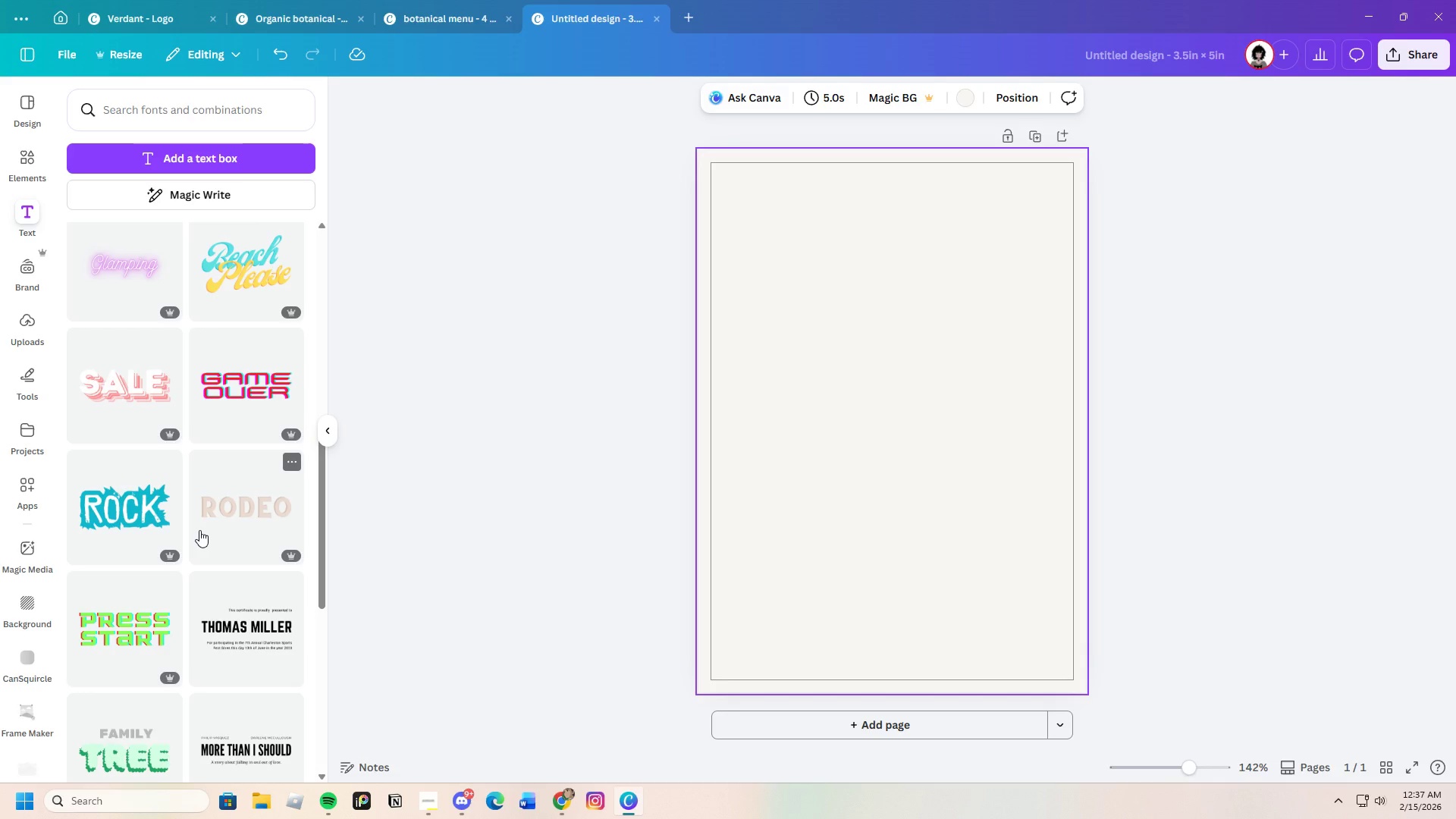 
scroll: coordinate [192, 531], scroll_direction: down, amount: 10.0
 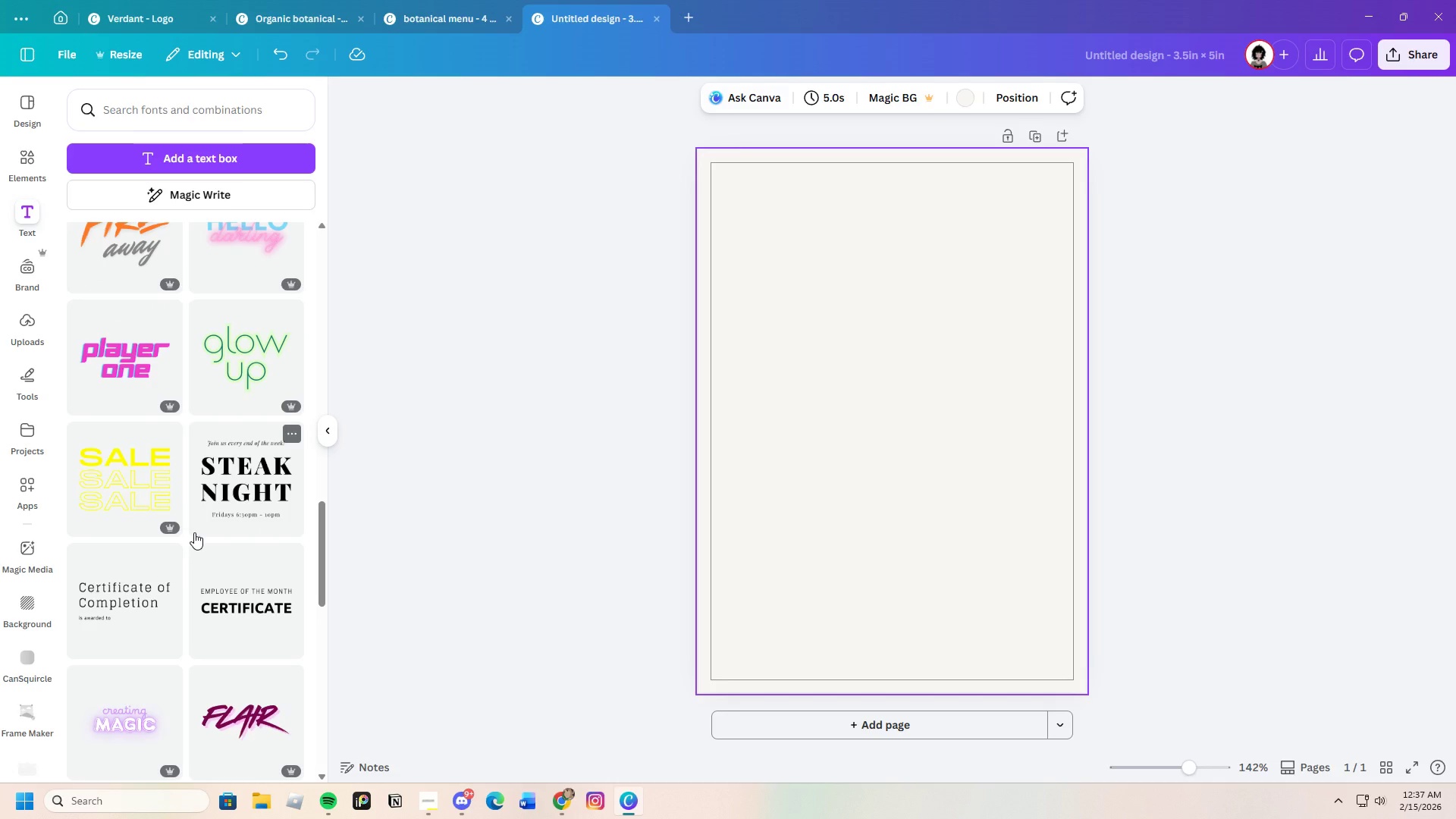 
wait(17.93)
 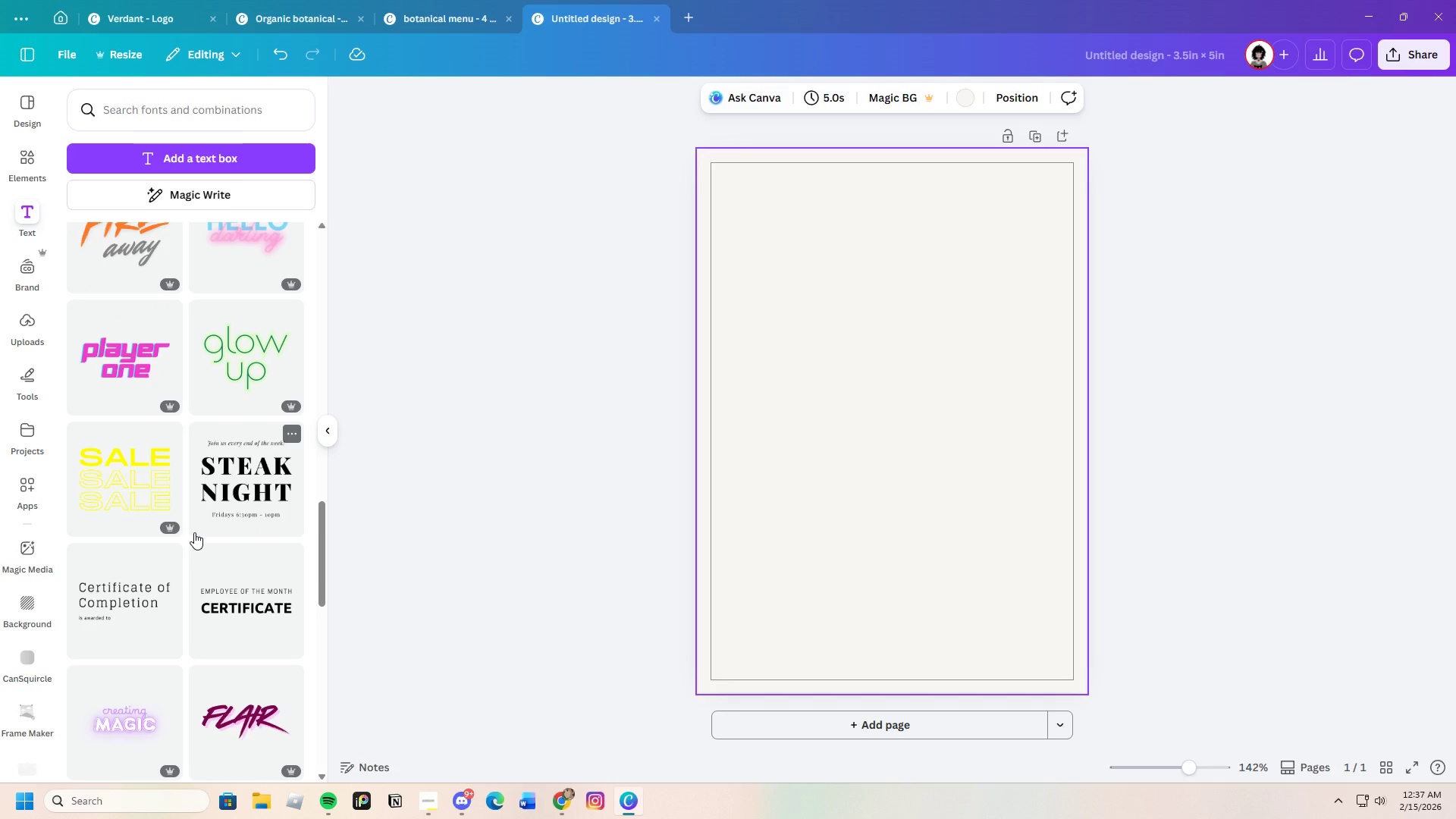 
scroll: coordinate [167, 532], scroll_direction: down, amount: 12.0
 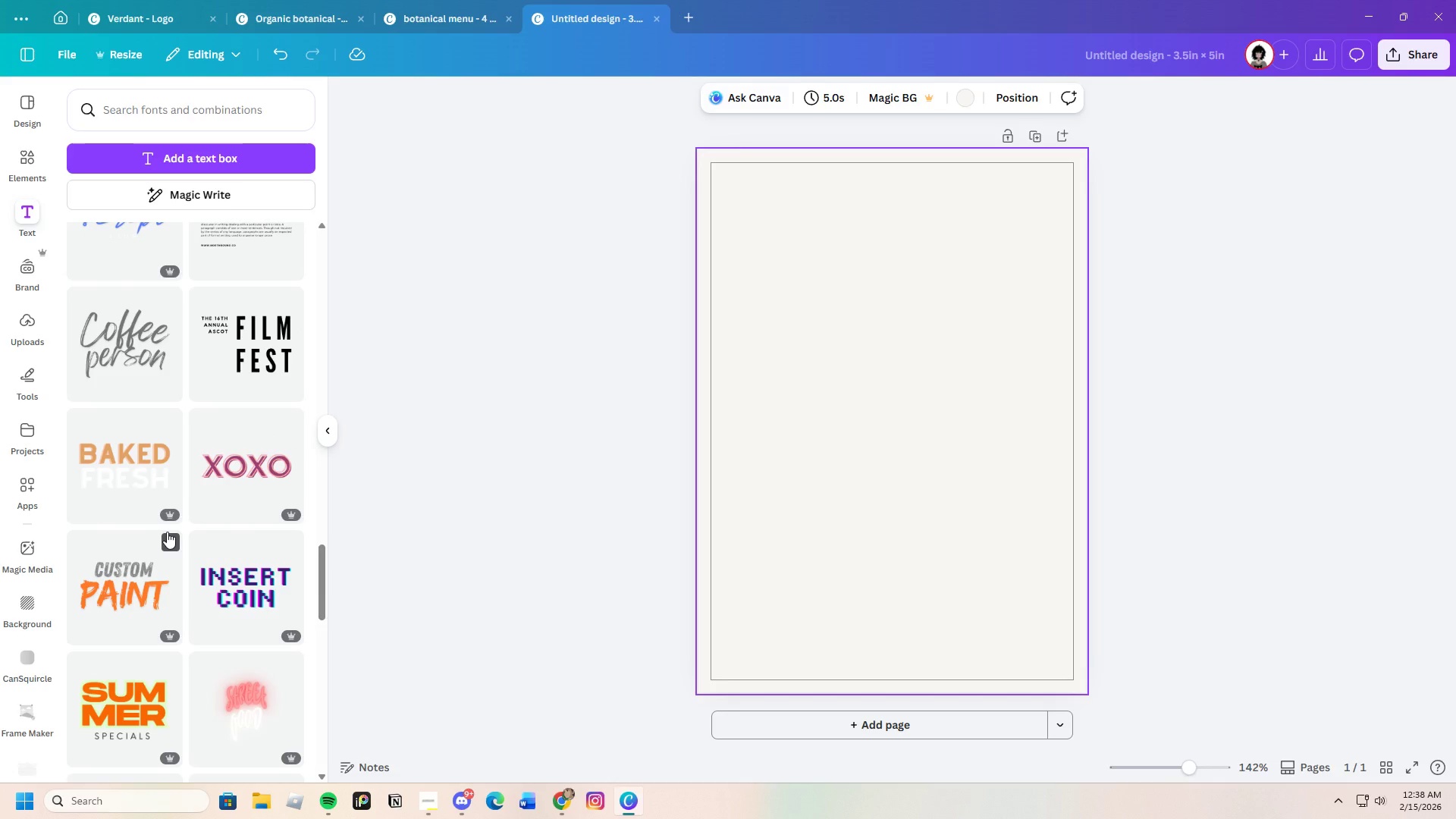 
wait(23.31)
 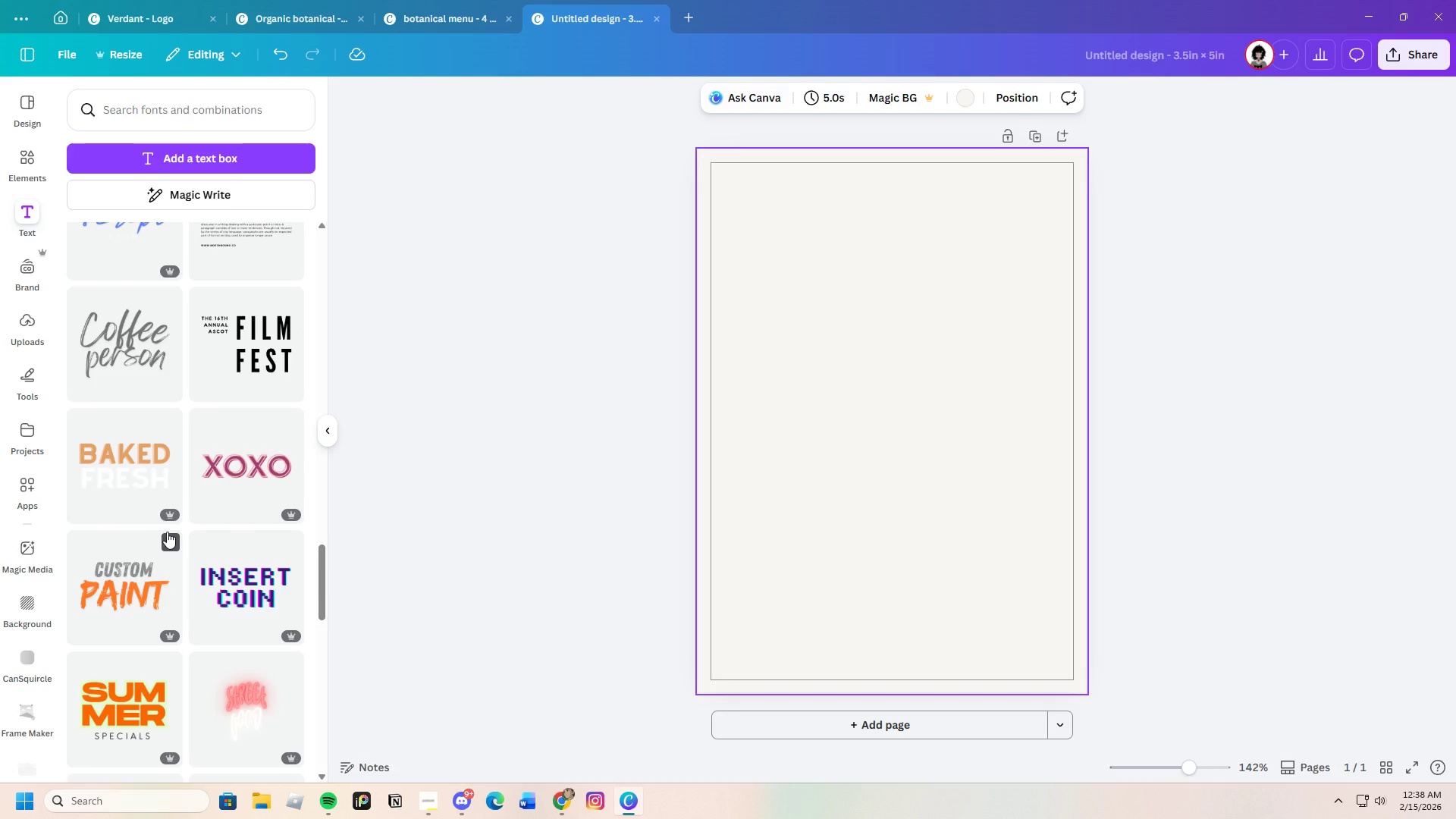 
scroll: coordinate [159, 527], scroll_direction: down, amount: 9.0
 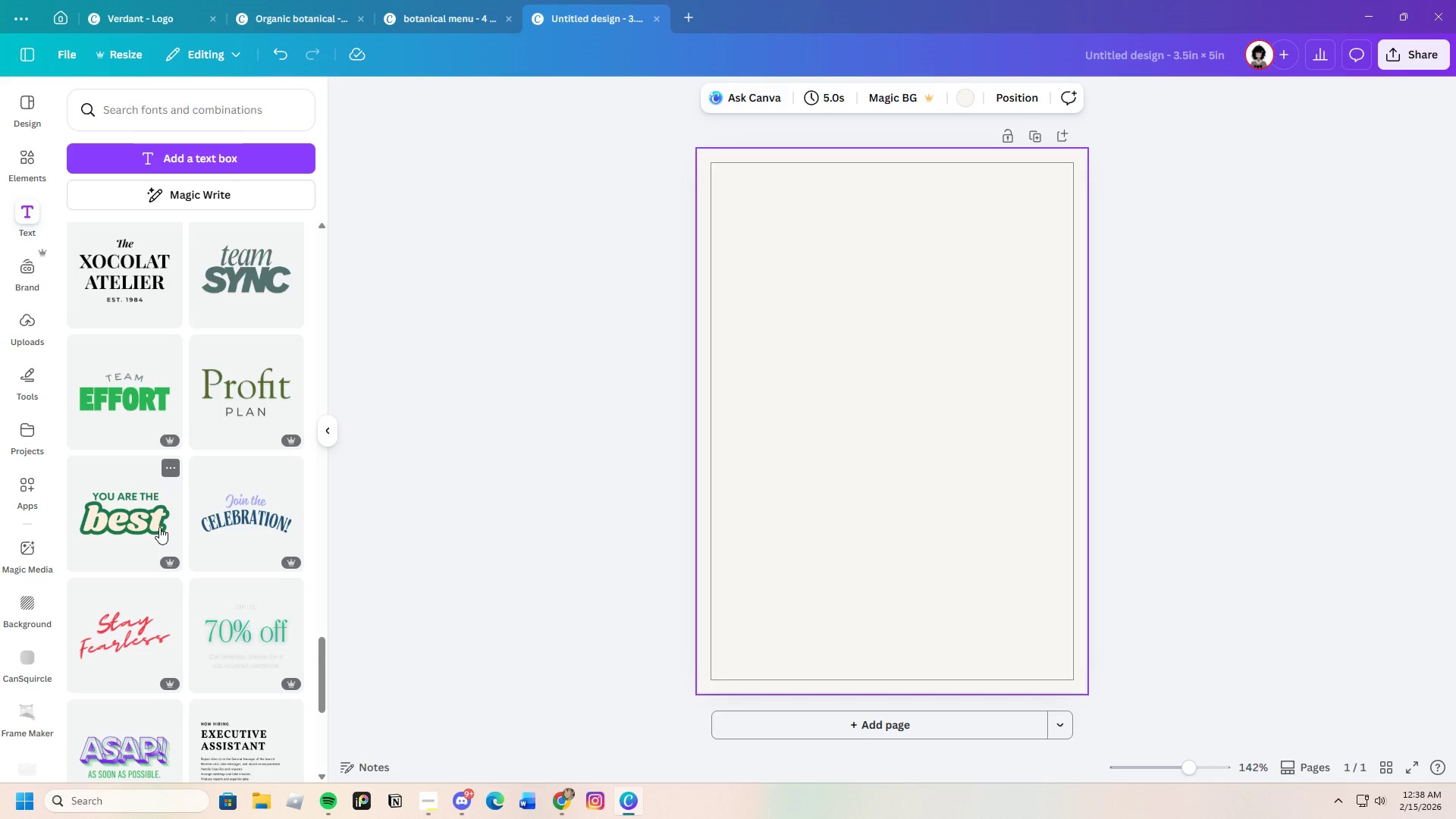 
wait(23.56)
 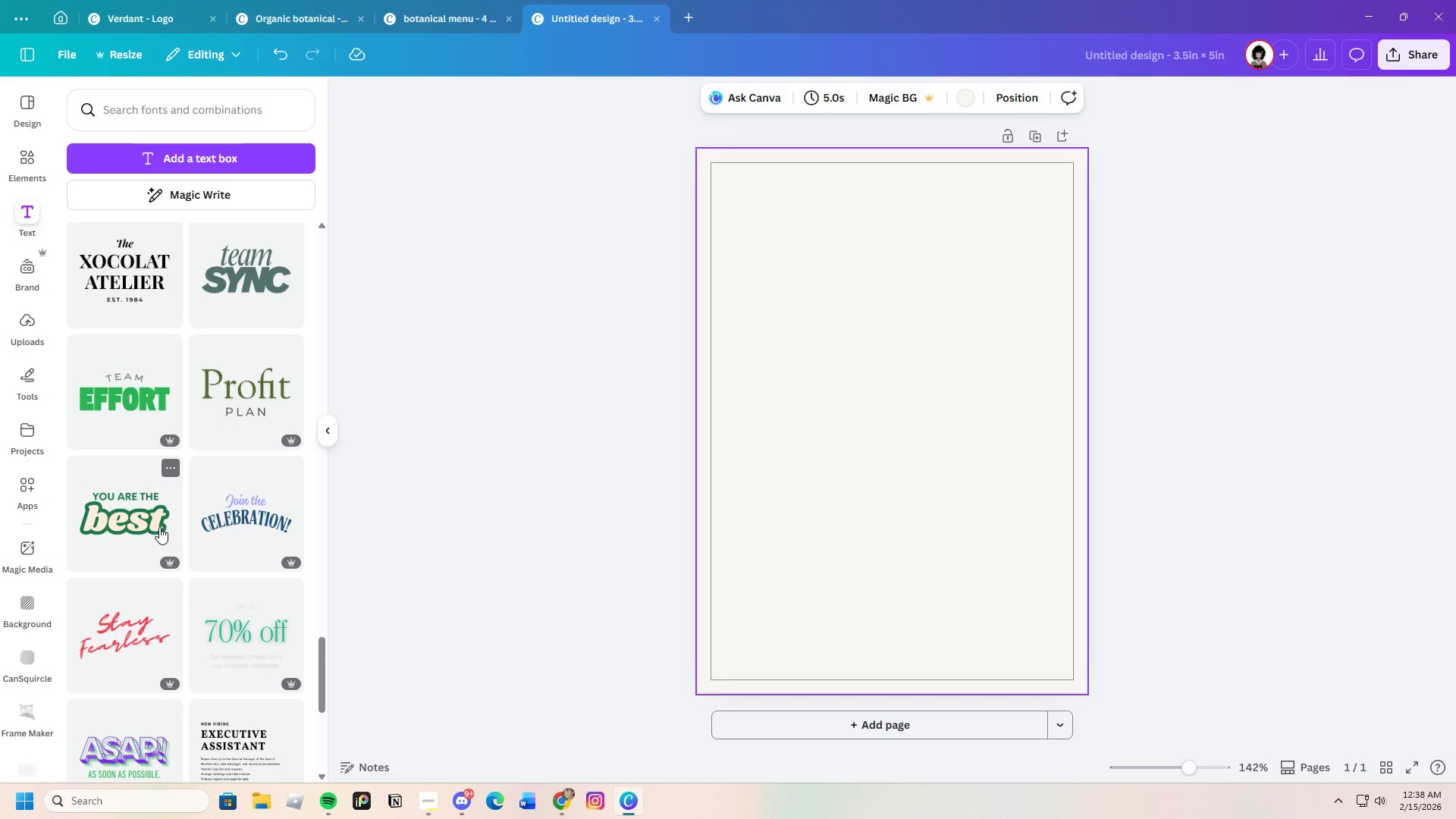 
scroll: coordinate [155, 527], scroll_direction: down, amount: 10.0
 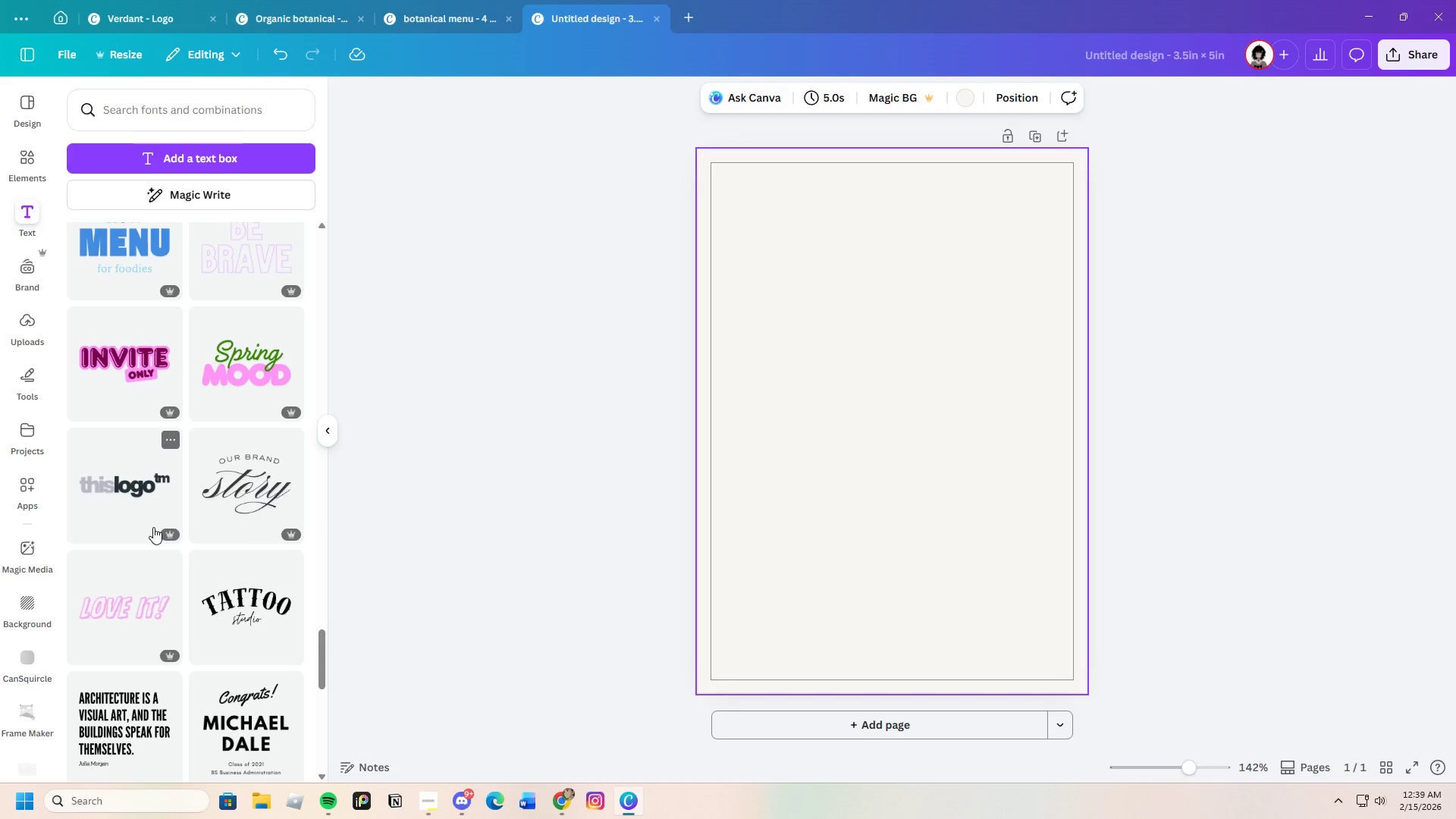 
wait(32.06)
 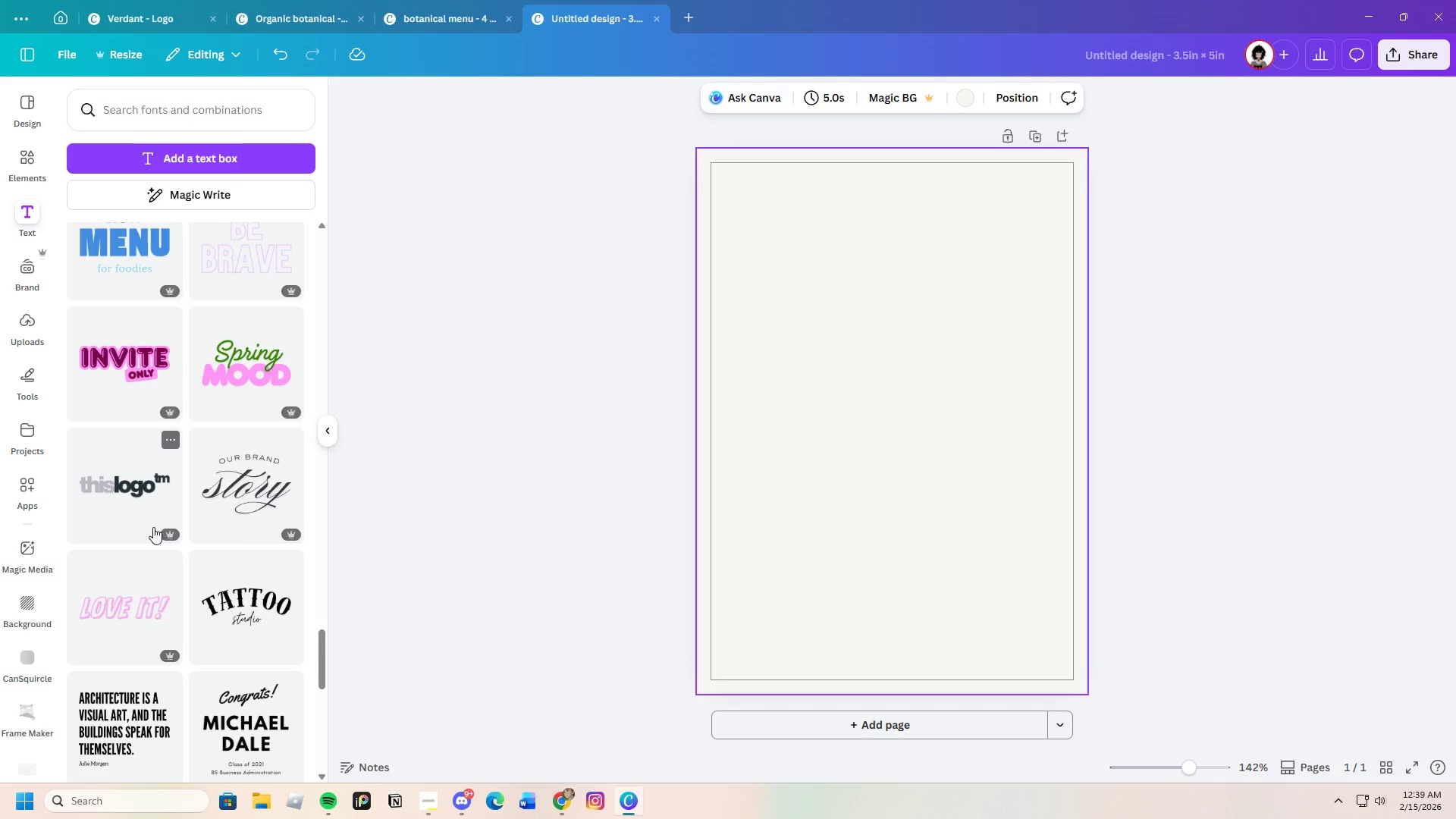 
scroll: coordinate [49, 490], scroll_direction: down, amount: 17.0
 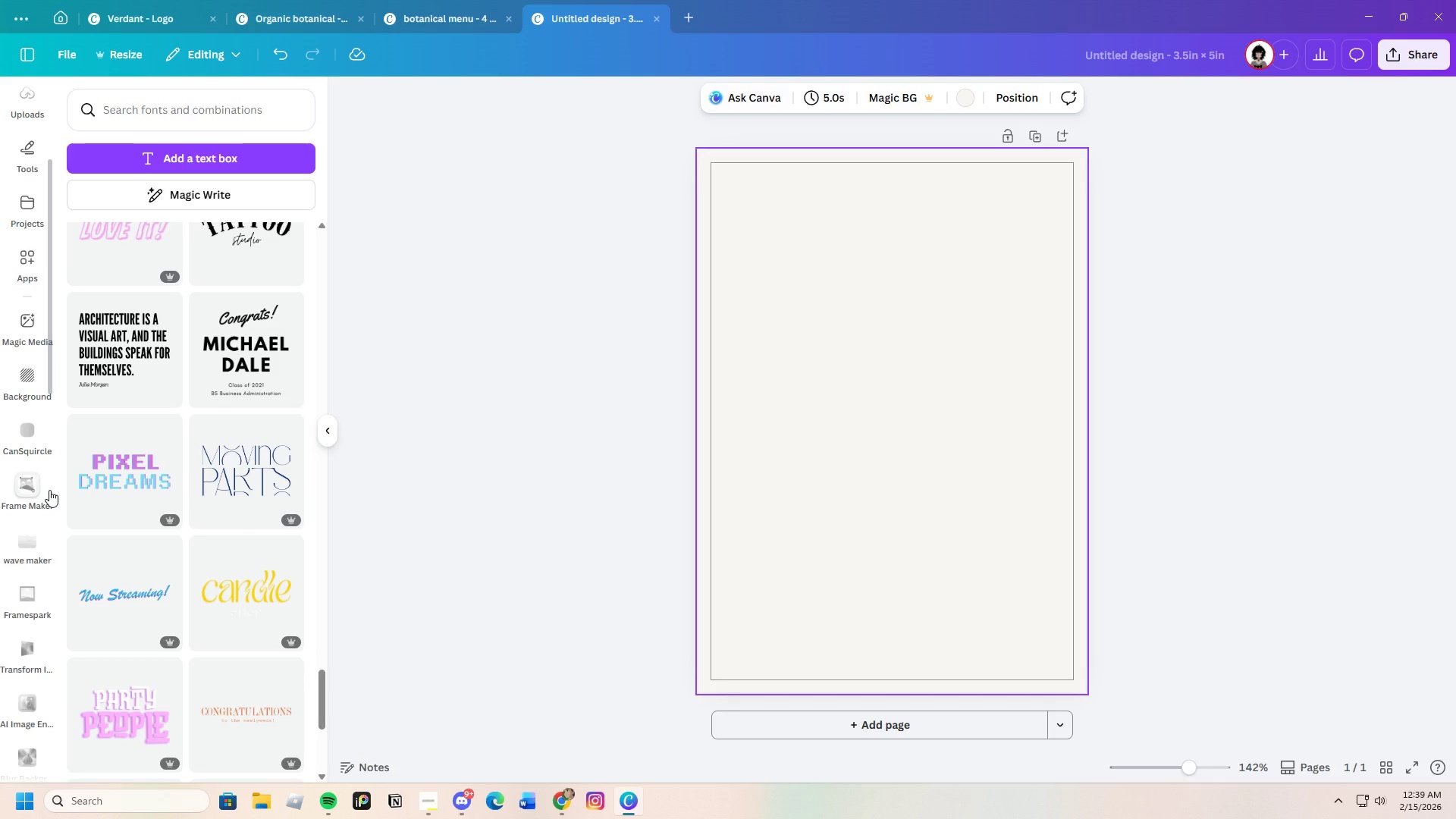 
wait(16.3)
 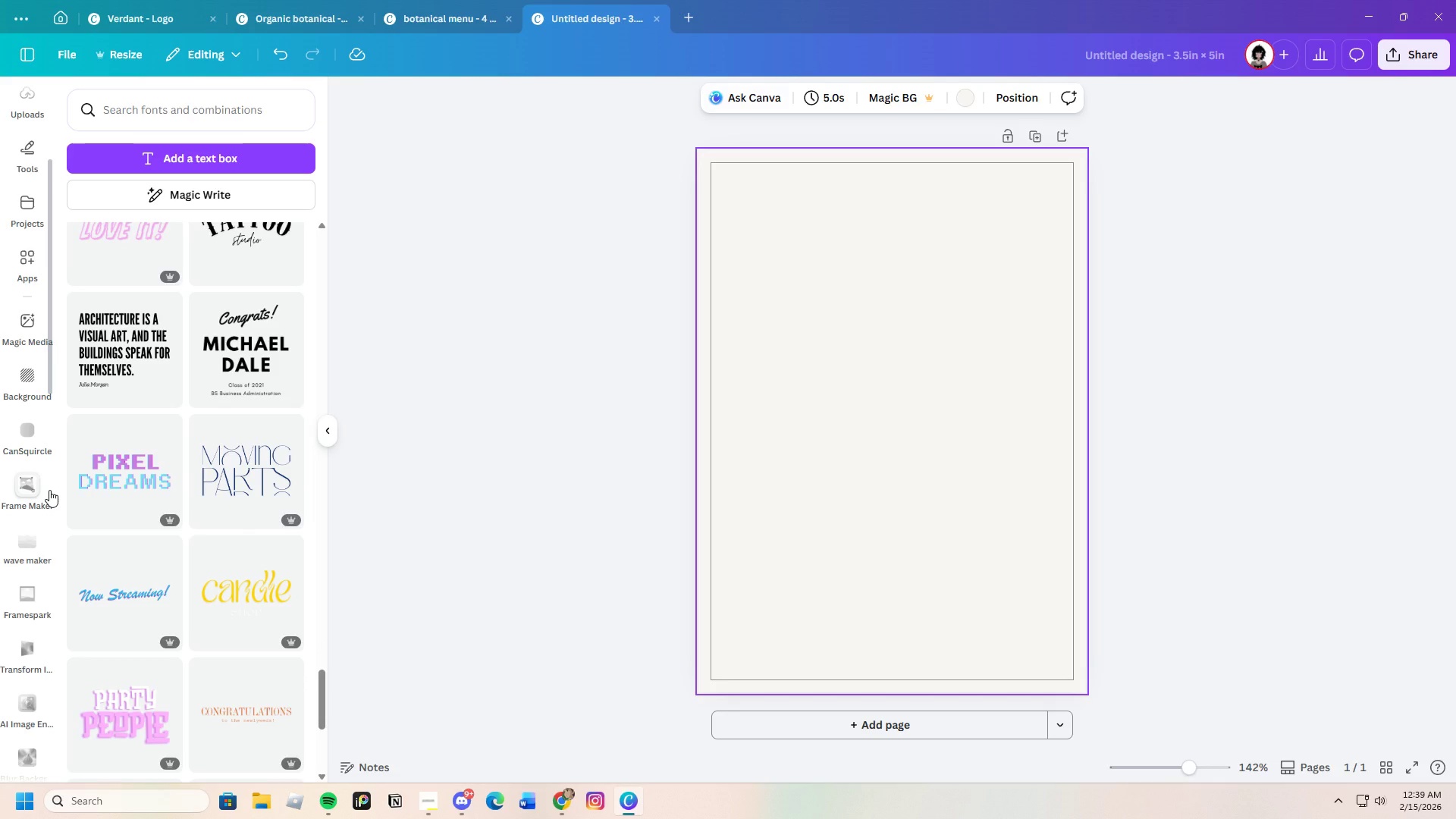 
scroll: coordinate [188, 554], scroll_direction: down, amount: 11.0
 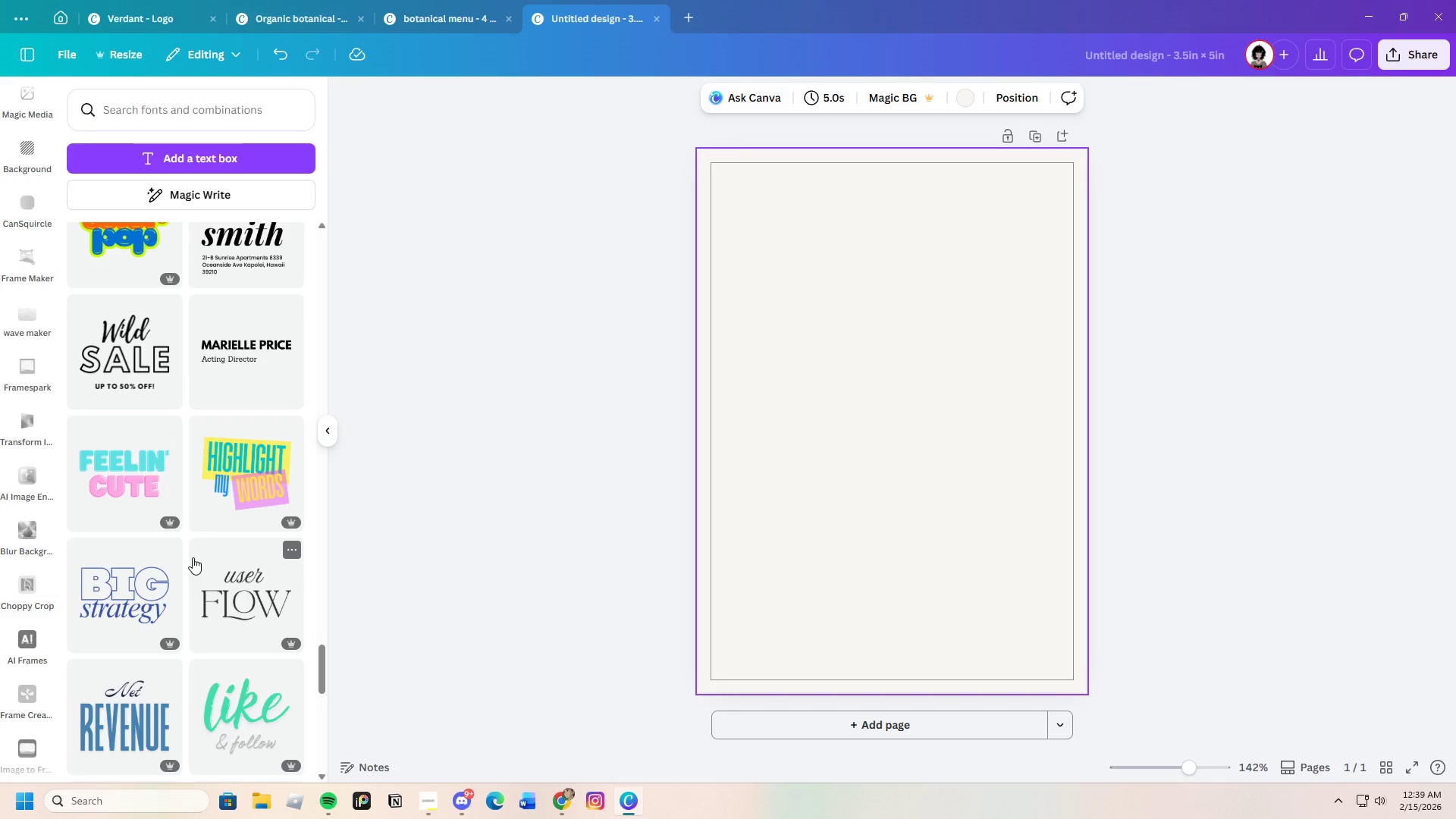 
wait(12.38)
 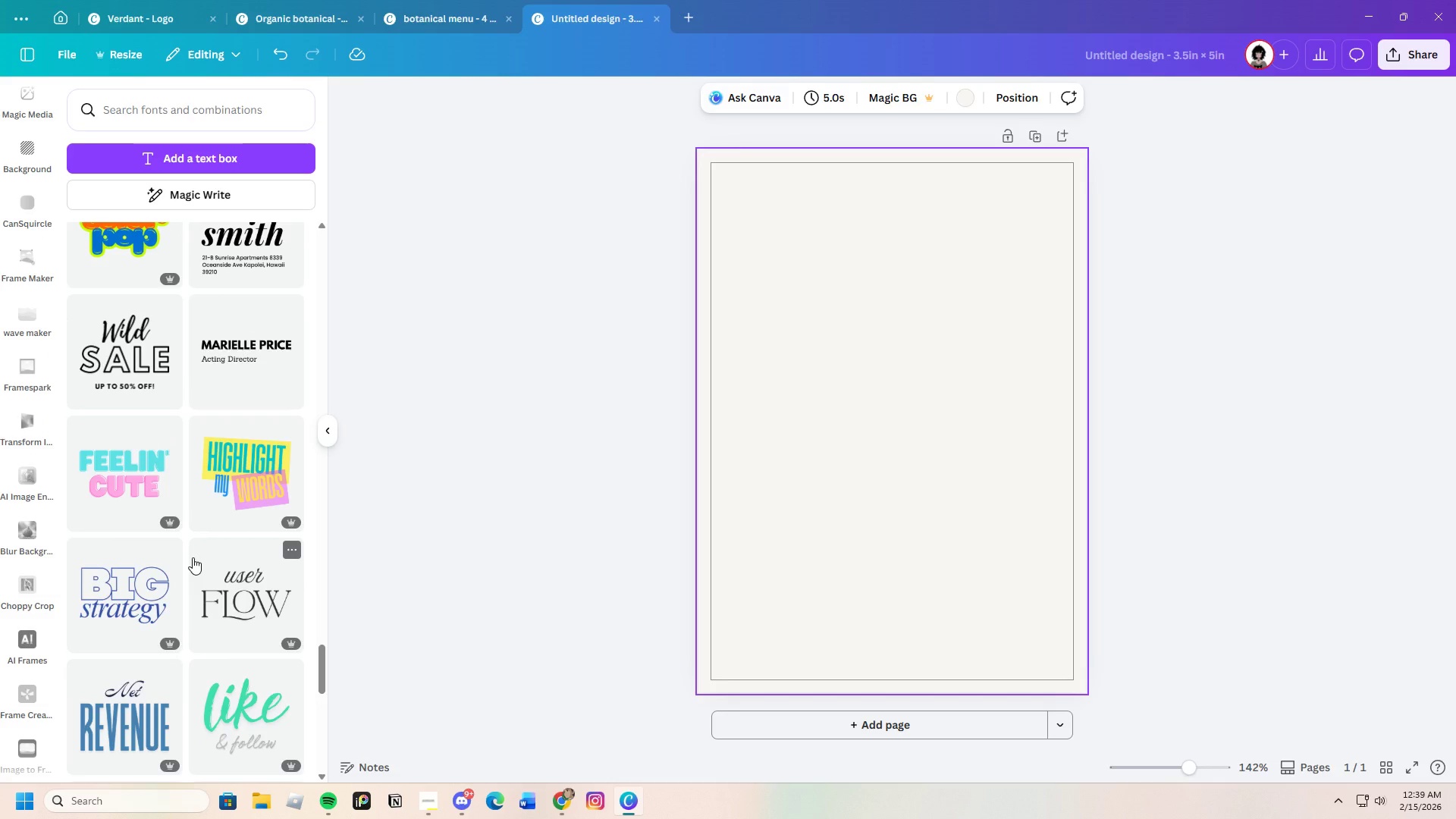 
scroll: coordinate [201, 543], scroll_direction: down, amount: 7.0
 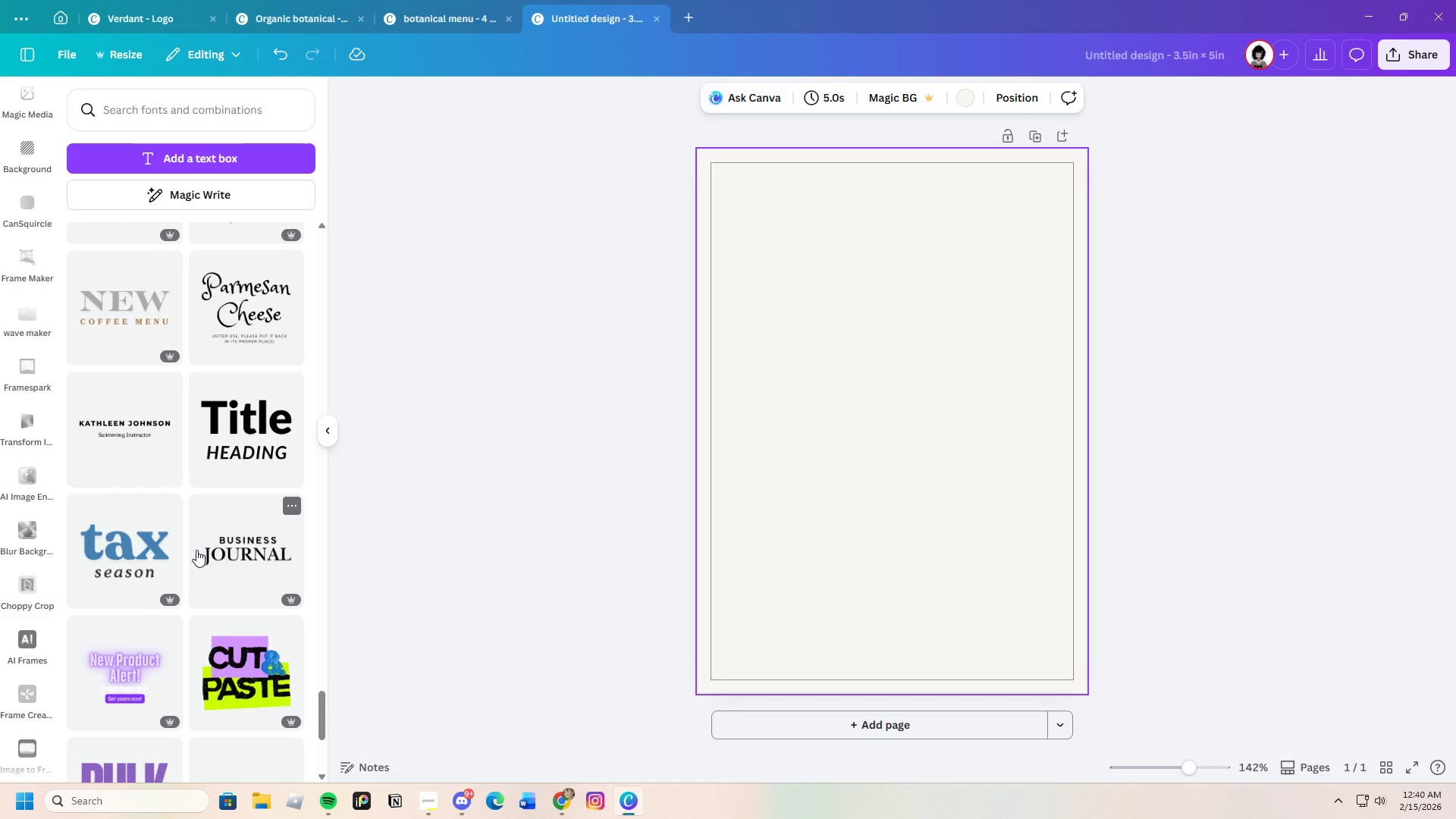 
wait(68.78)
 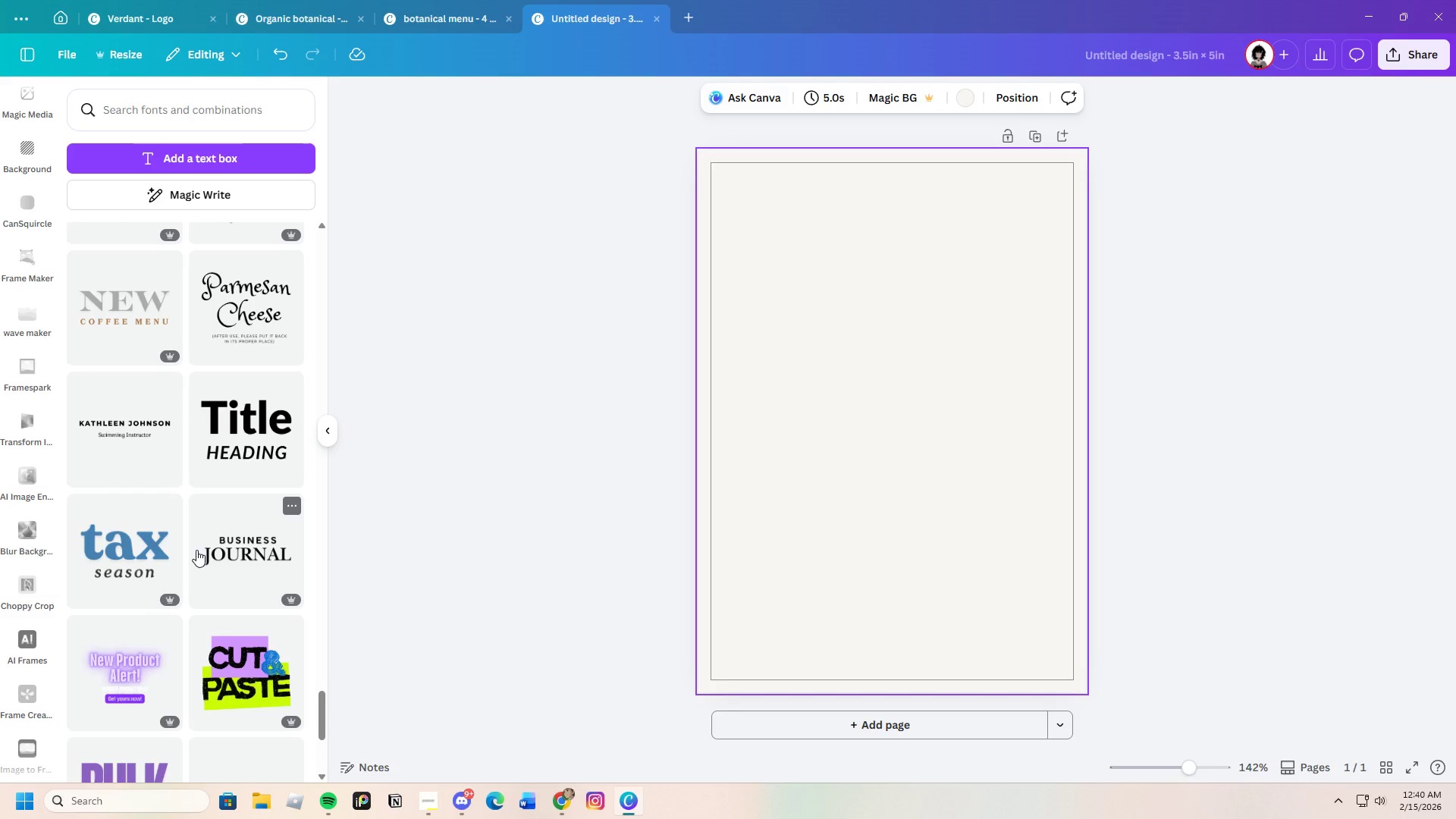 
scroll: coordinate [188, 490], scroll_direction: down, amount: 13.0
 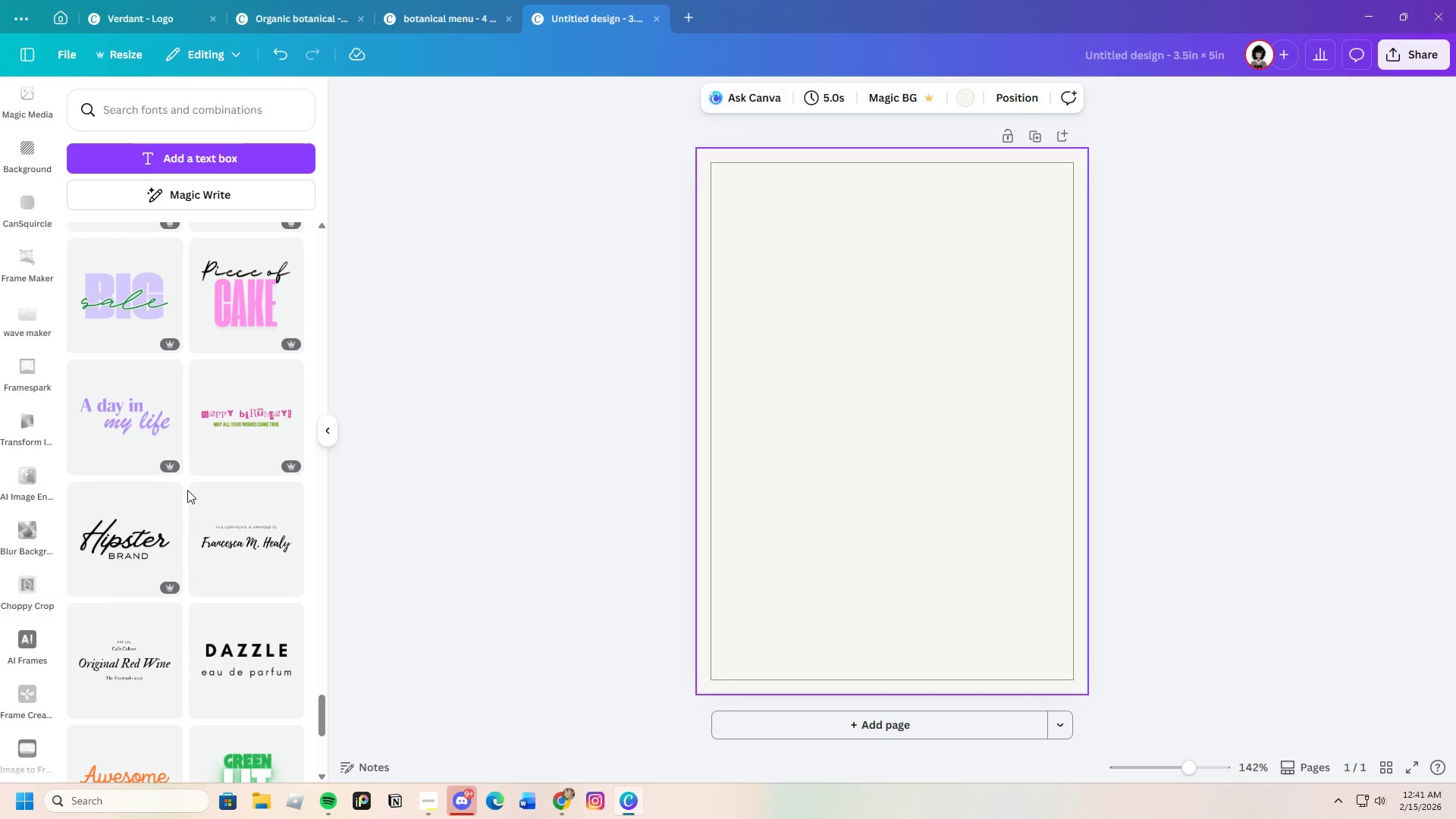 
wait(18.45)
 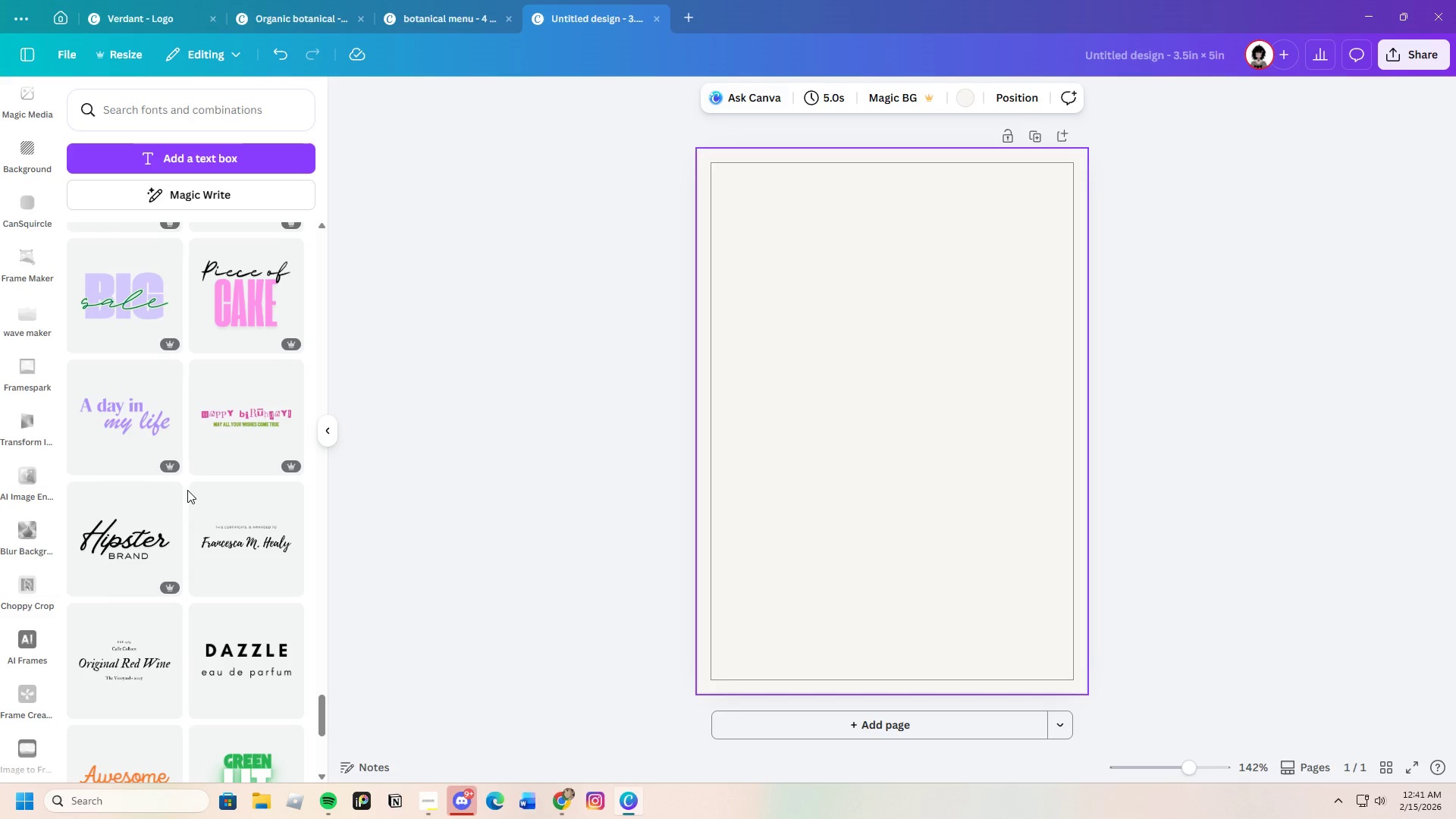 
scroll: coordinate [276, 604], scroll_direction: down, amount: 32.0
 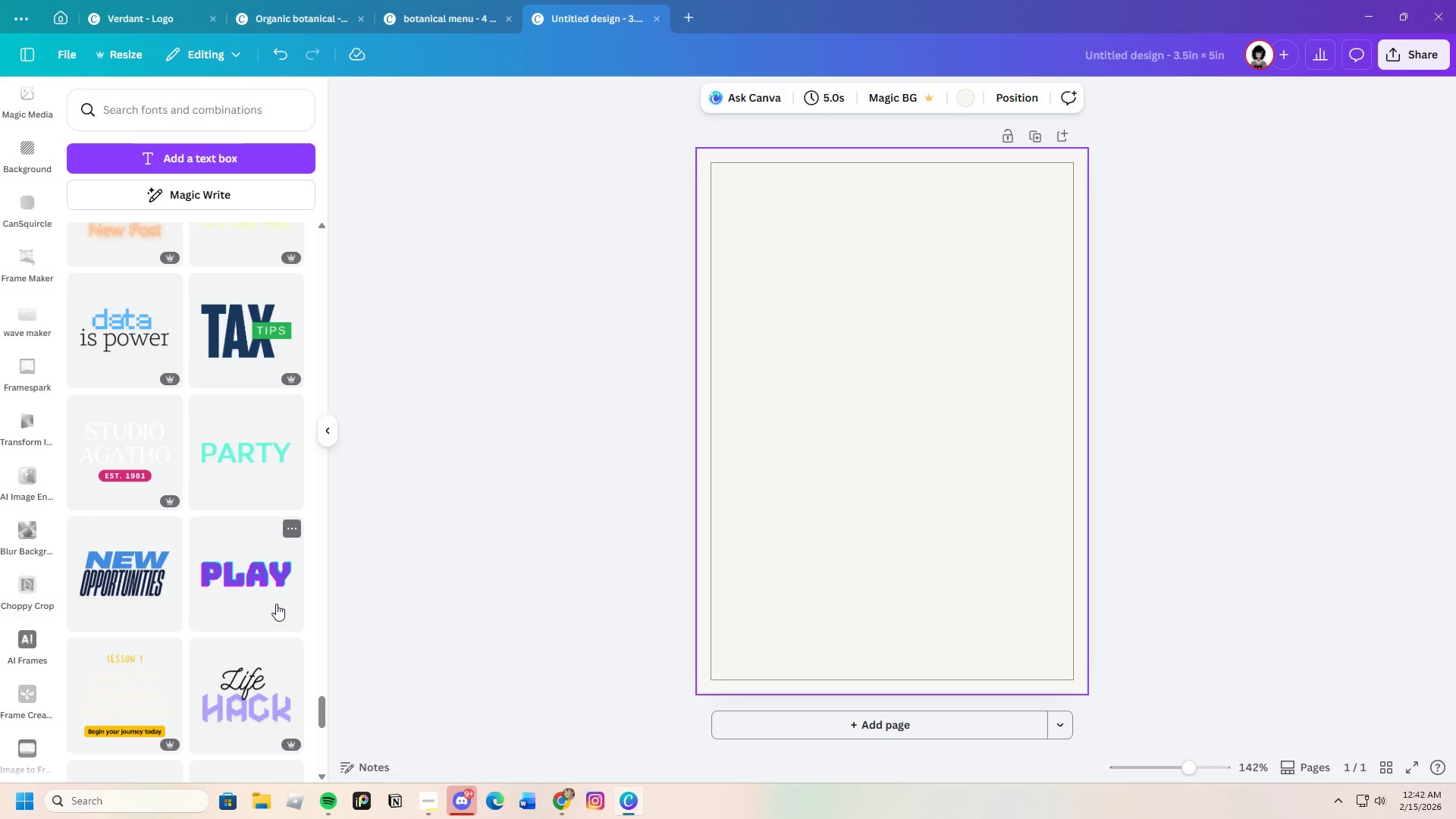 
wait(40.09)
 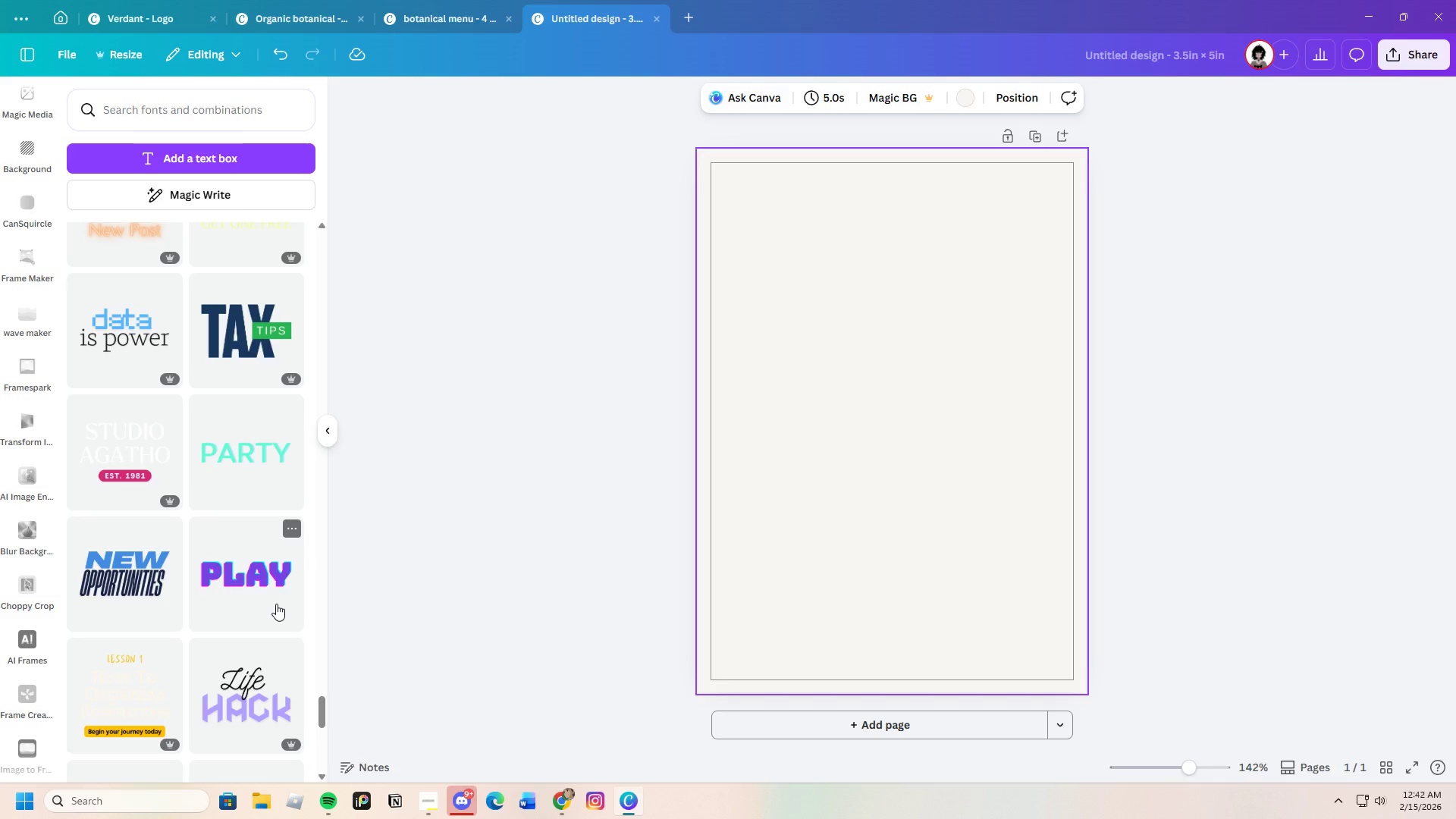 
scroll: coordinate [268, 633], scroll_direction: down, amount: 34.0
 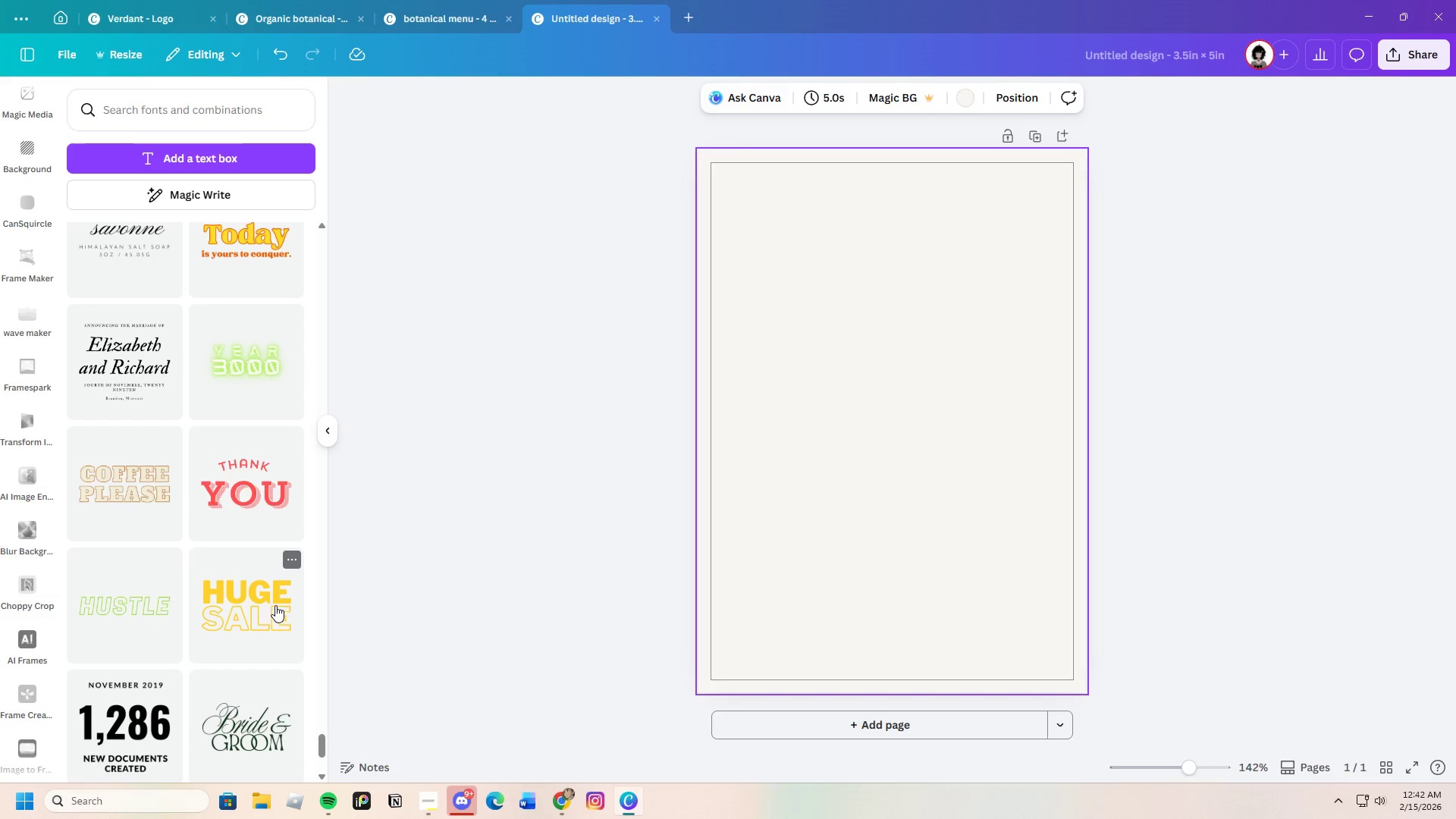 
scroll: coordinate [274, 604], scroll_direction: up, amount: 12.0
 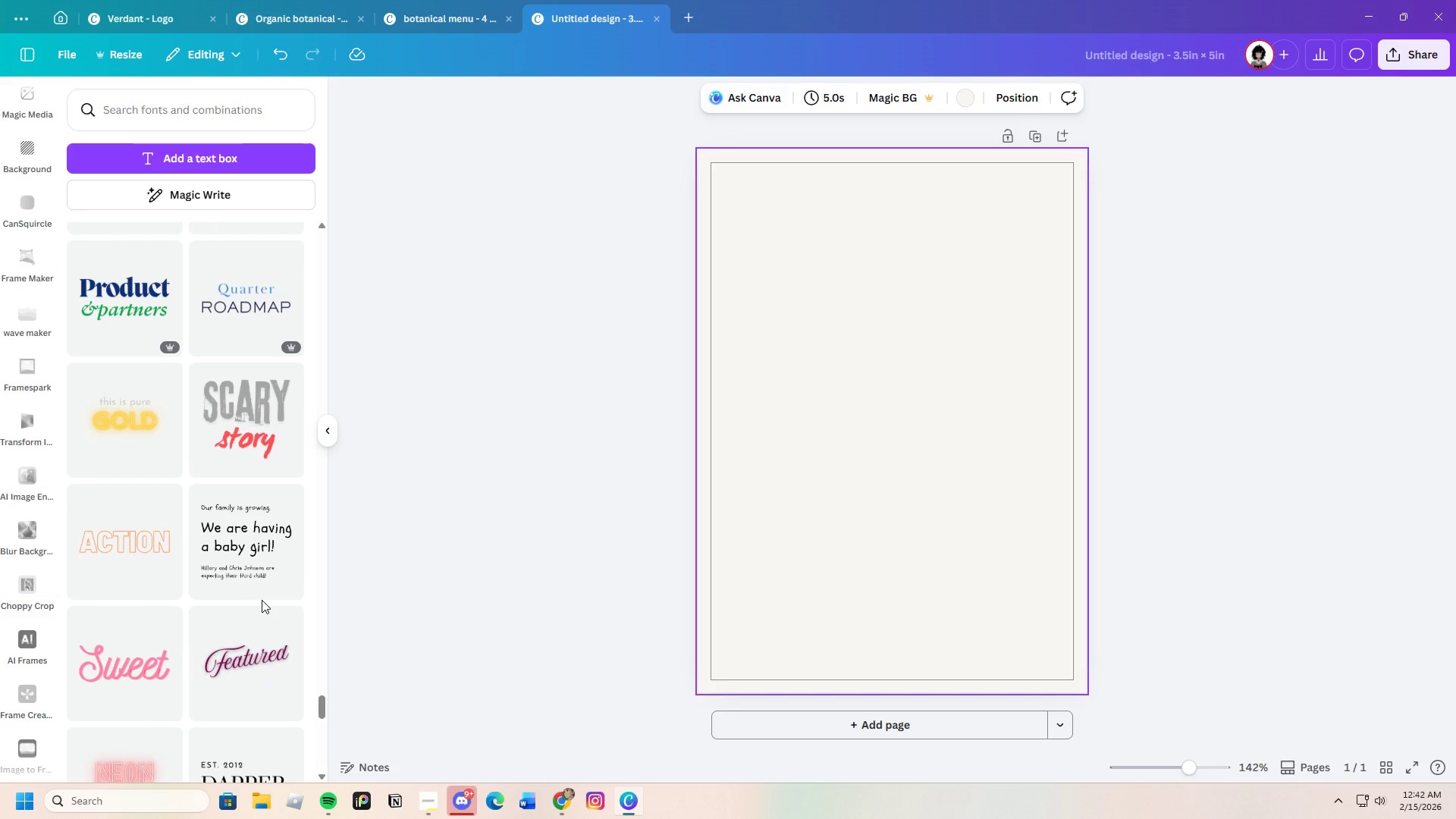 
wait(13.37)
 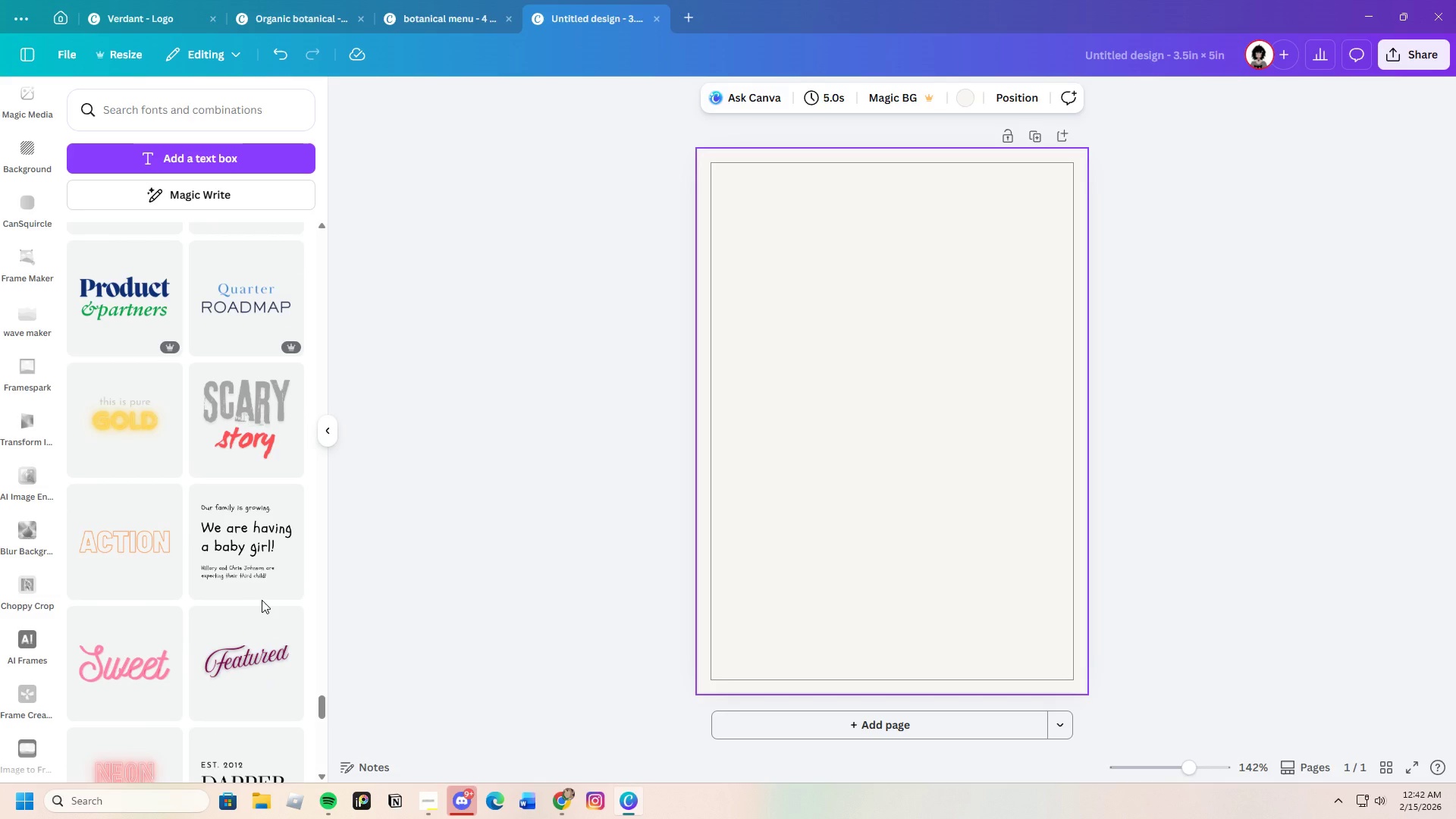 
scroll: coordinate [253, 603], scroll_direction: down, amount: 3.0
 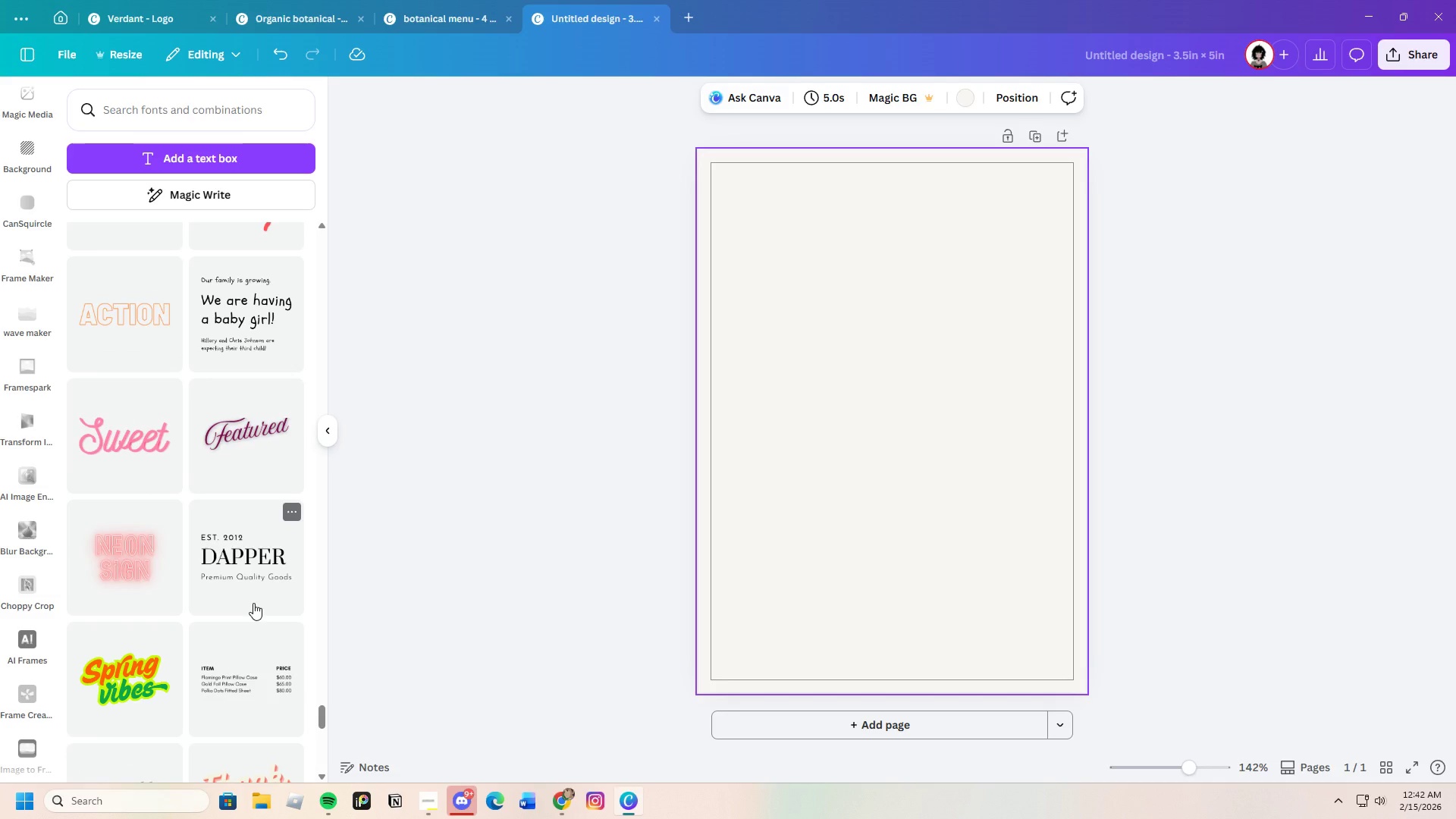 
wait(20.11)
 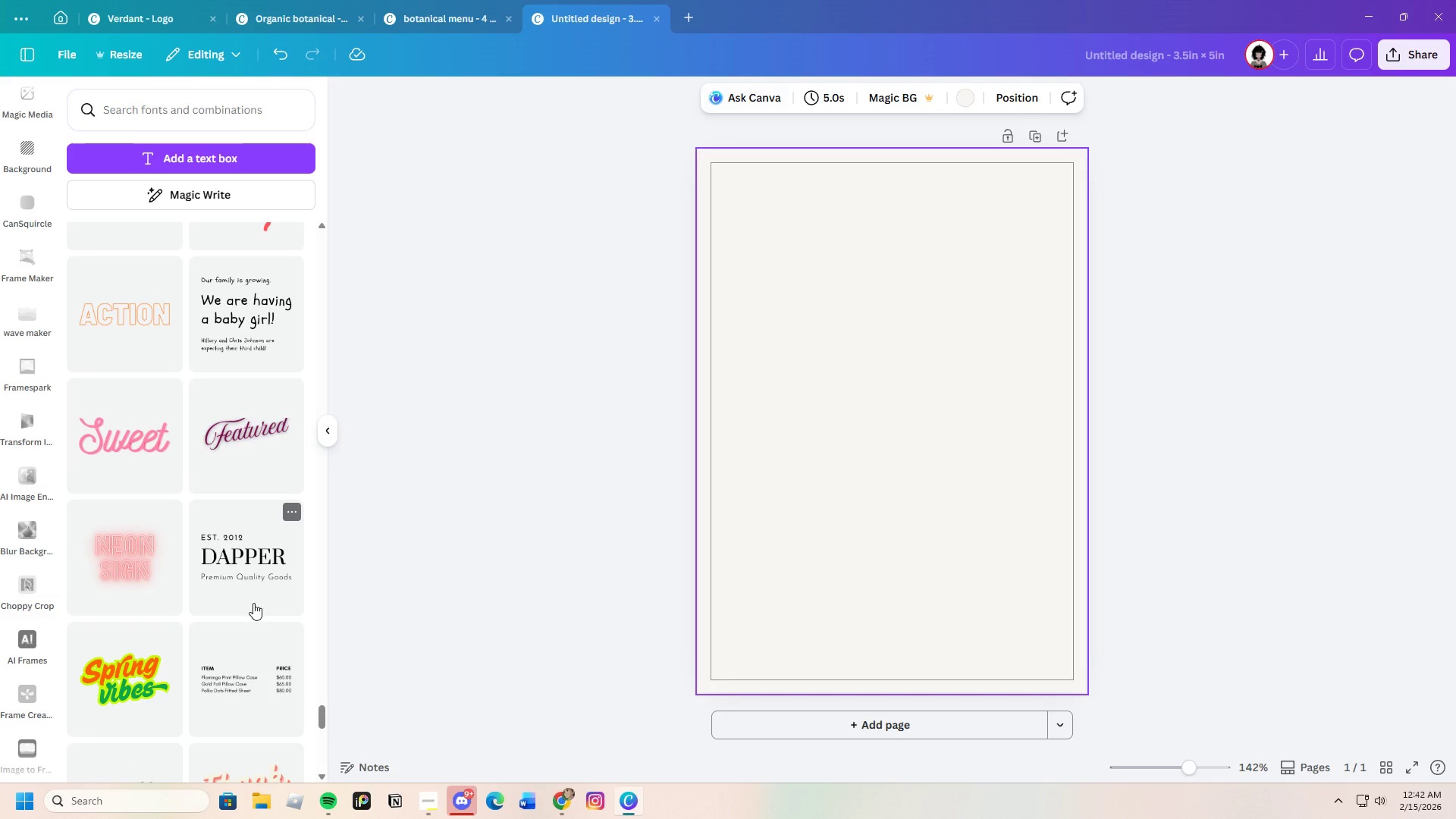 
scroll: coordinate [197, 472], scroll_direction: up, amount: 5.0
 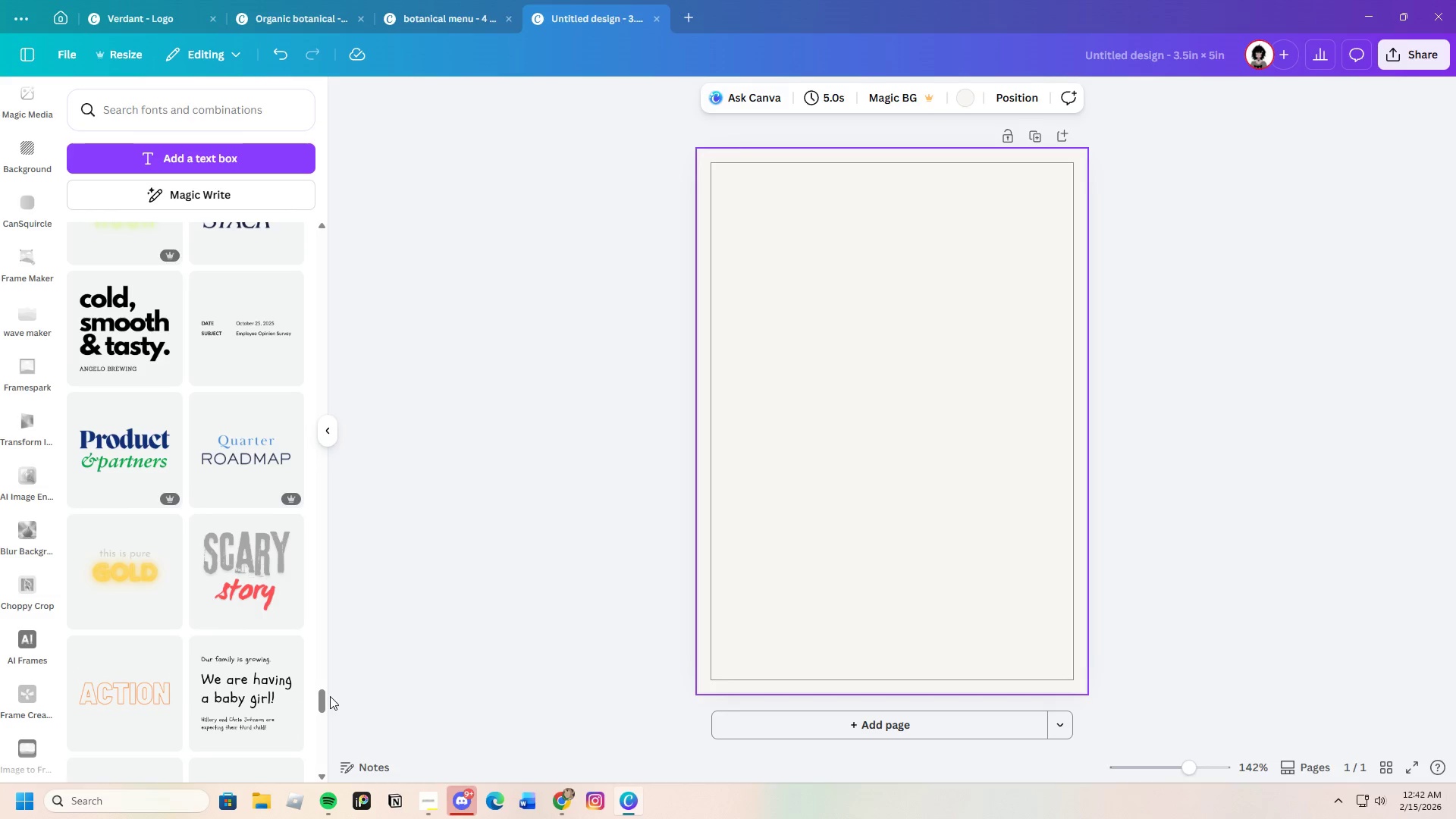 
left_click_drag(start_coordinate=[322, 698], to_coordinate=[374, 202])
 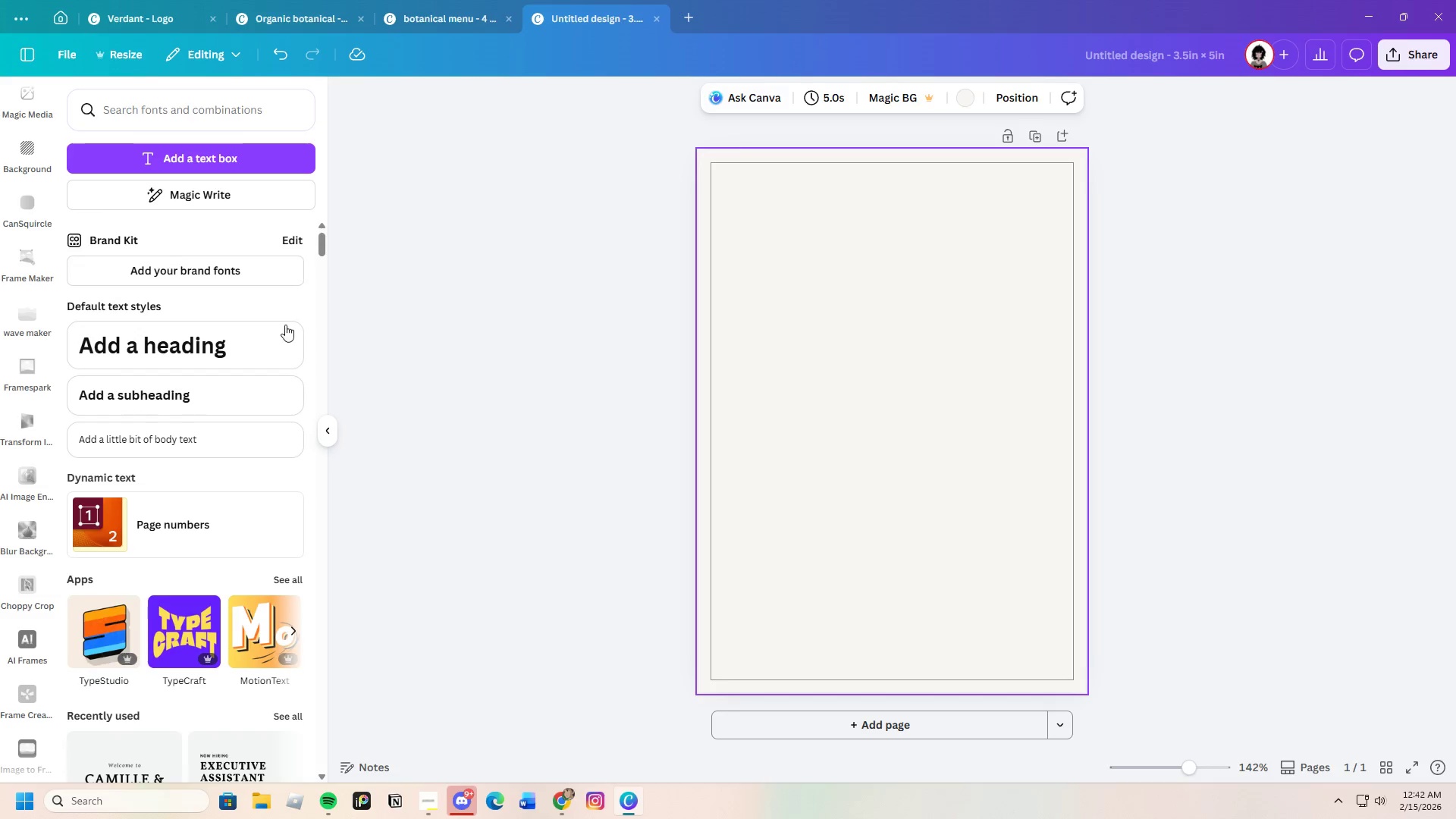 
scroll: coordinate [265, 529], scroll_direction: down, amount: 1.0
 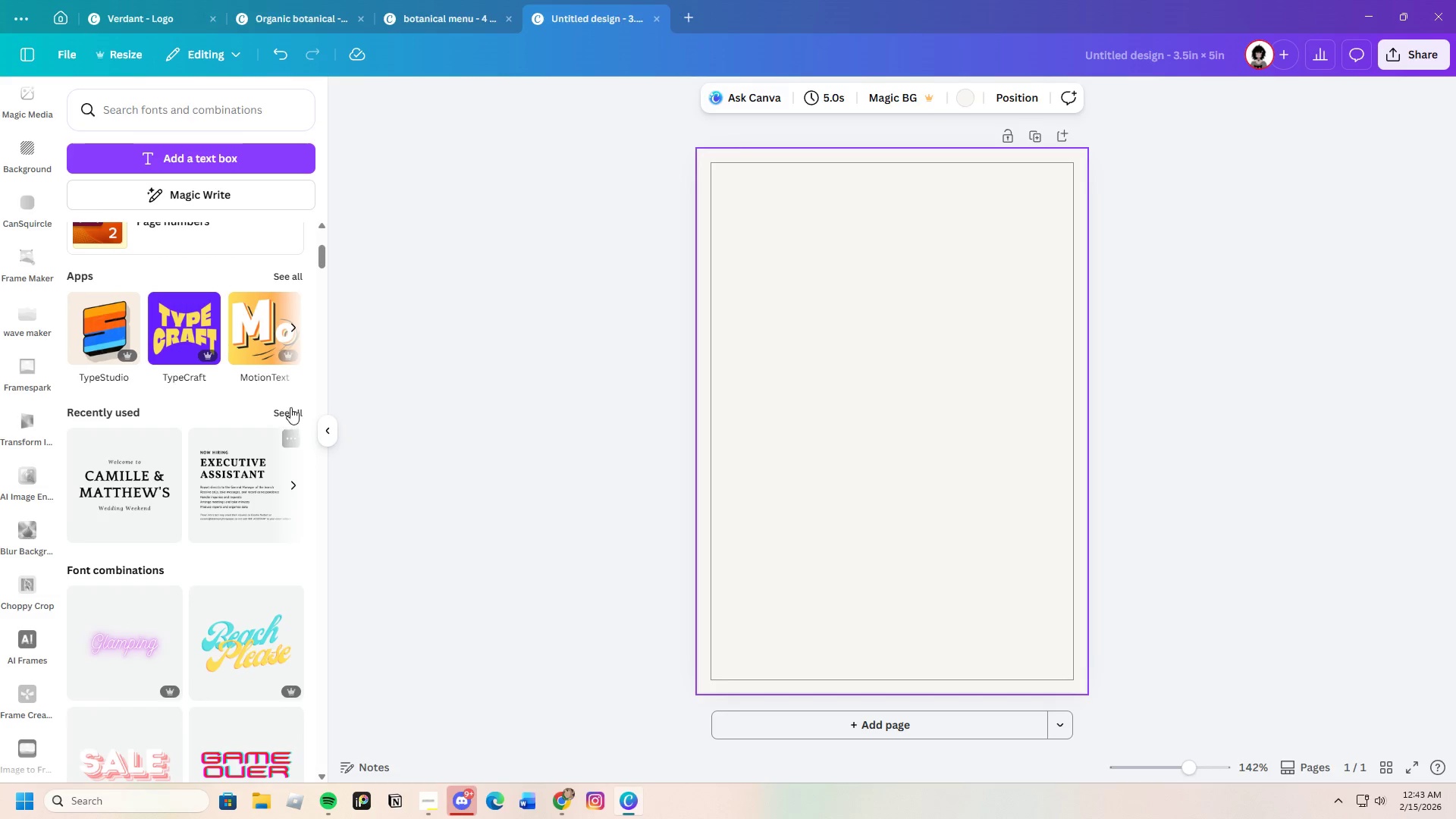 
left_click([290, 406])
 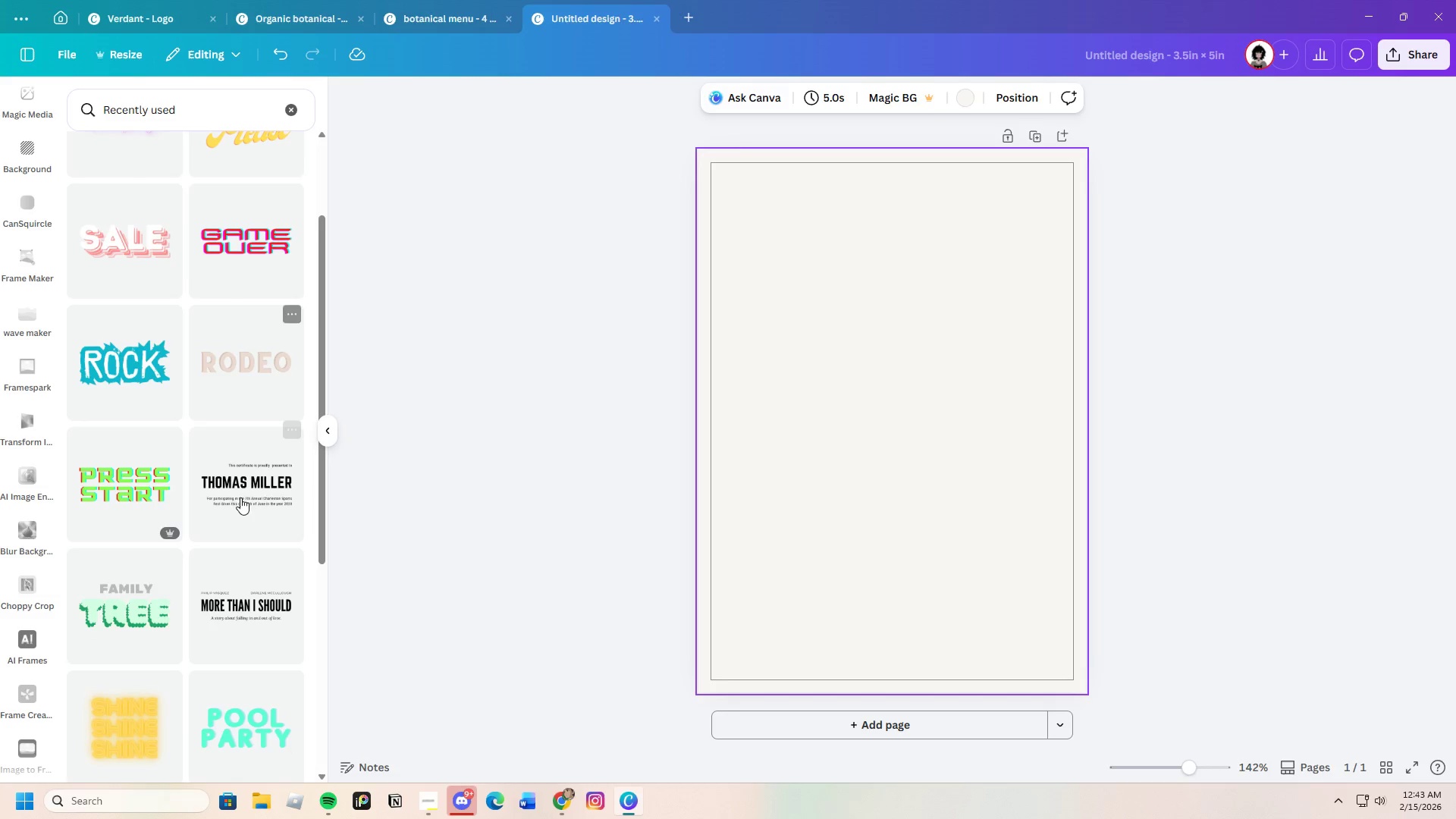 
scroll: coordinate [238, 563], scroll_direction: up, amount: 8.0
 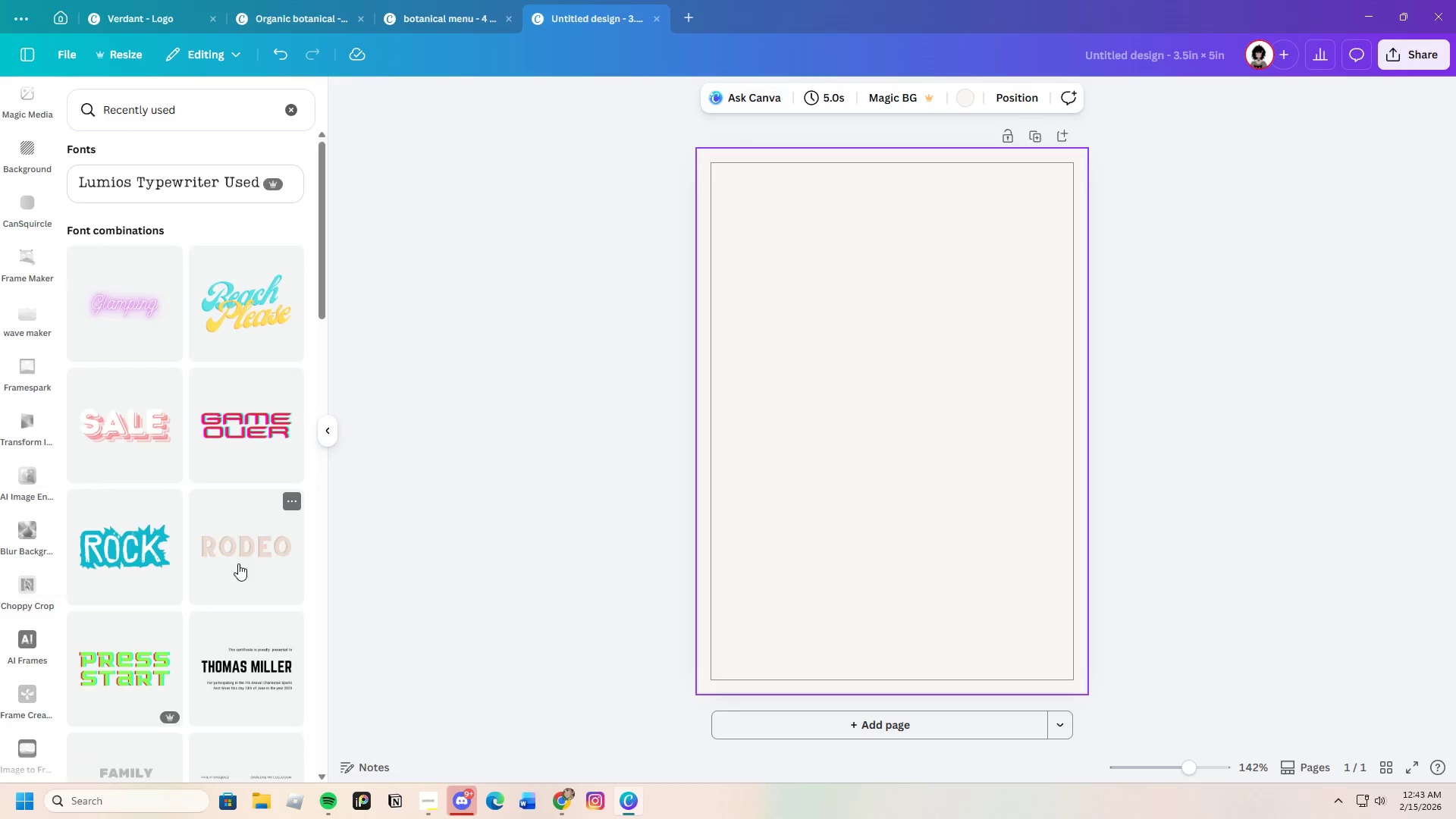 
scroll: coordinate [238, 563], scroll_direction: down, amount: 3.0
 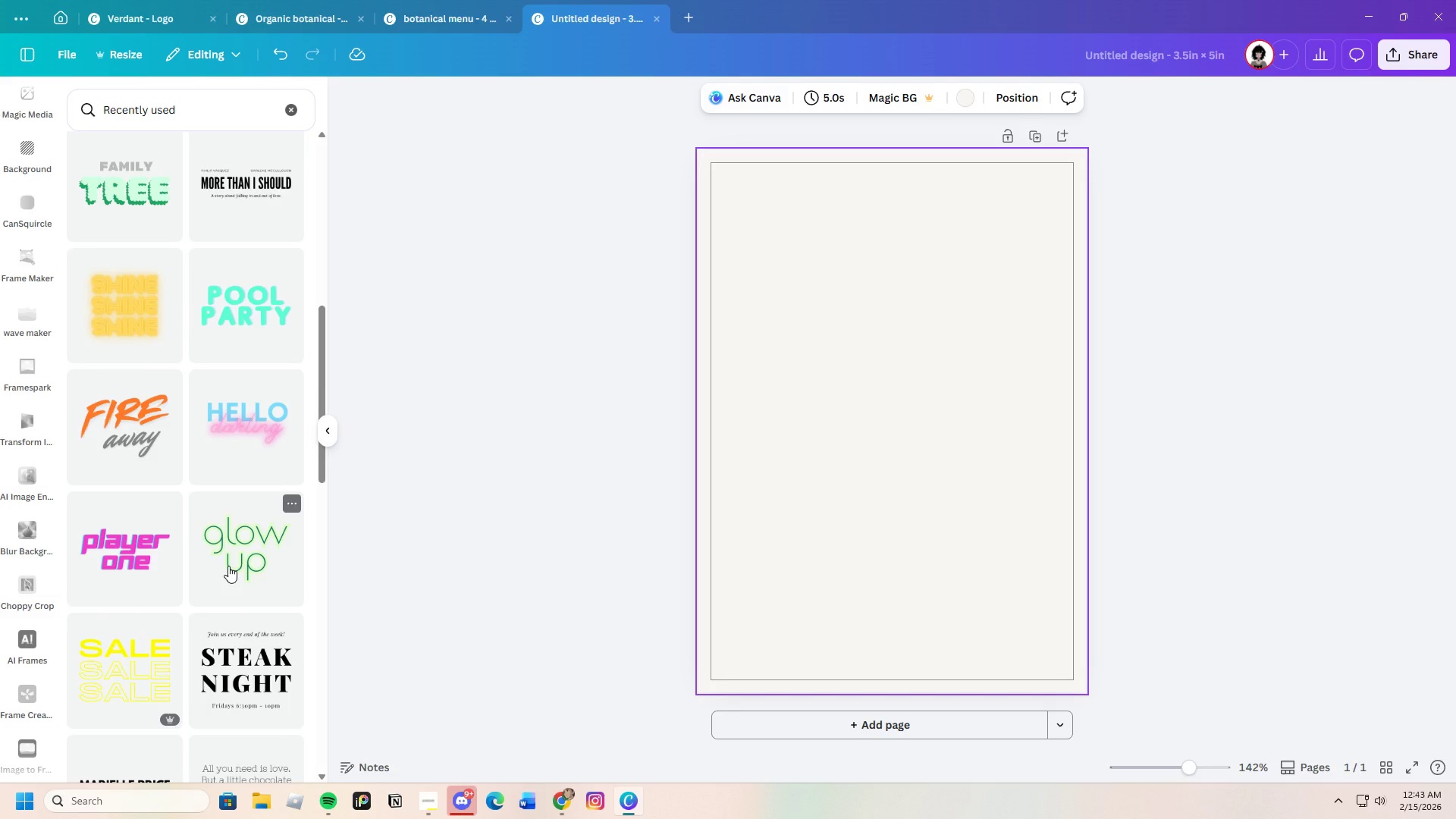 
wait(27.39)
 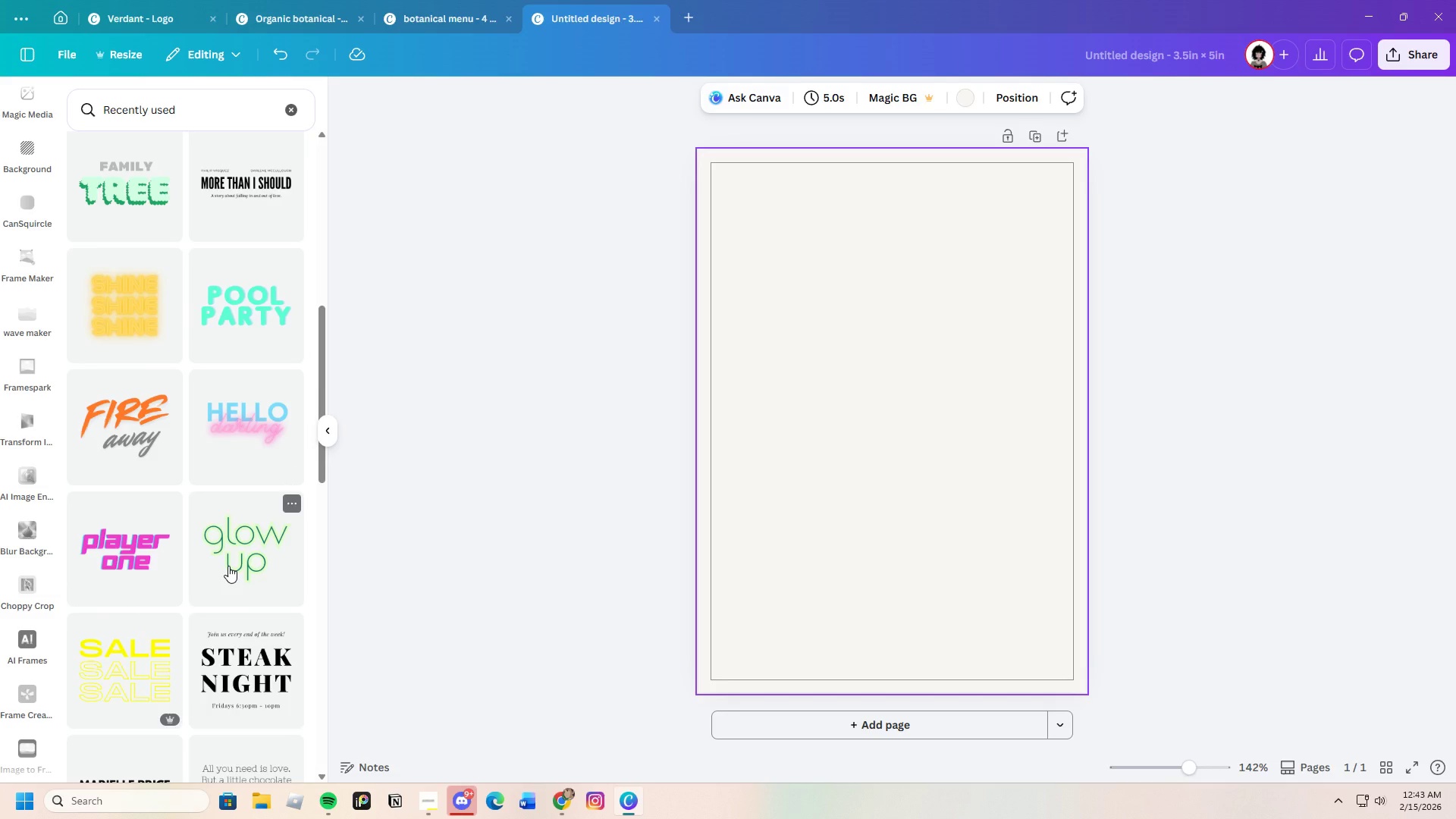 
scroll: coordinate [109, 607], scroll_direction: down, amount: 8.0
 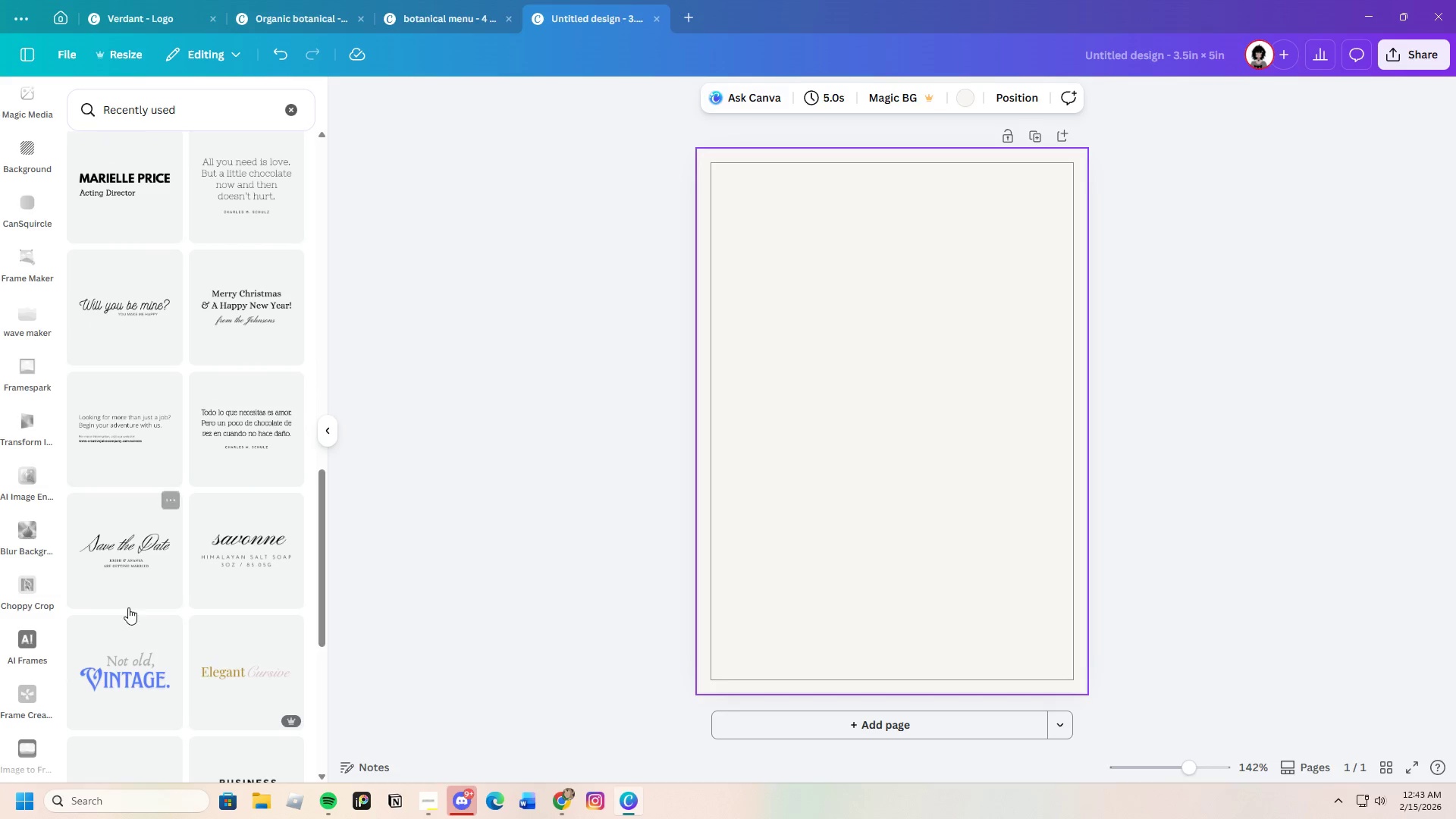 
scroll: coordinate [149, 457], scroll_direction: up, amount: 11.0
 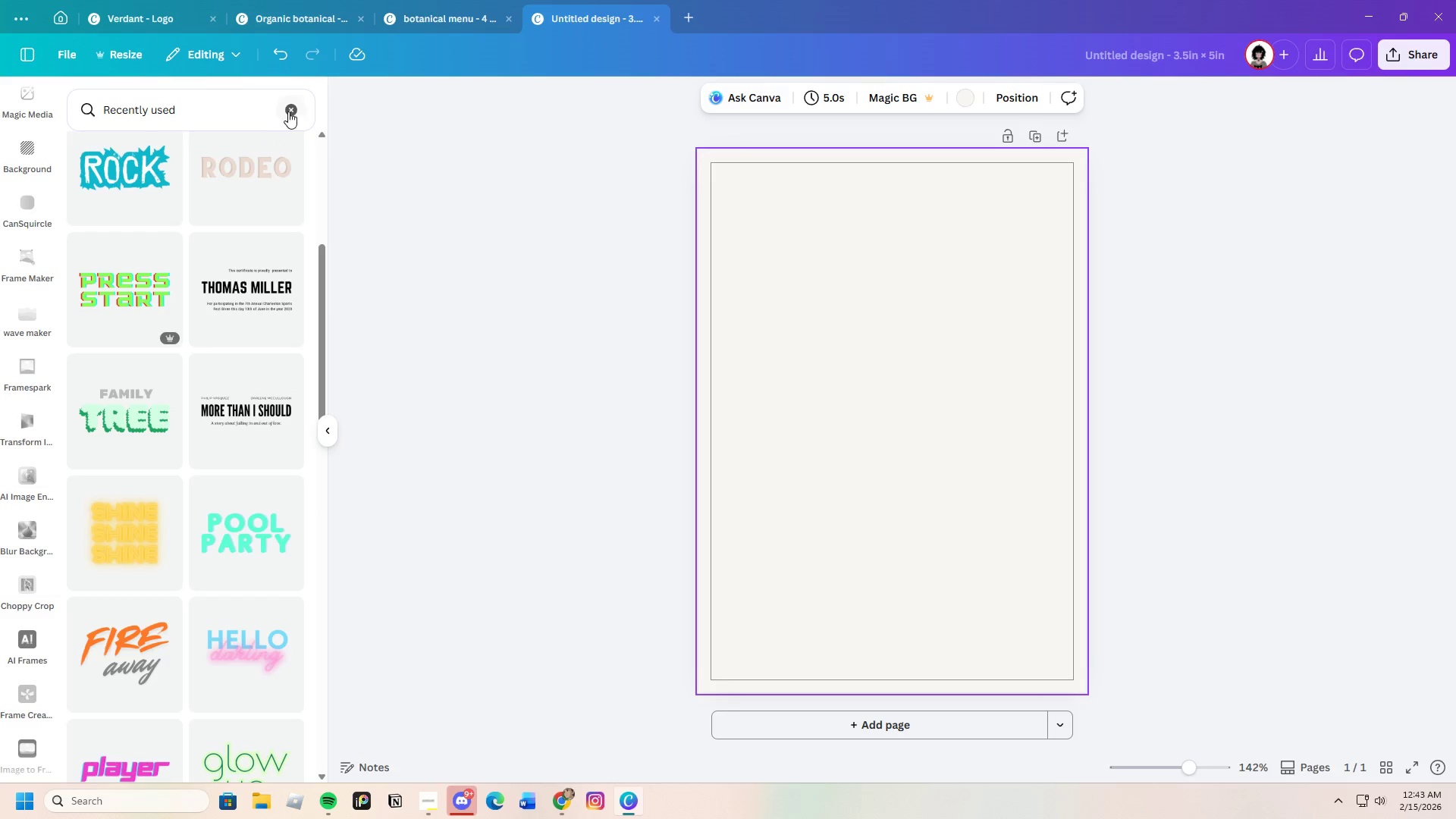 
left_click([295, 109])
 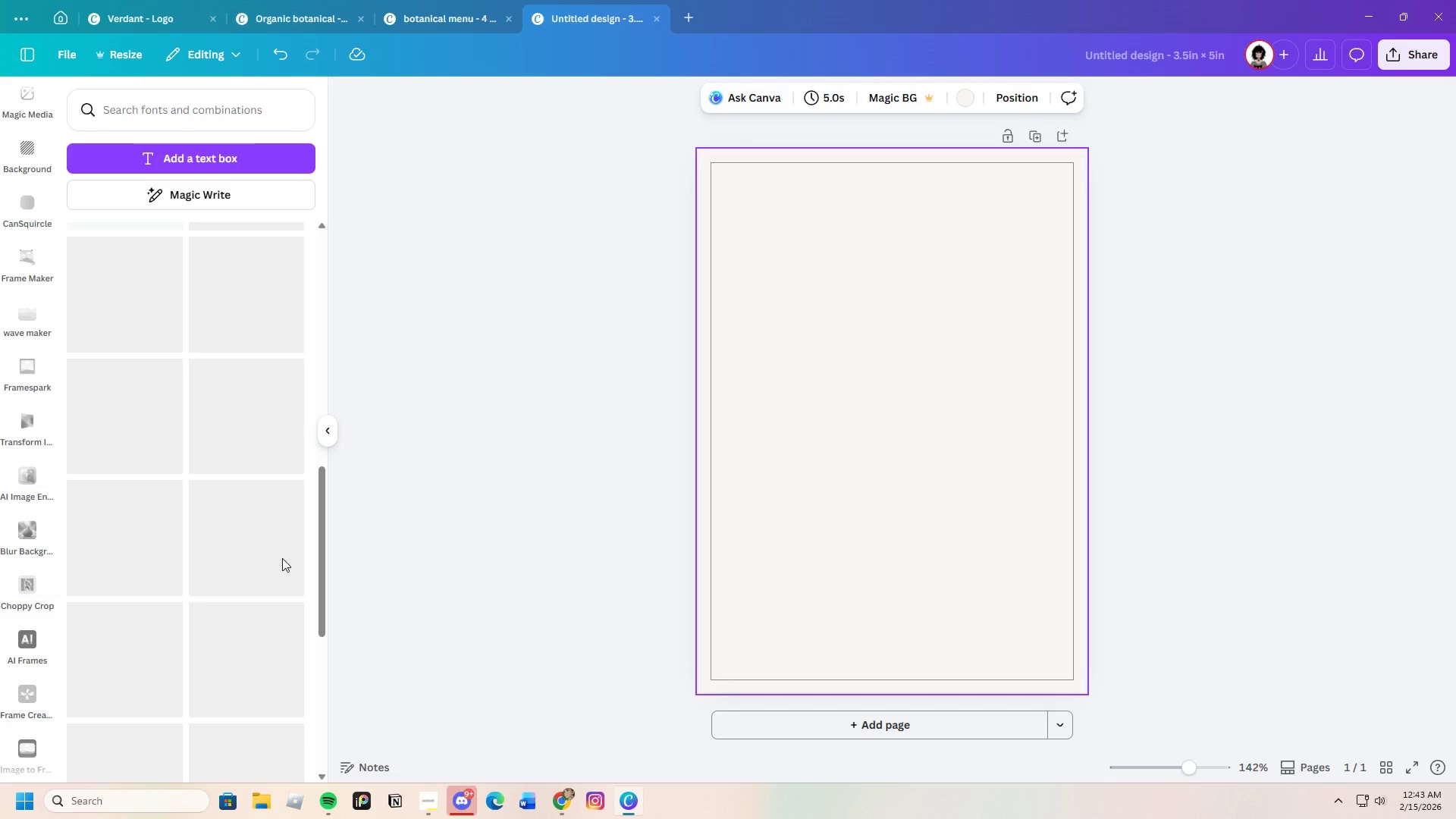 
scroll: coordinate [276, 586], scroll_direction: down, amount: 32.0
 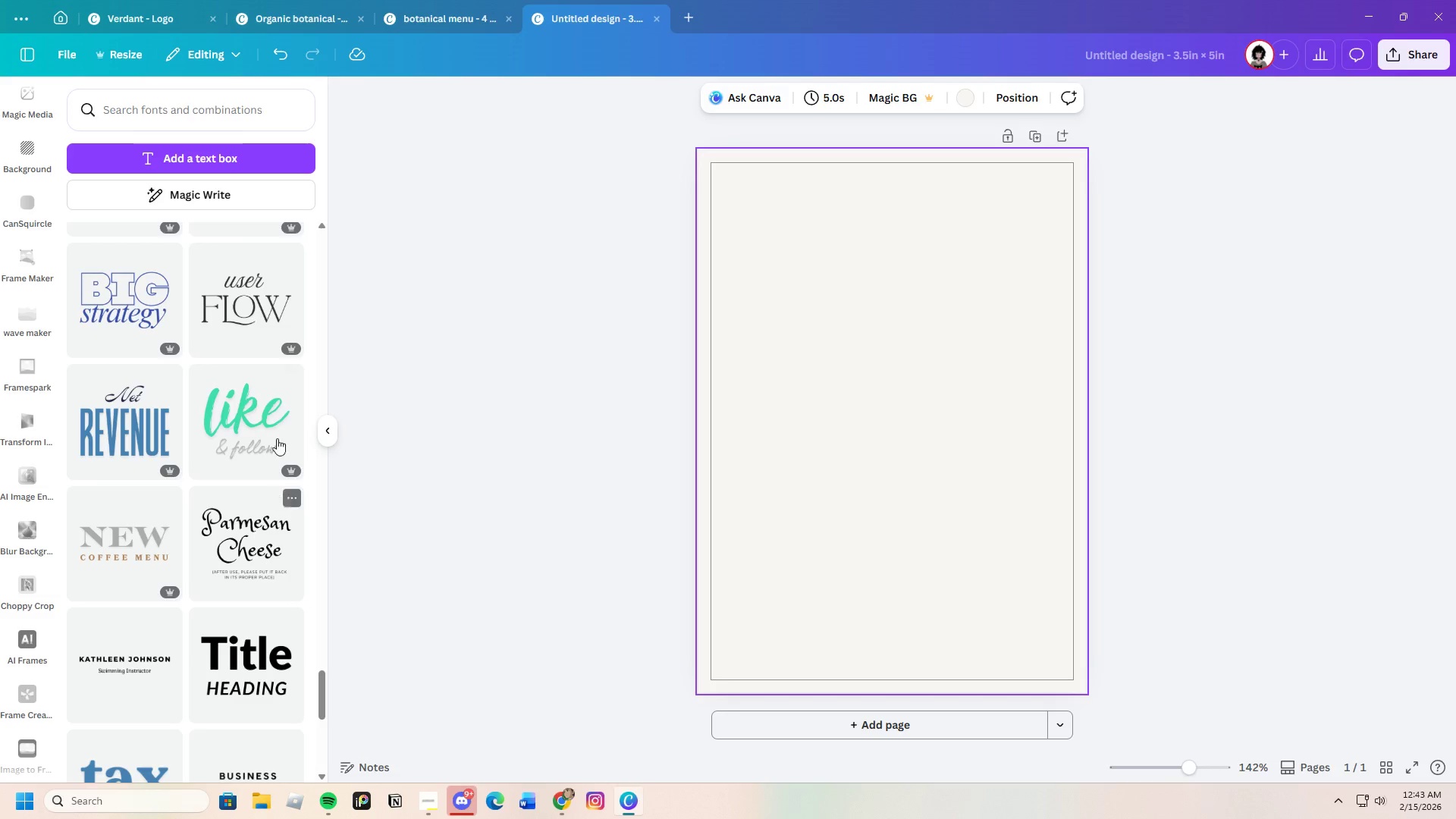 
left_click([253, 327])
 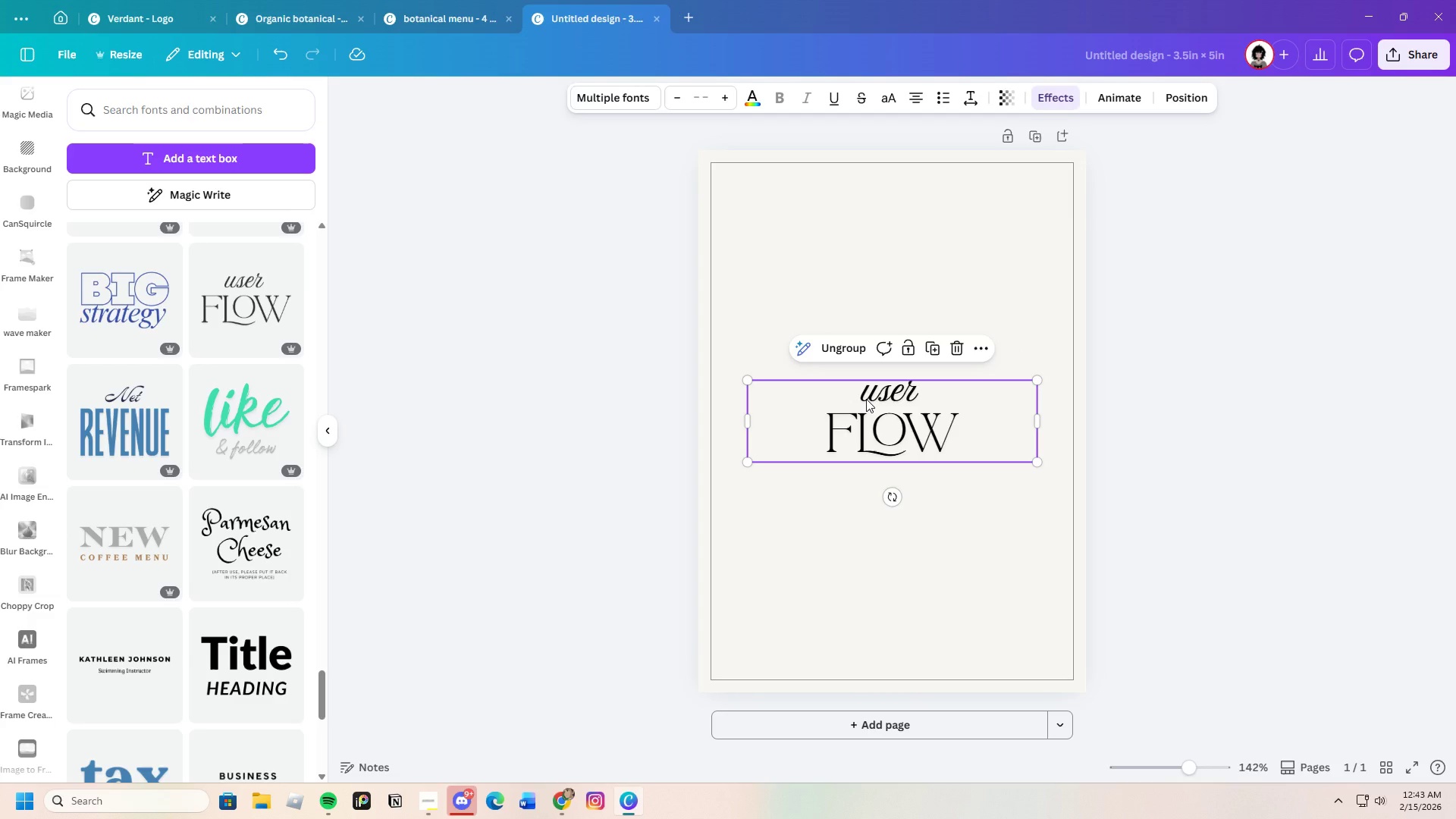 
left_click([866, 399])
 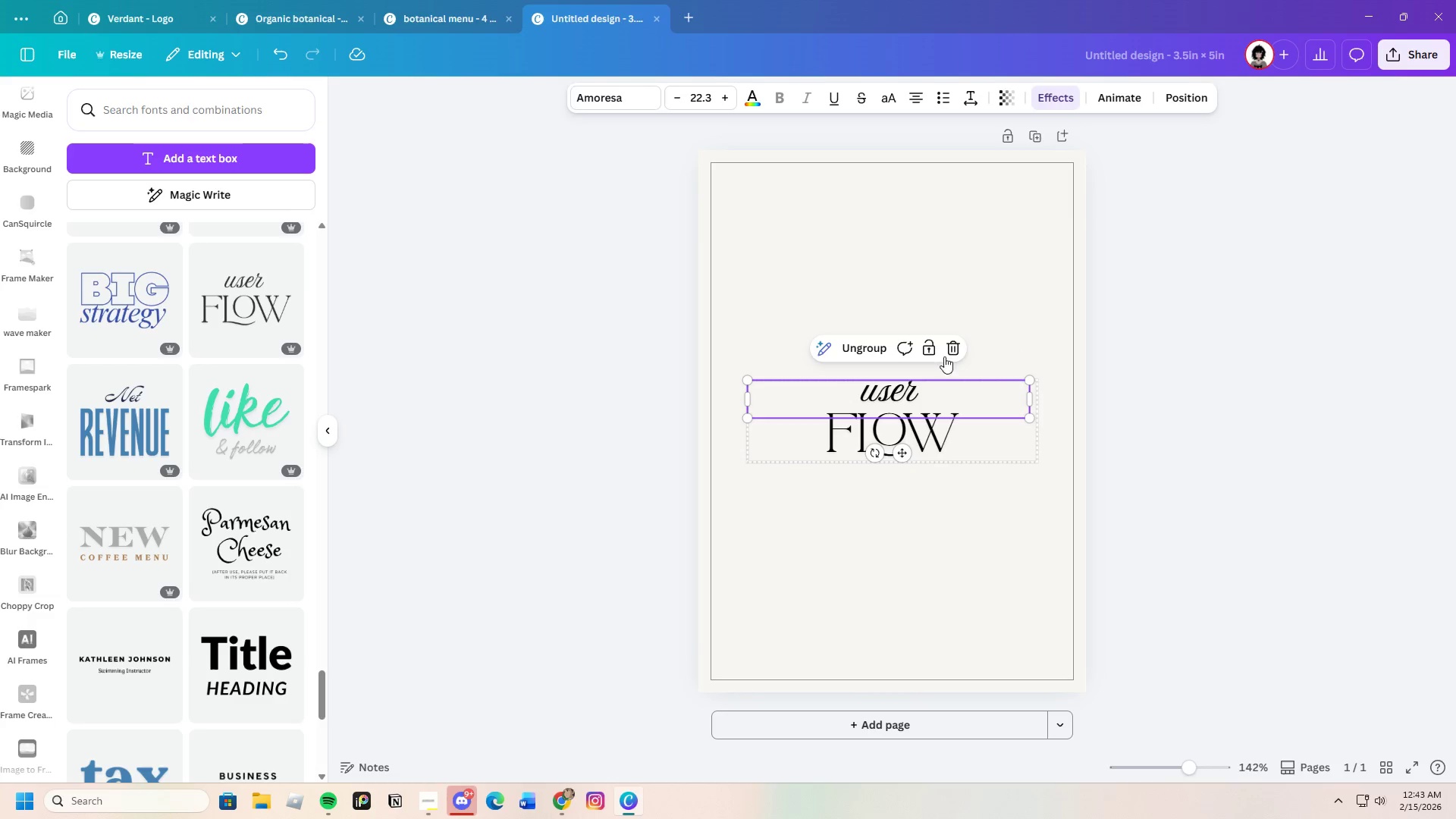 
left_click_drag(start_coordinate=[948, 347], to_coordinate=[953, 347])
 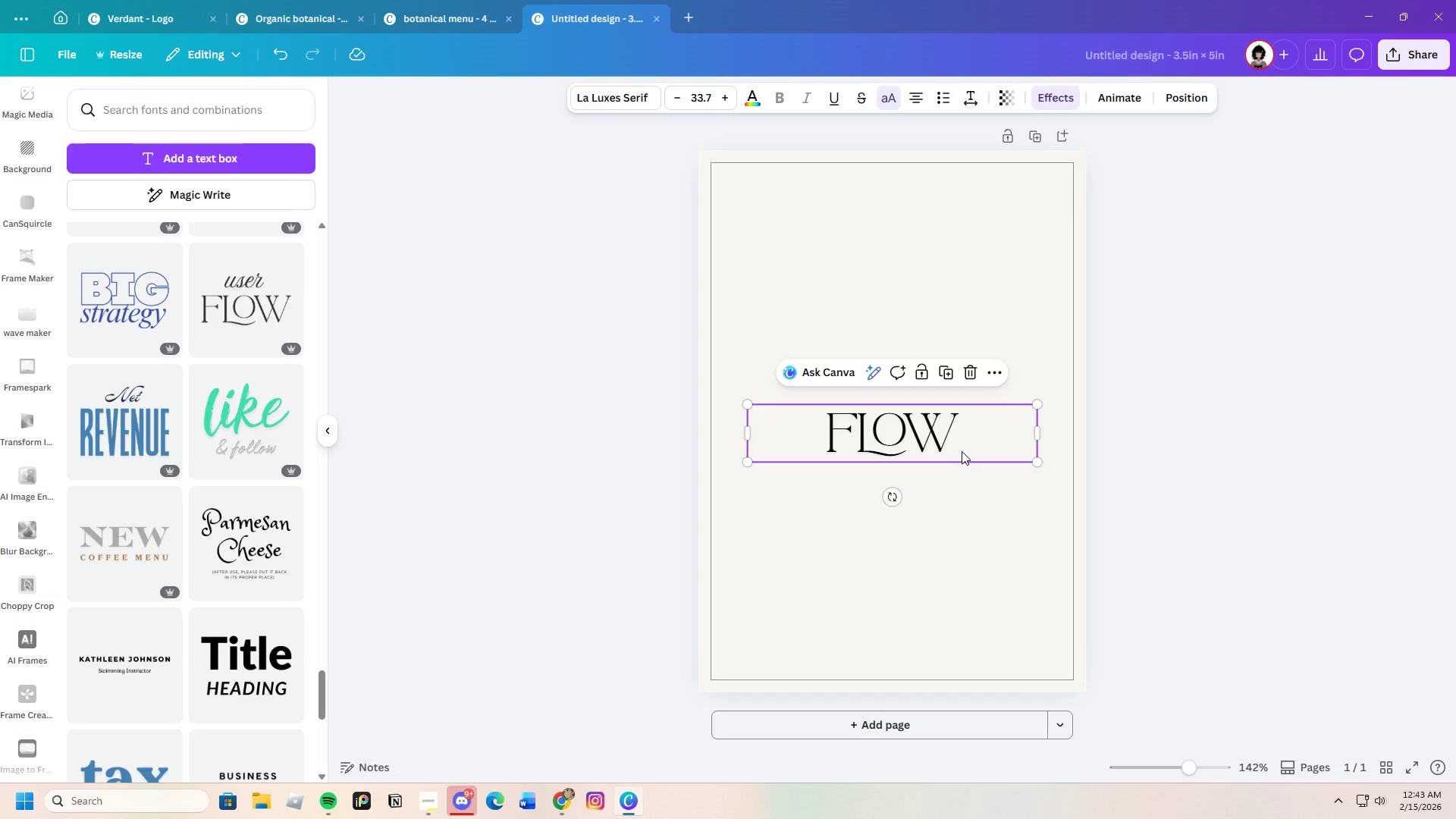 
left_click([962, 451])
 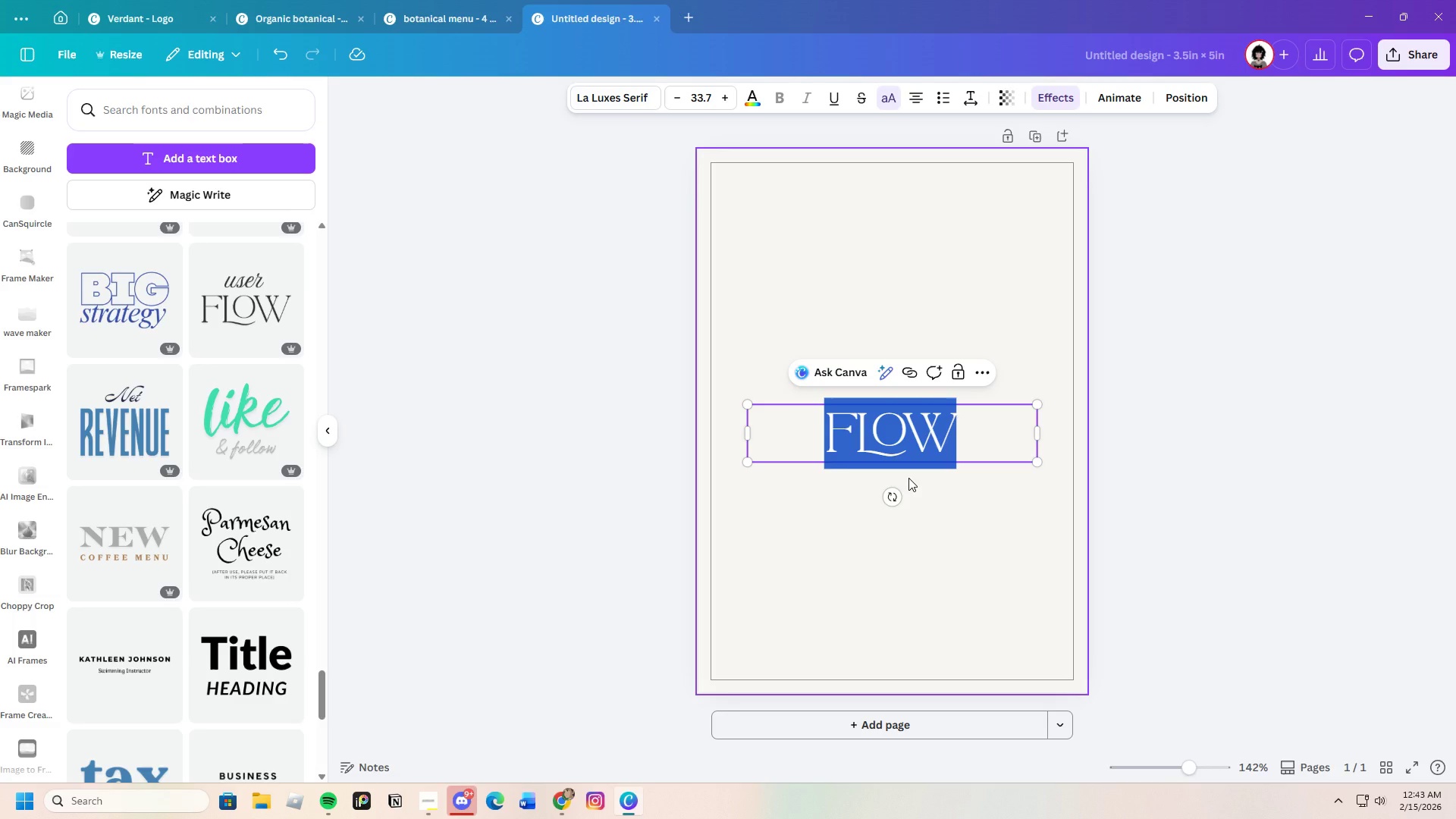 
key(Backspace)
type(planting s)
key(Backspace)
type(instructions)
 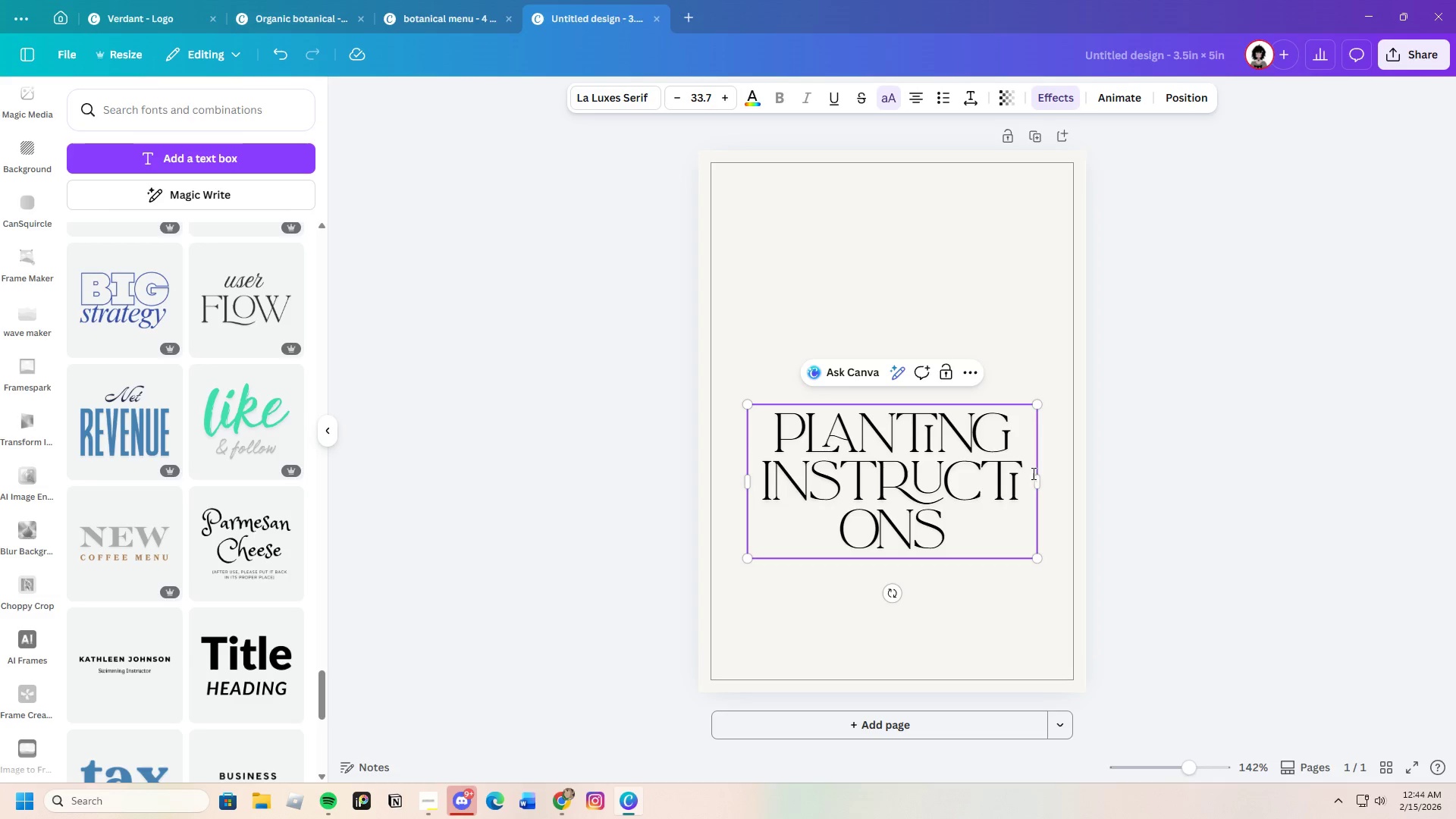 
left_click_drag(start_coordinate=[1039, 484], to_coordinate=[1071, 486])
 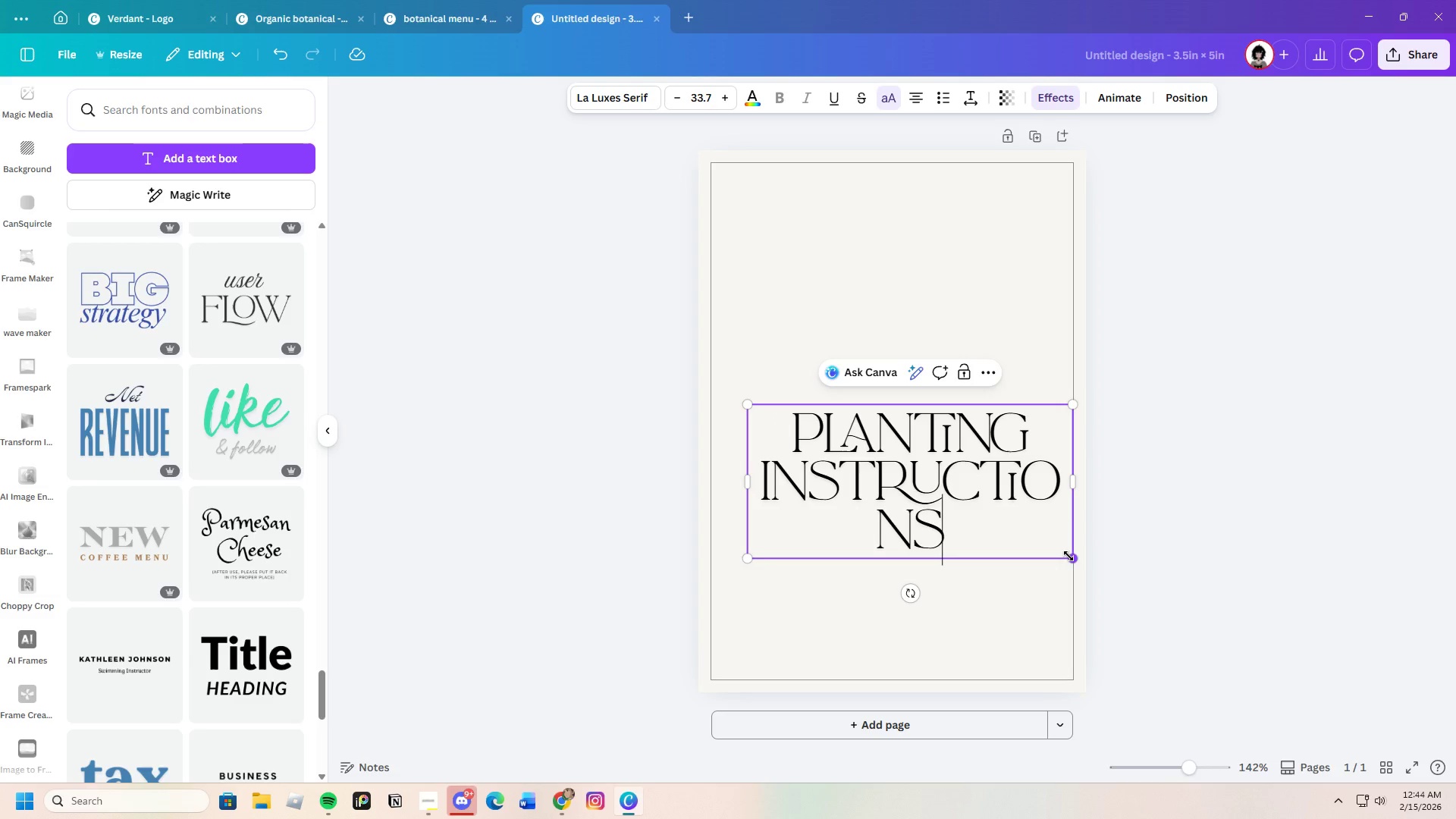 
left_click_drag(start_coordinate=[1068, 556], to_coordinate=[928, 458])
 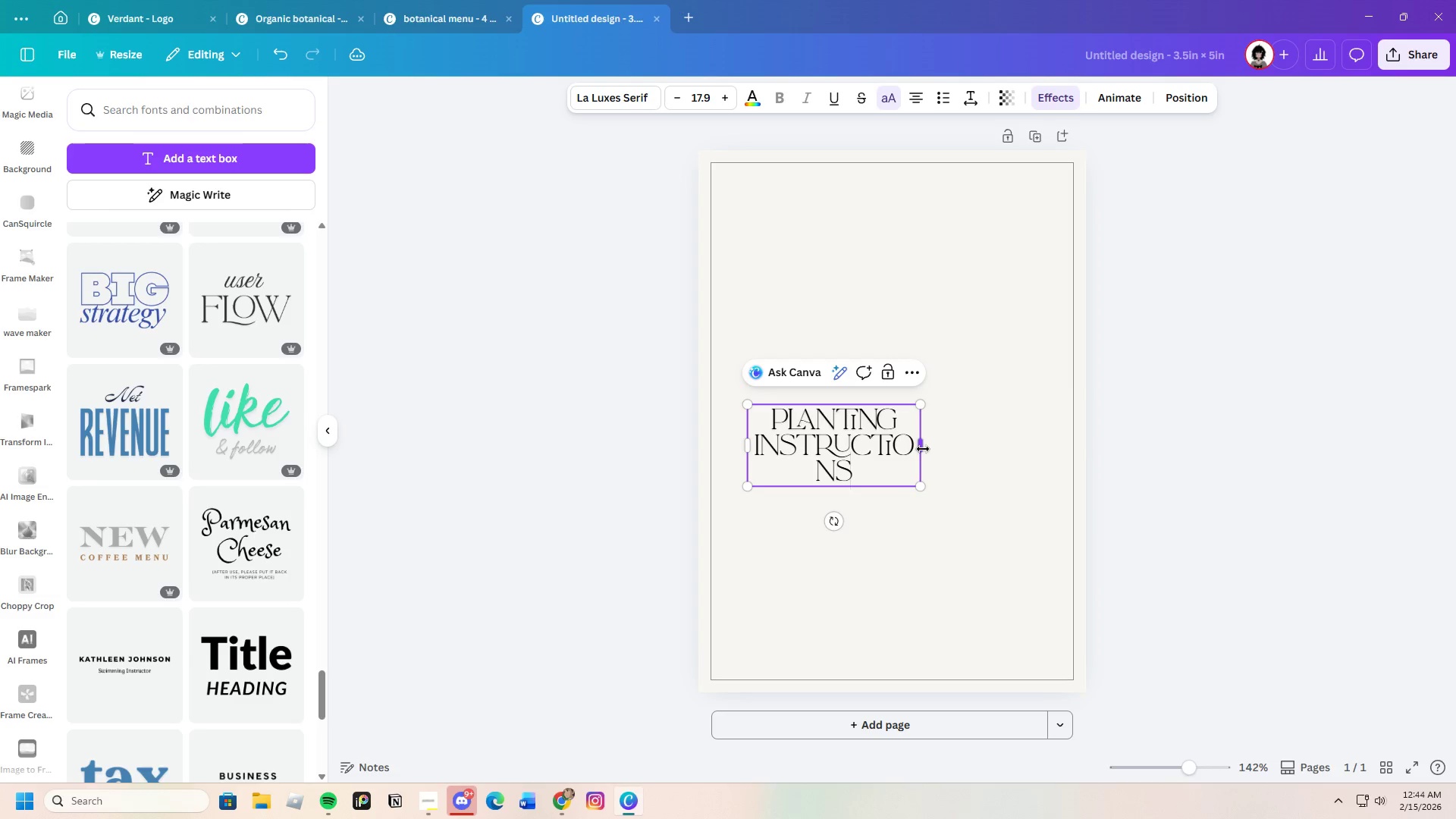 
left_click_drag(start_coordinate=[923, 447], to_coordinate=[1106, 444])
 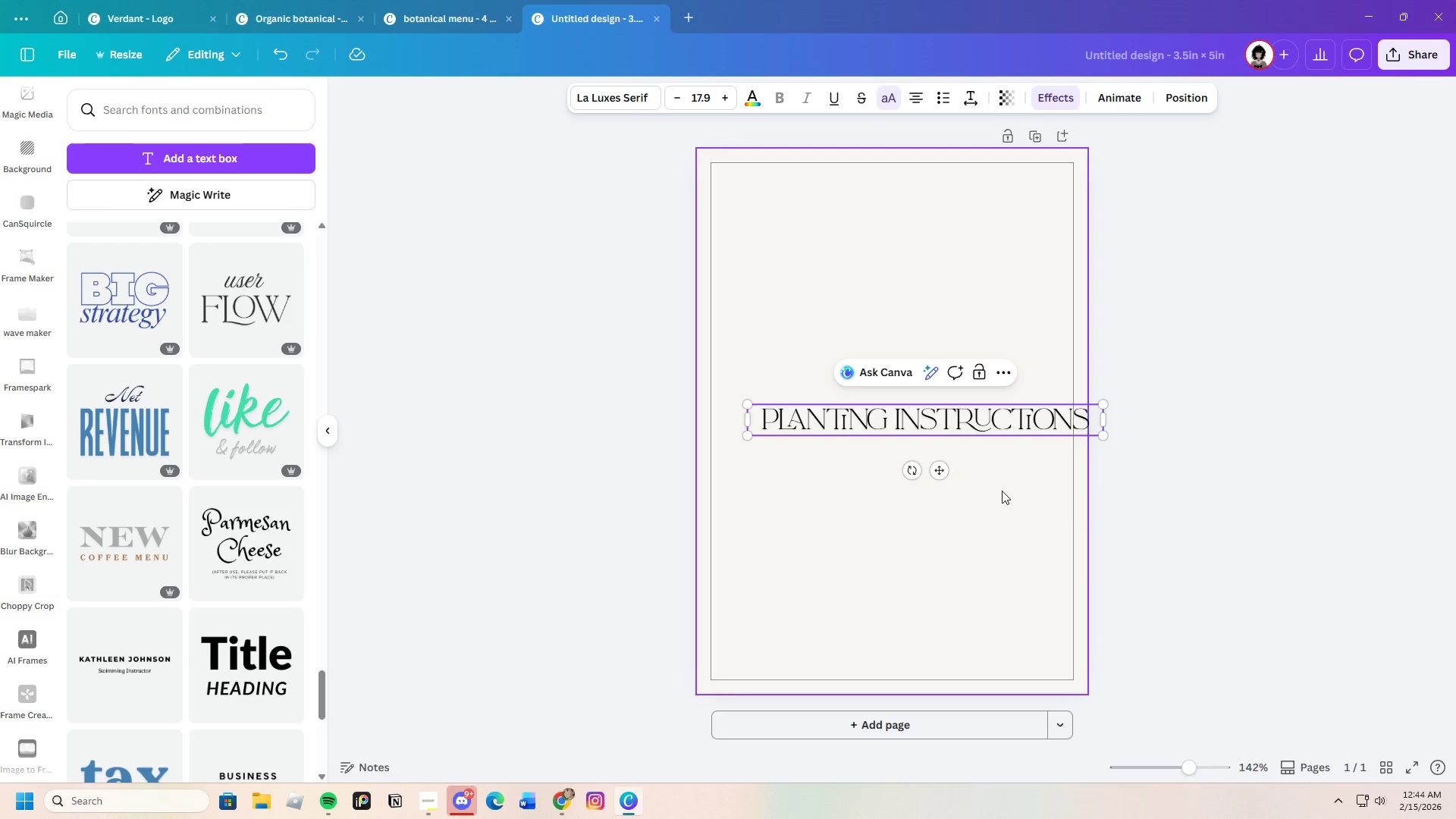 
left_click([1002, 491])
 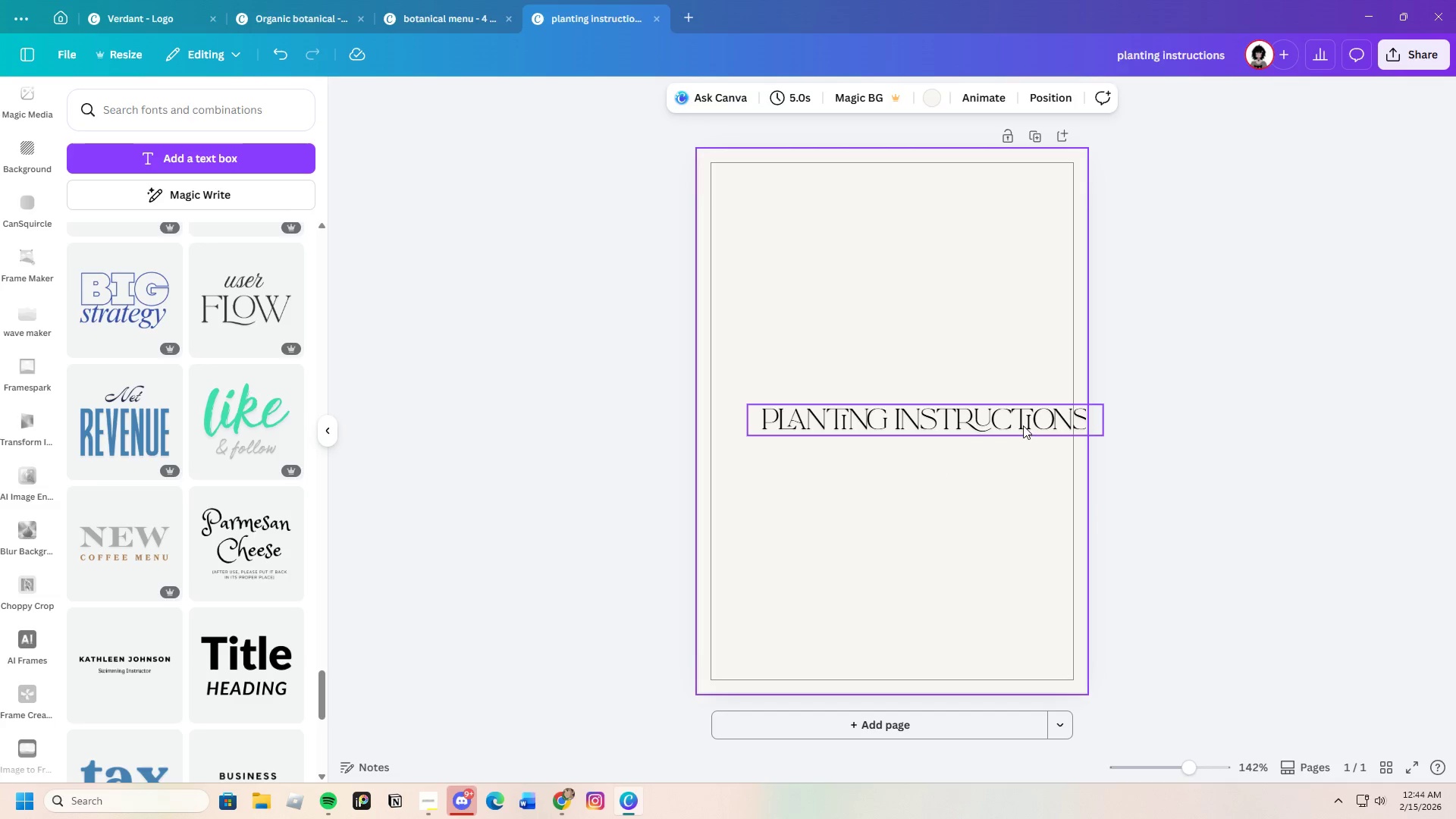 
left_click_drag(start_coordinate=[1023, 425], to_coordinate=[990, 208])
 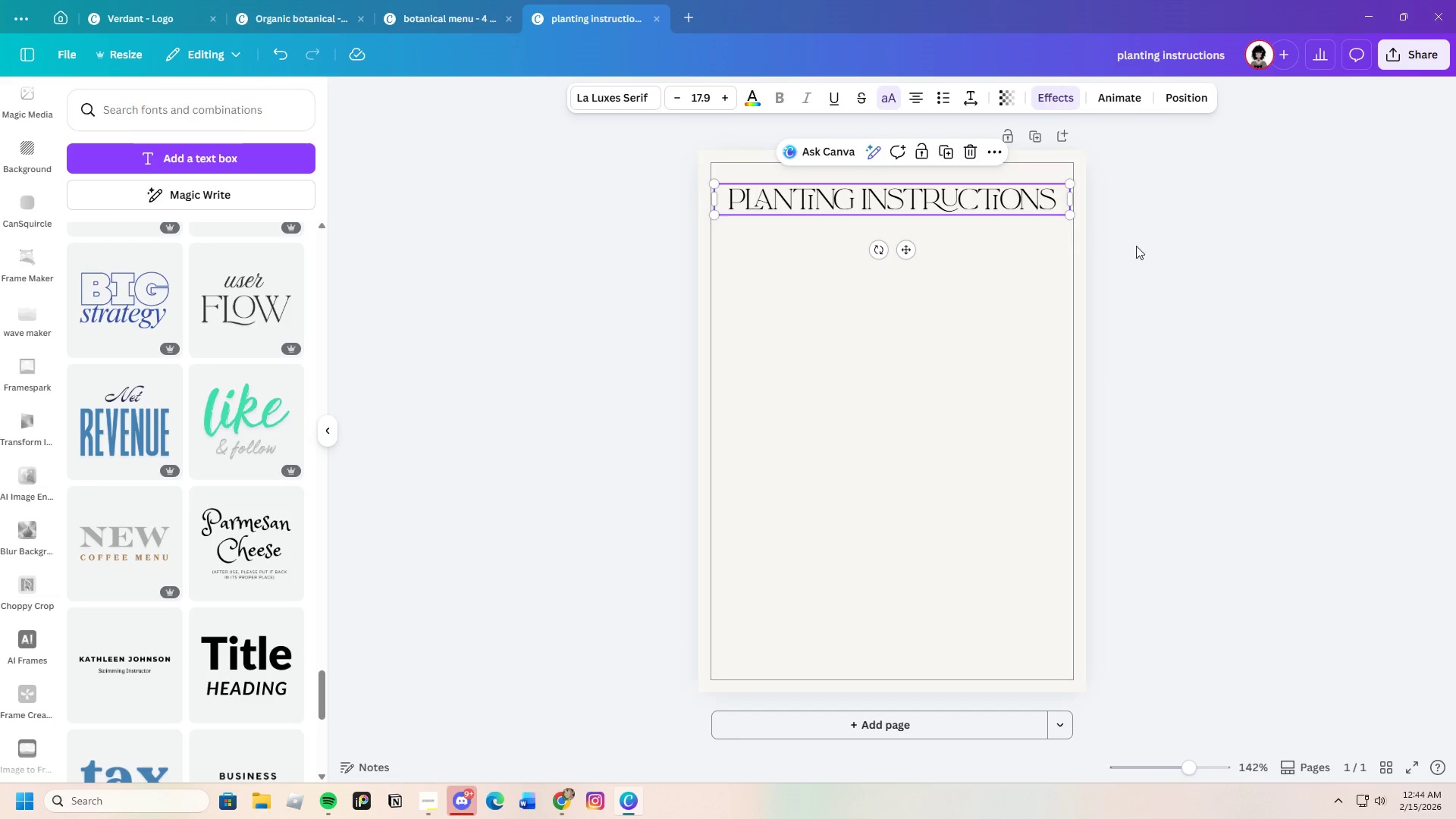 
left_click([1148, 248])
 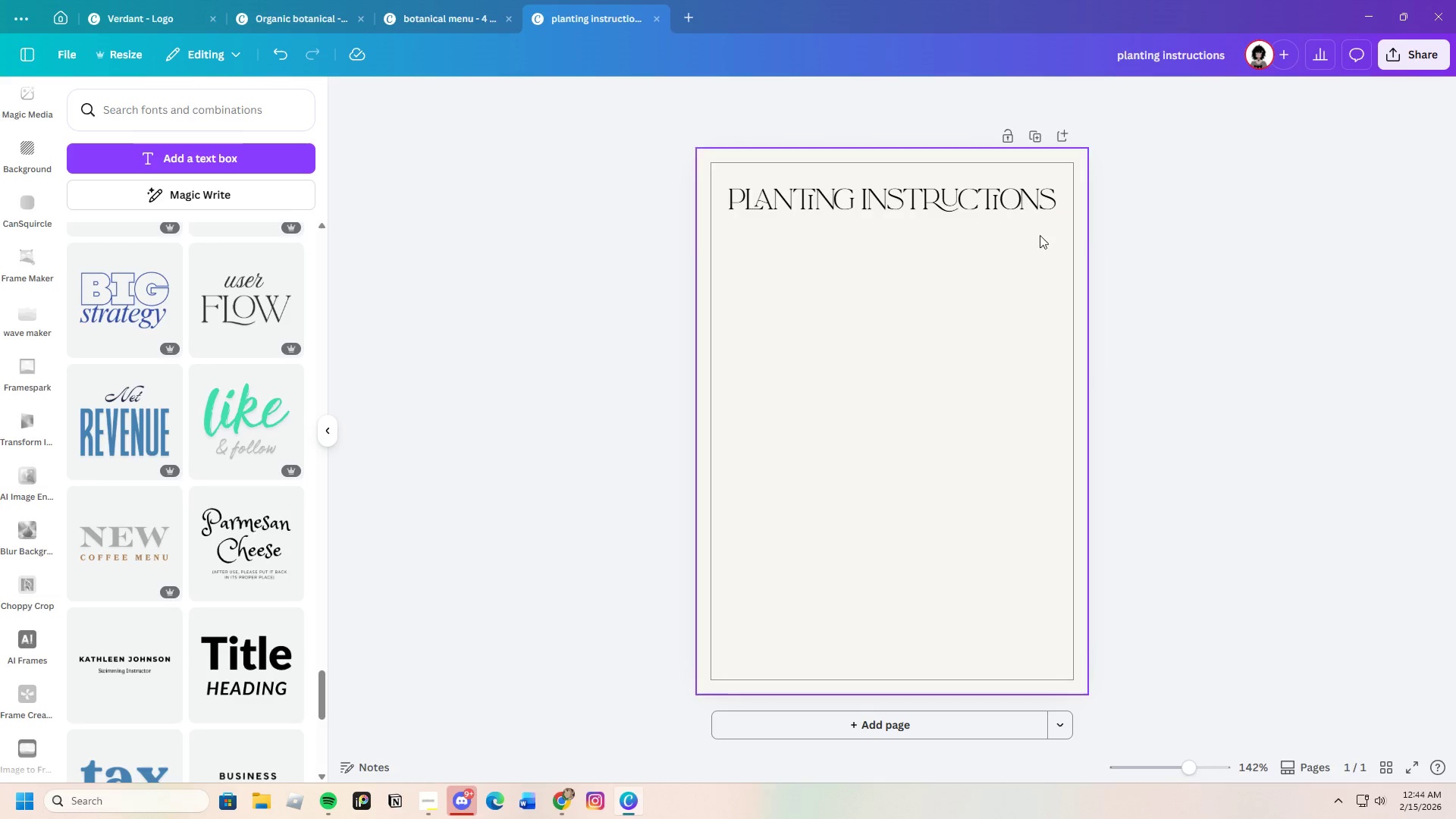 
left_click([976, 209])
 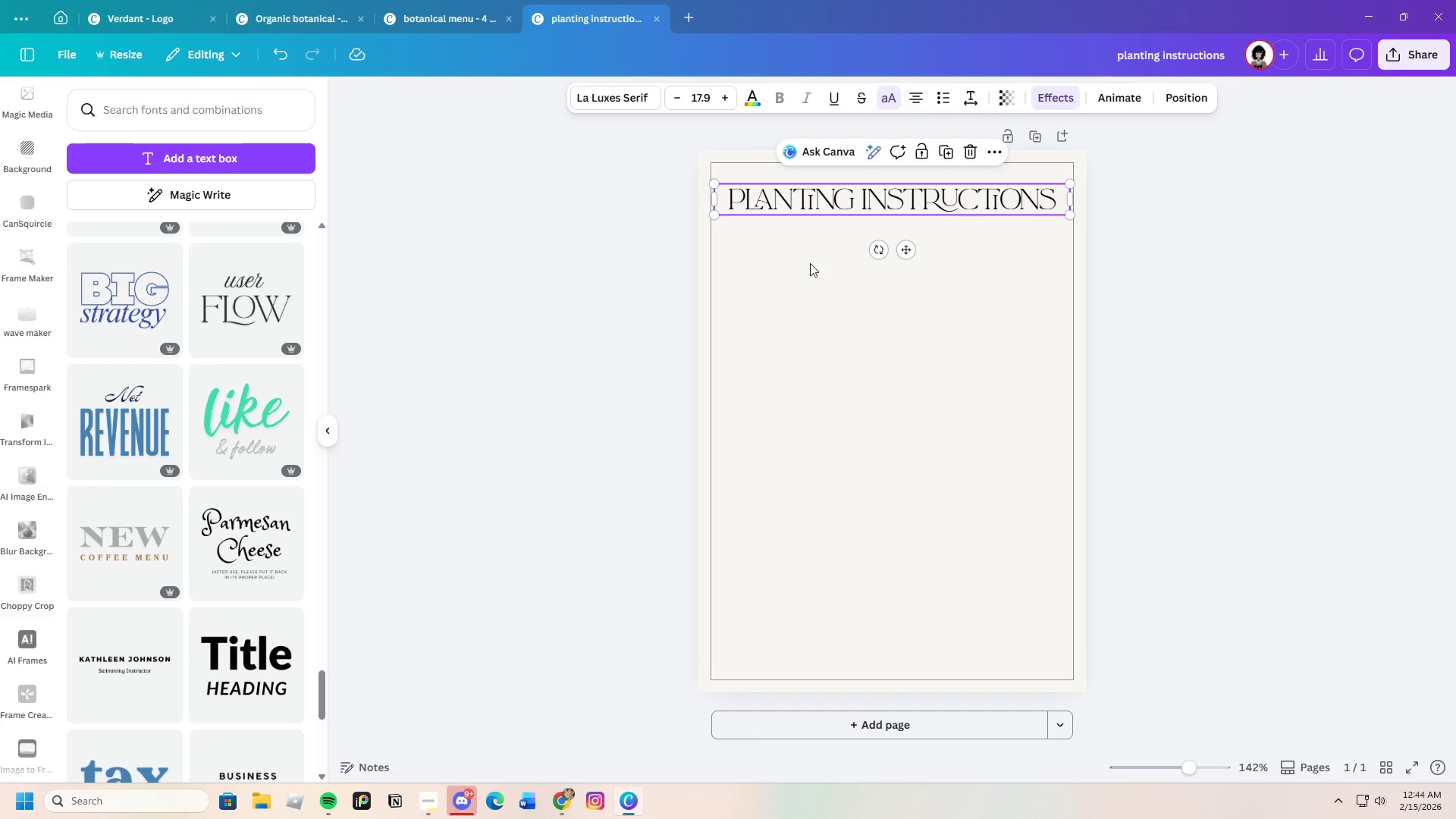 
scroll: coordinate [140, 518], scroll_direction: up, amount: 6.0
 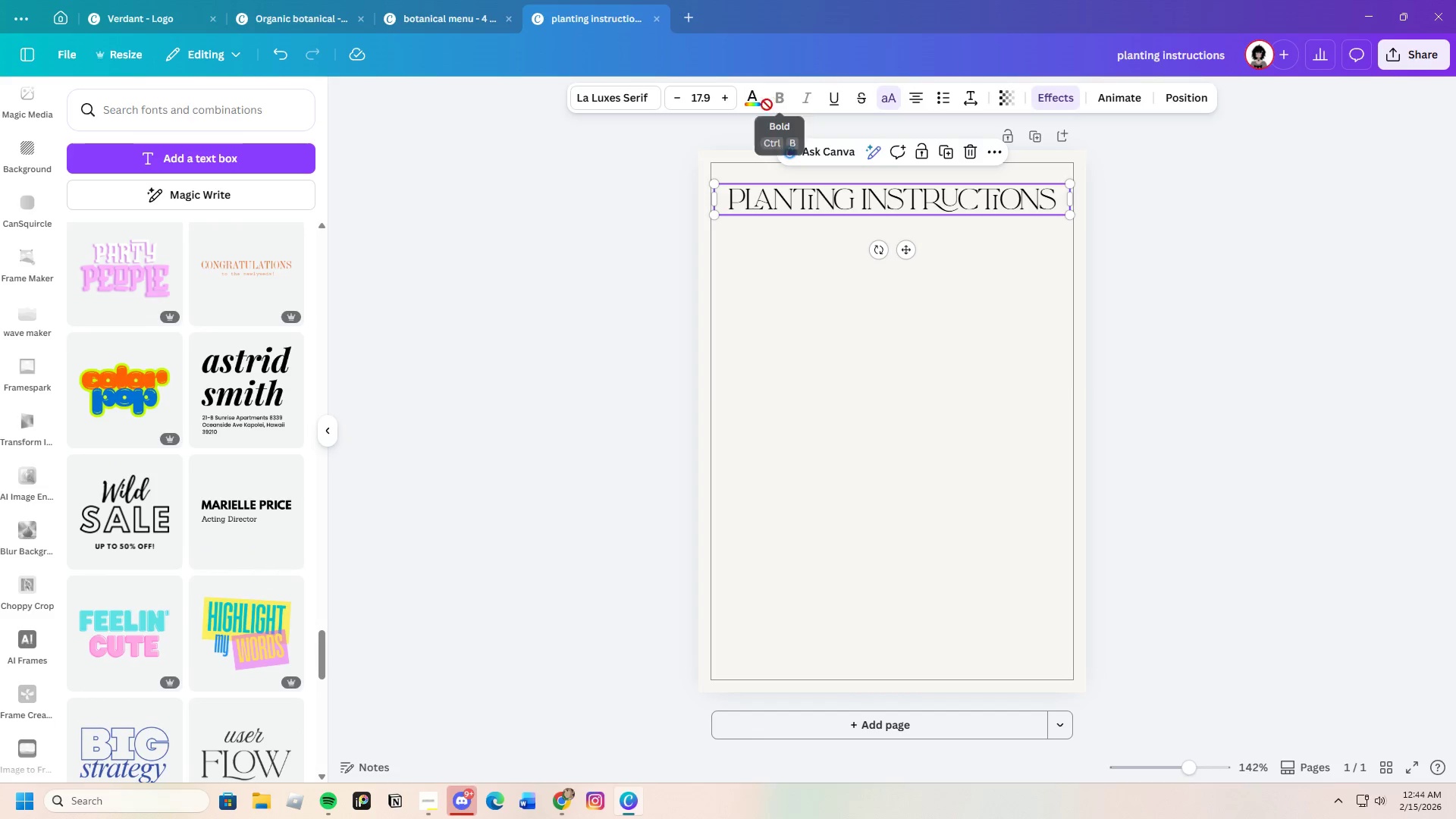 
left_click([750, 105])
 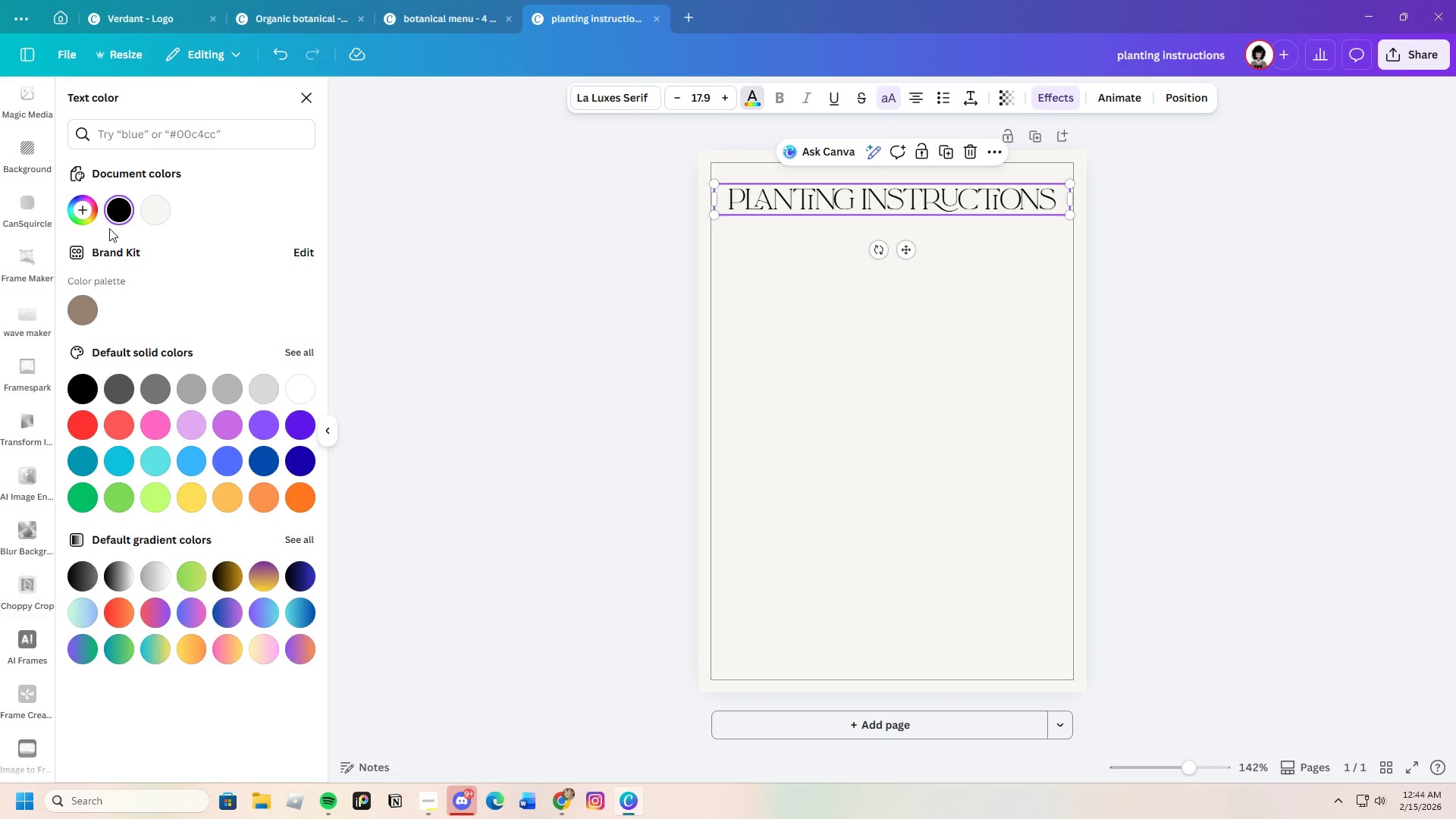 
left_click([85, 206])
 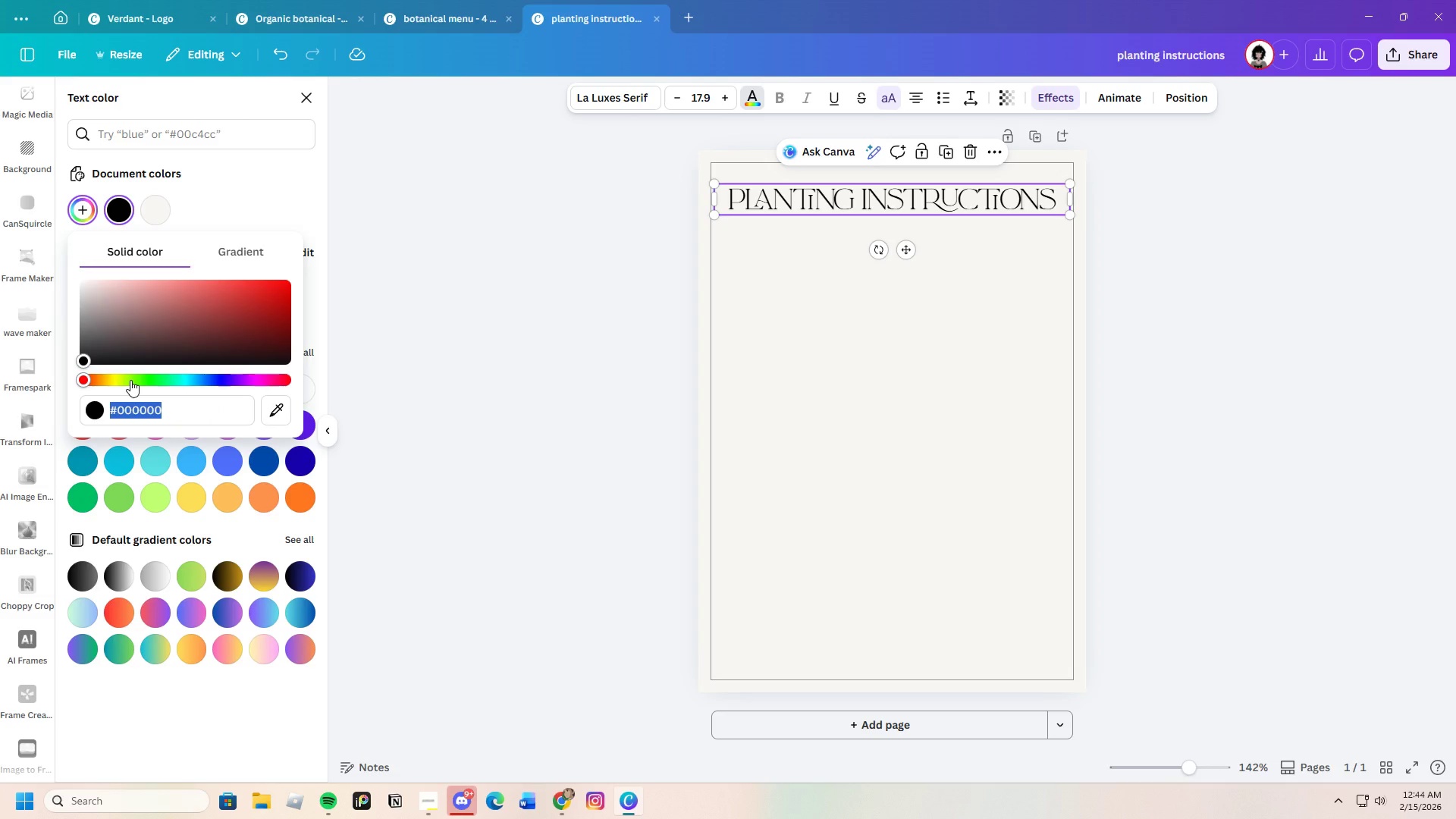 
wait(21.11)
 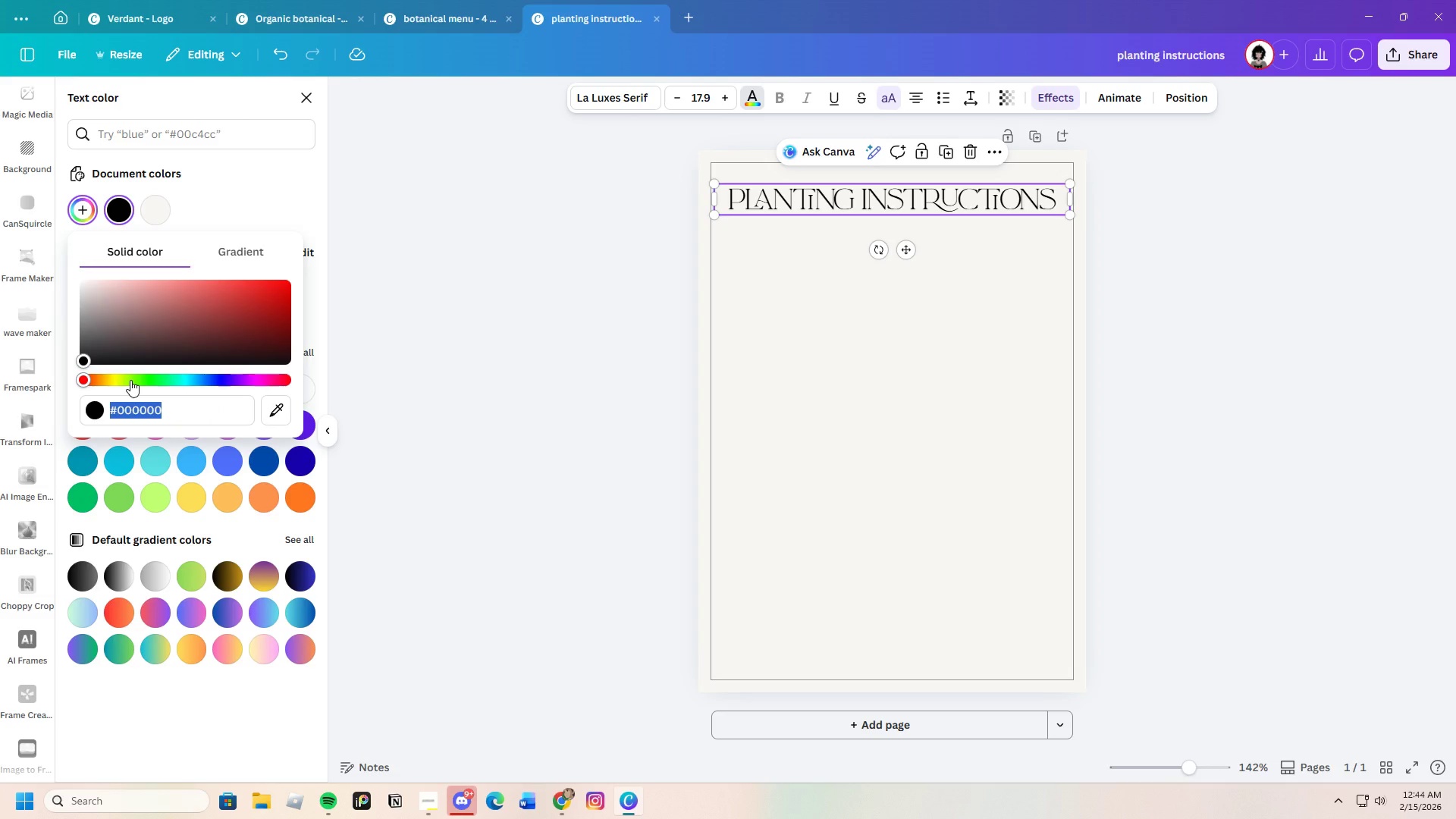 
left_click([726, 196])
 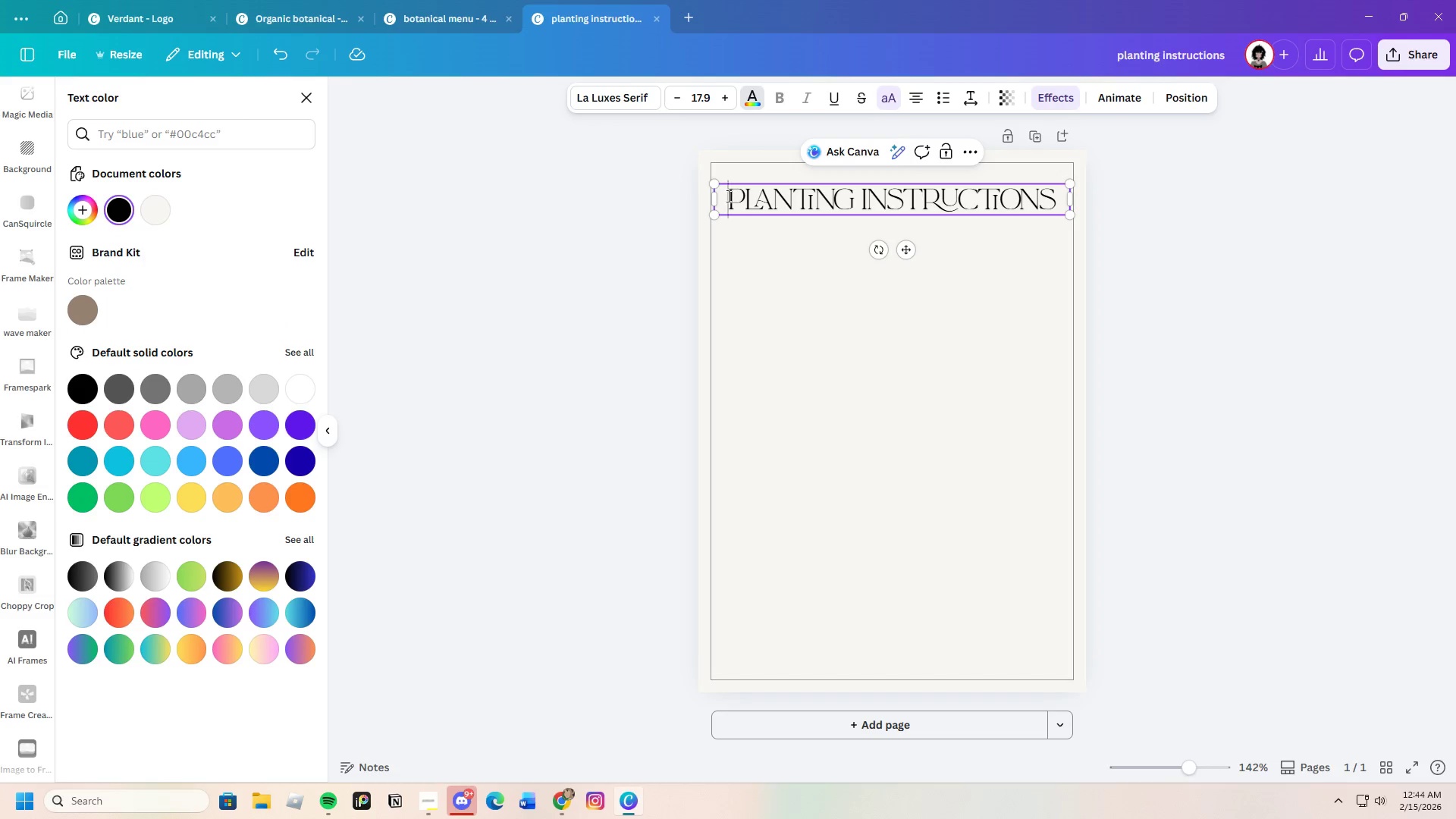 
left_click_drag(start_coordinate=[726, 196], to_coordinate=[1053, 202])
 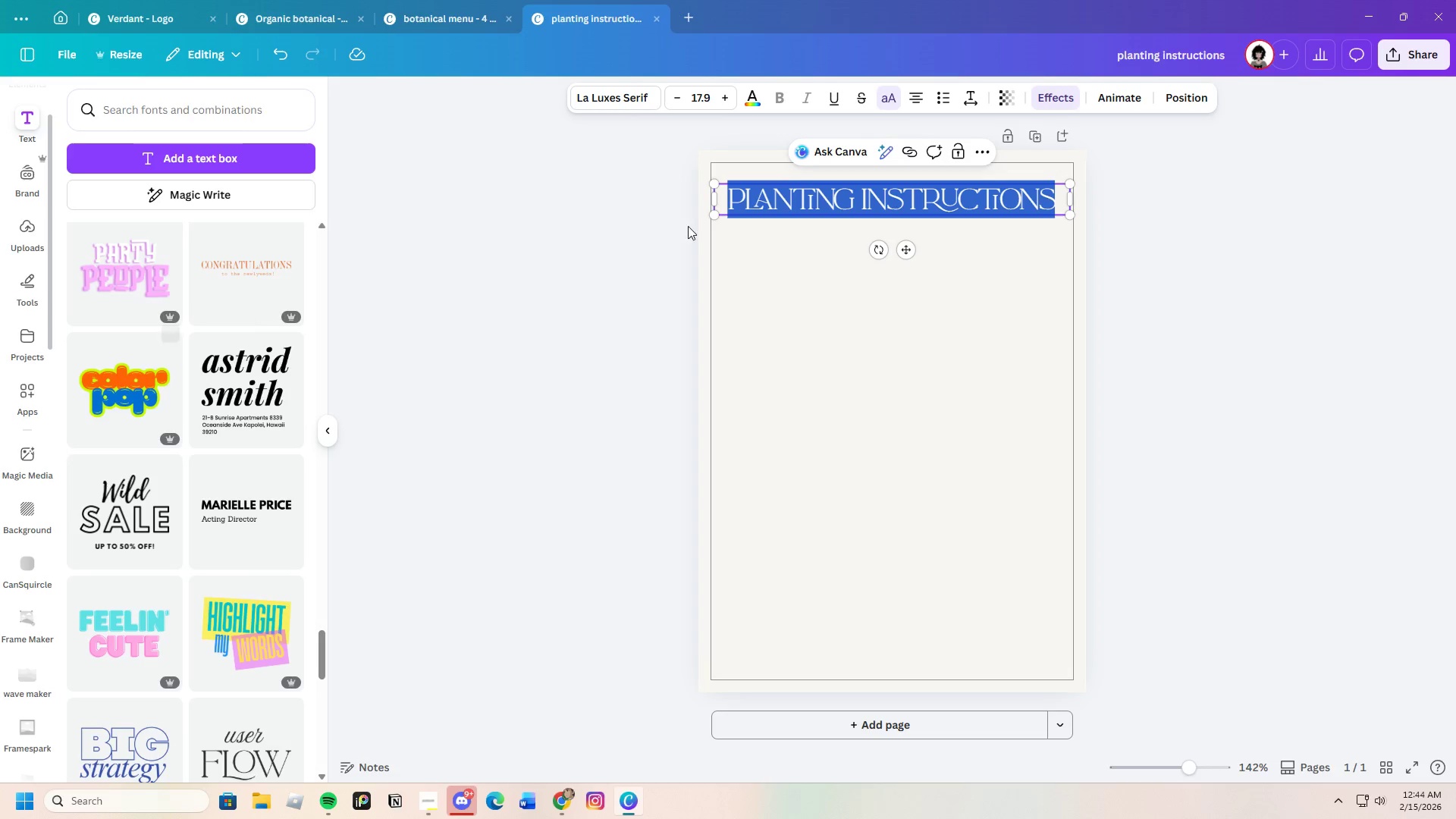 
left_click([760, 105])
 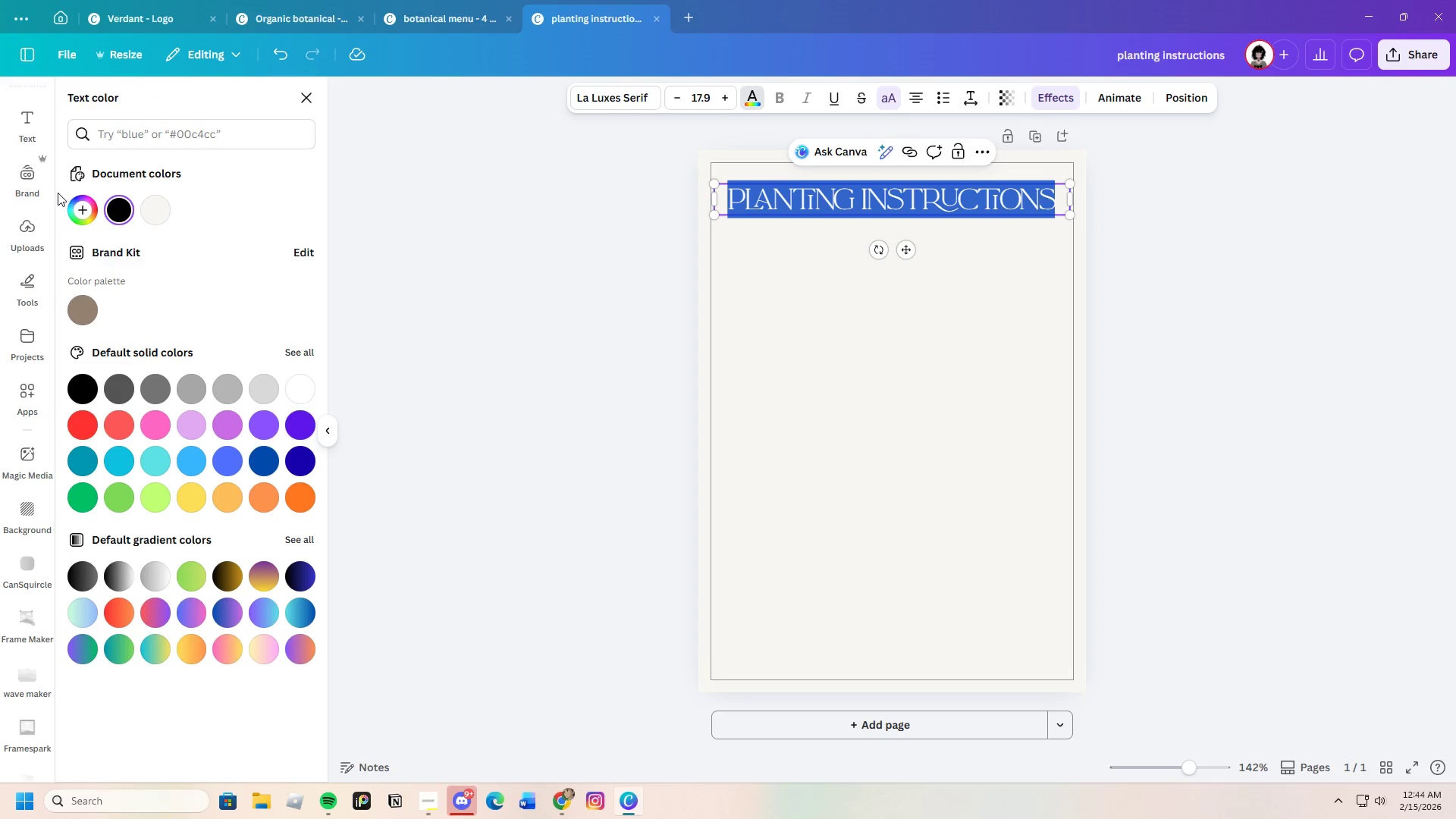 
left_click([79, 199])
 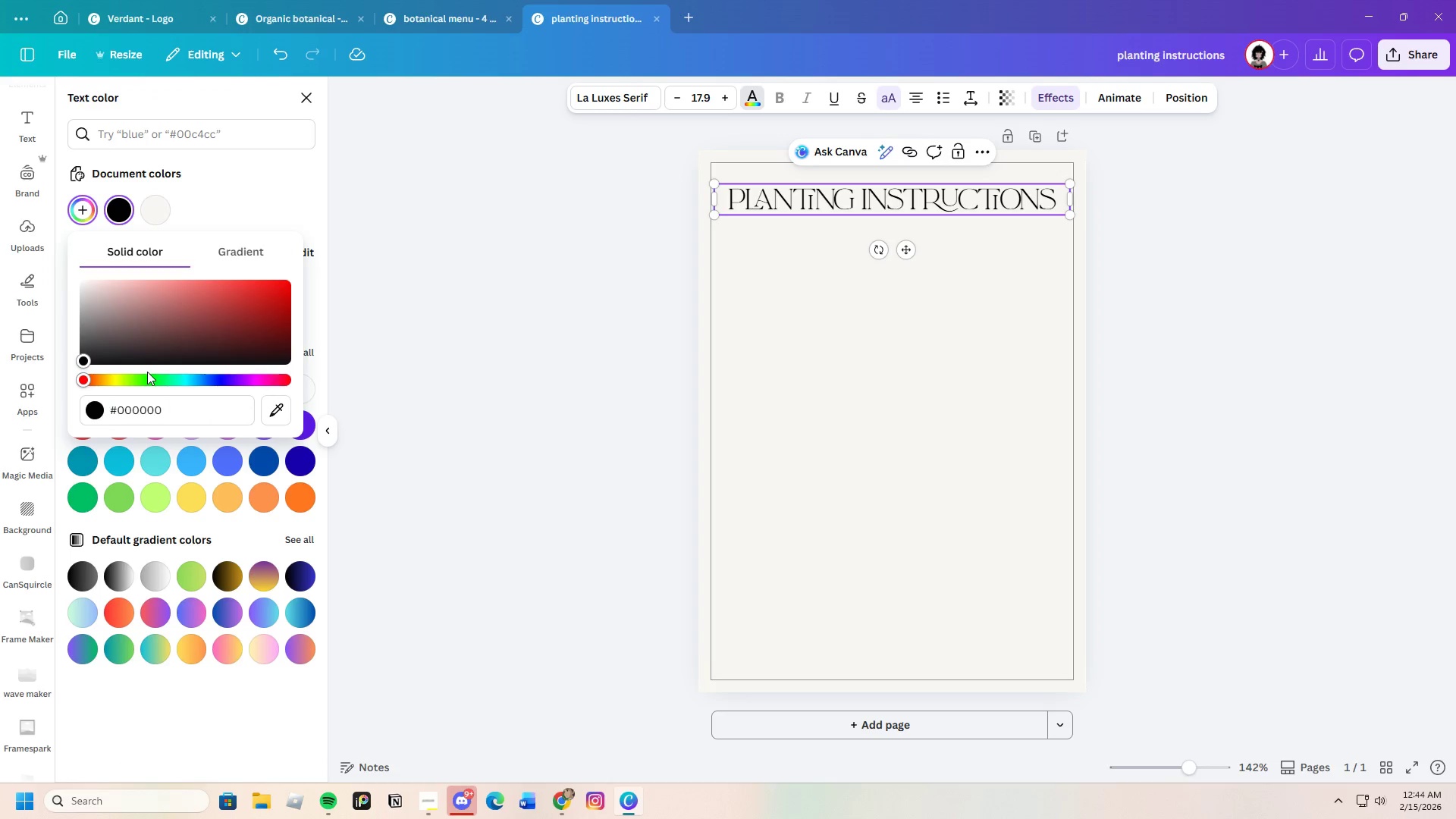 
double_click([149, 382])
 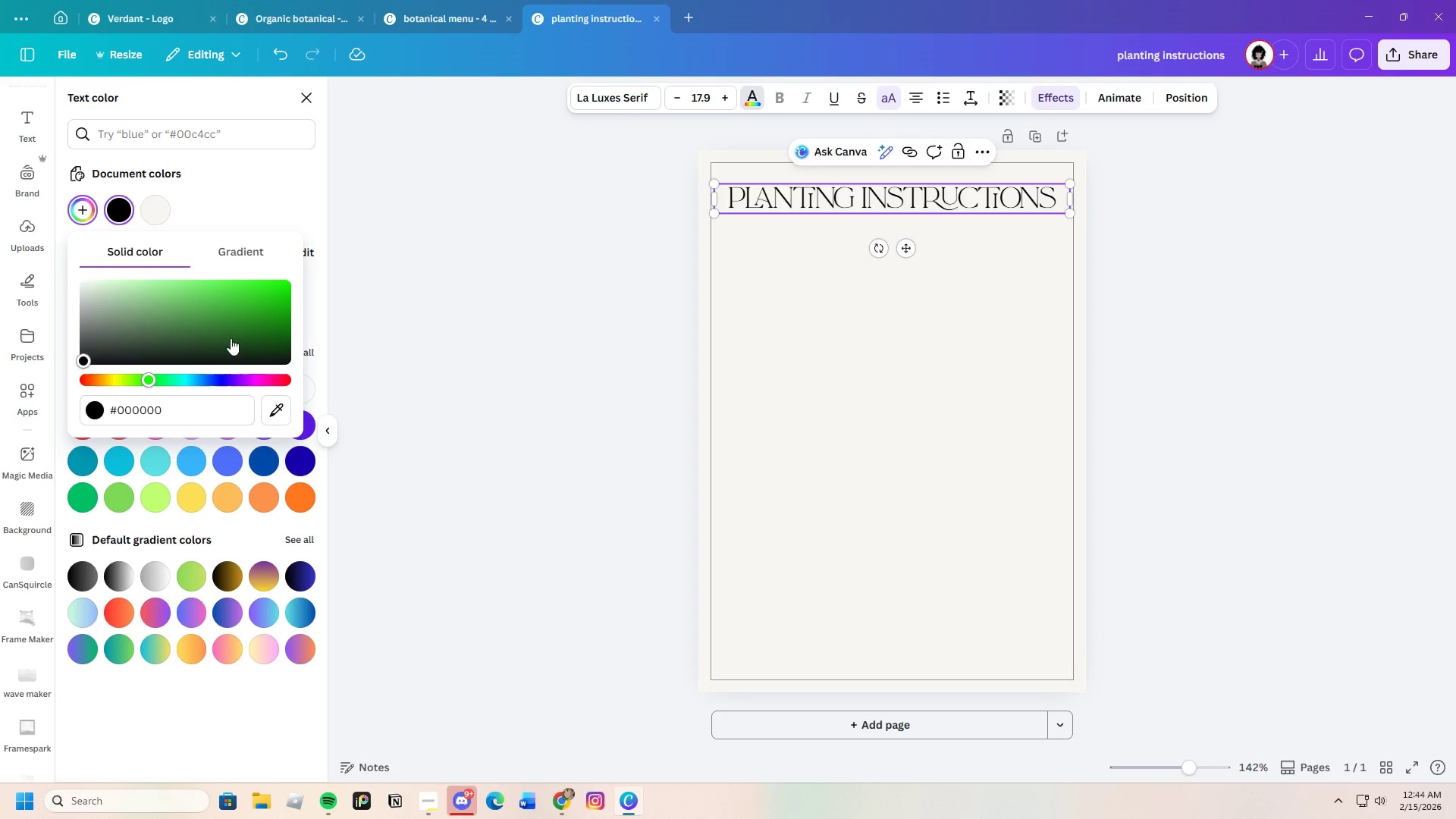 
left_click_drag(start_coordinate=[231, 338], to_coordinate=[200, 339])
 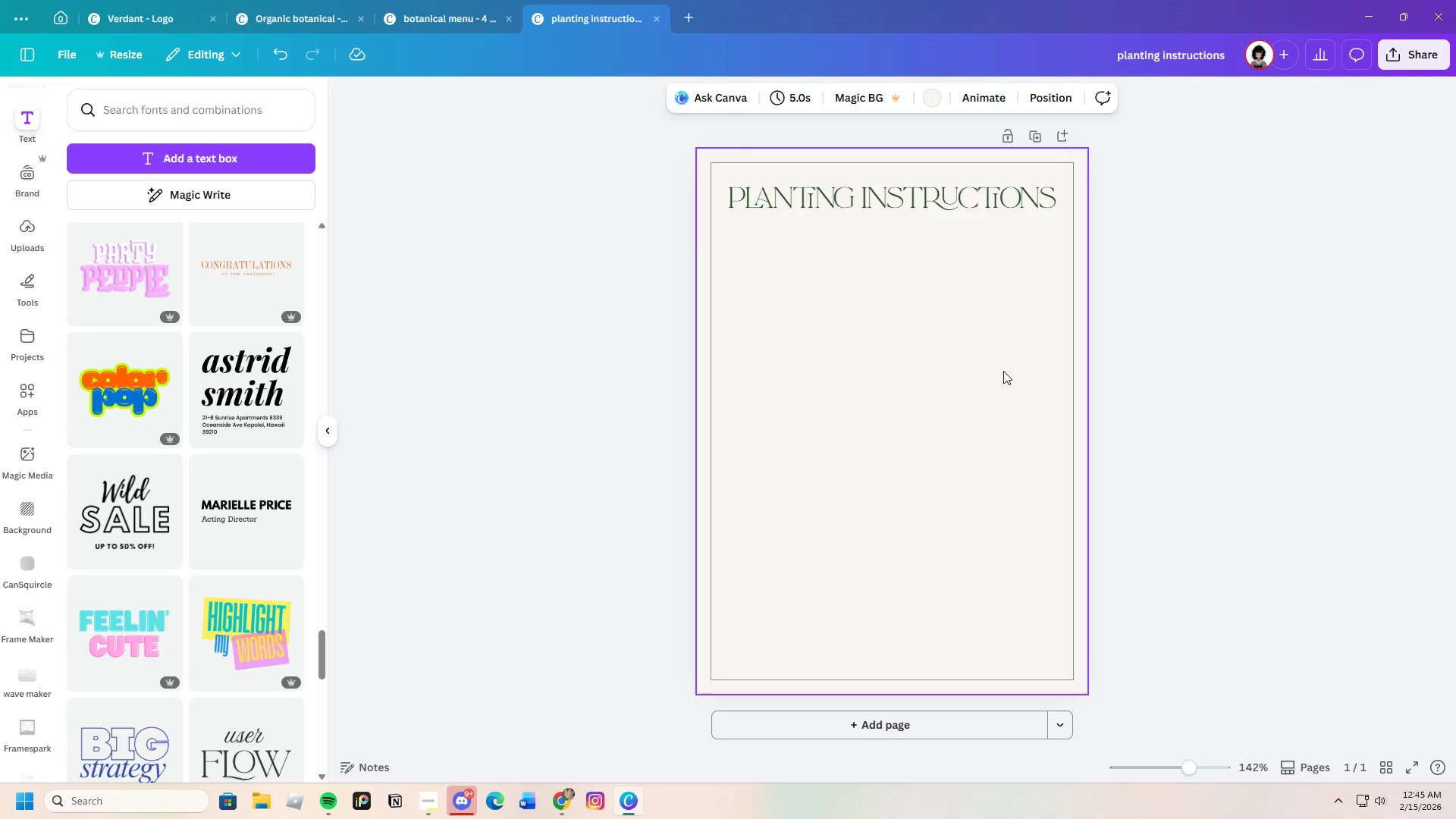 
double_click([1360, 371])
 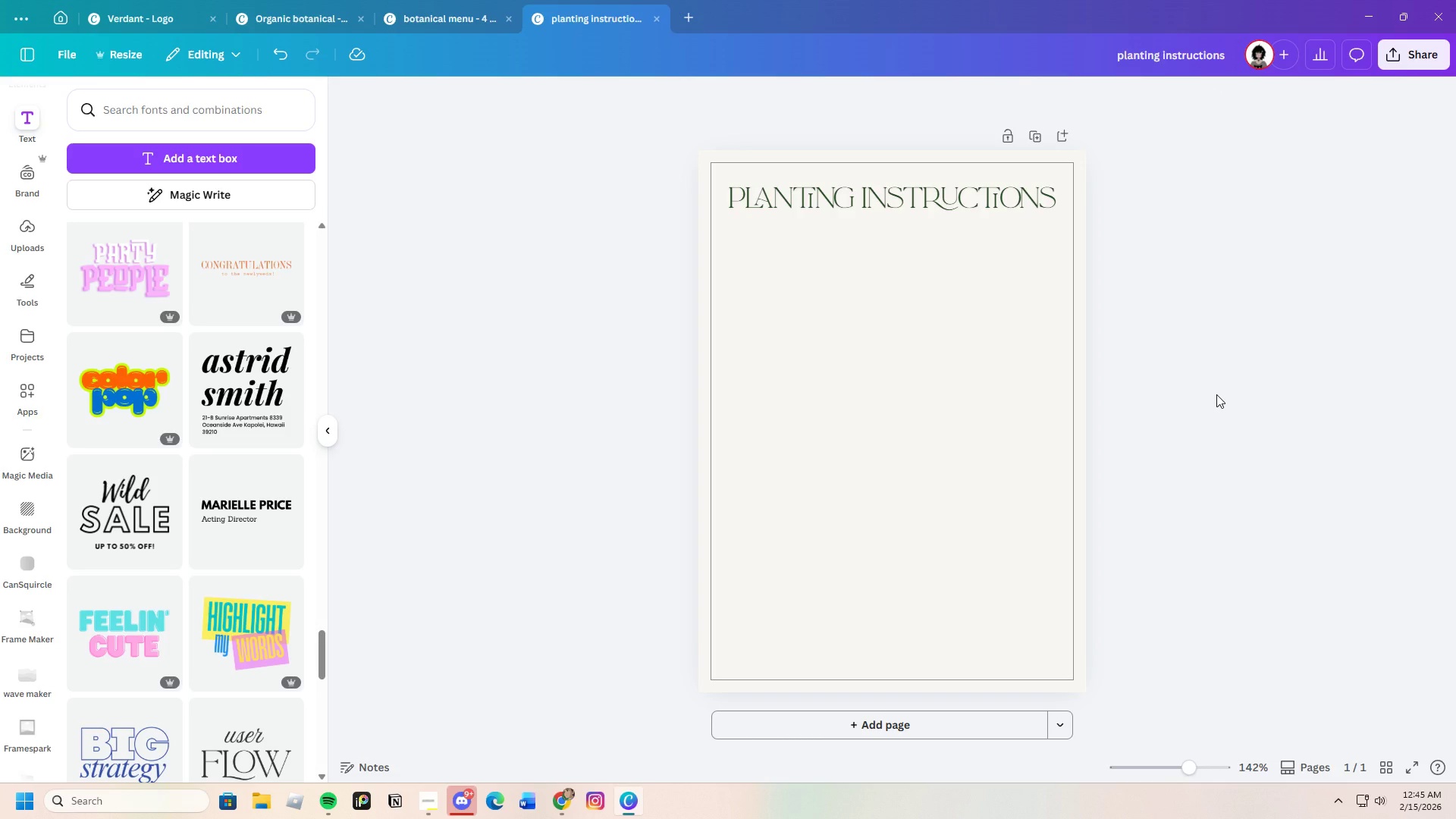 
wait(12.89)
 